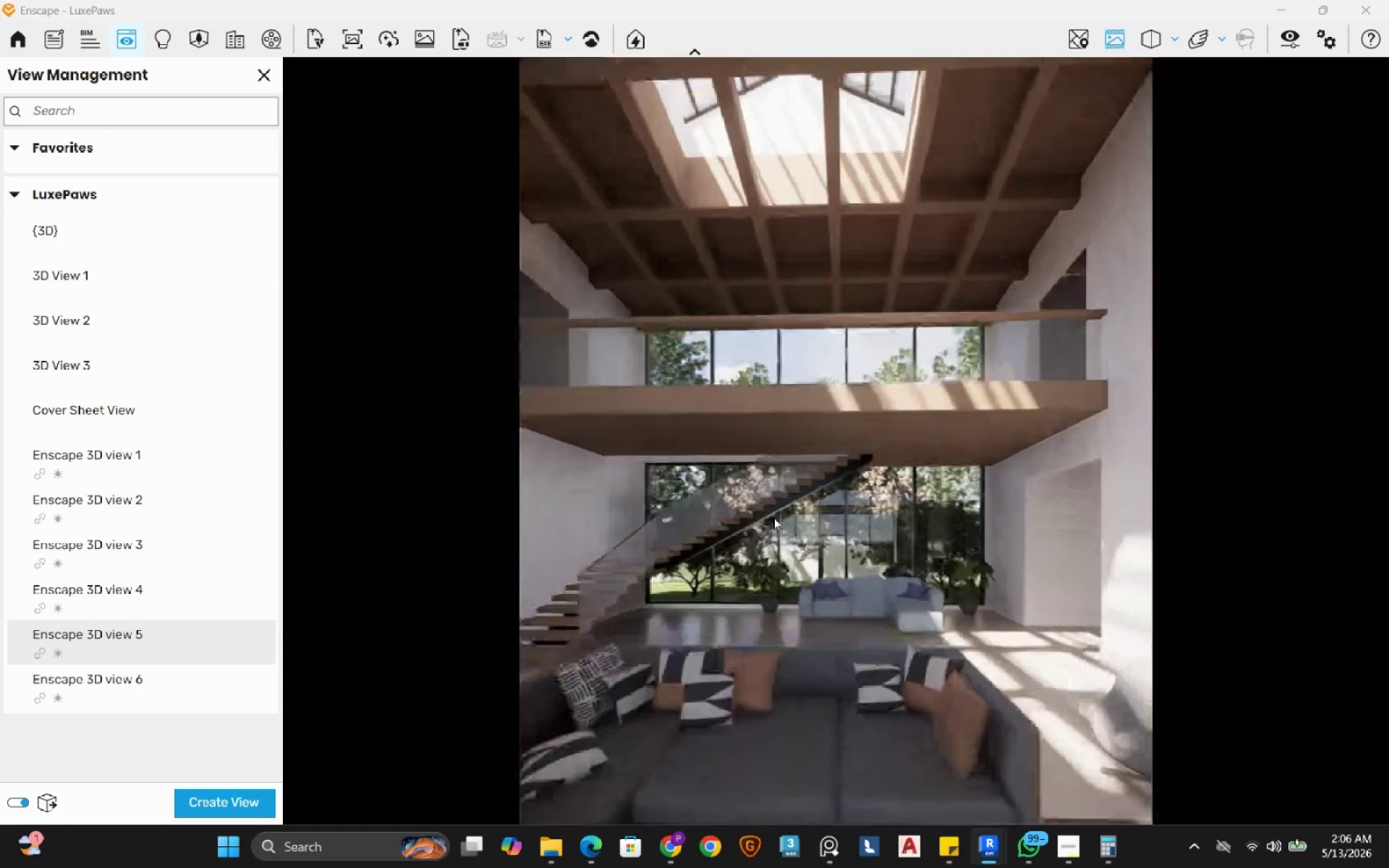 
hold_key(key=A, duration=0.81)
 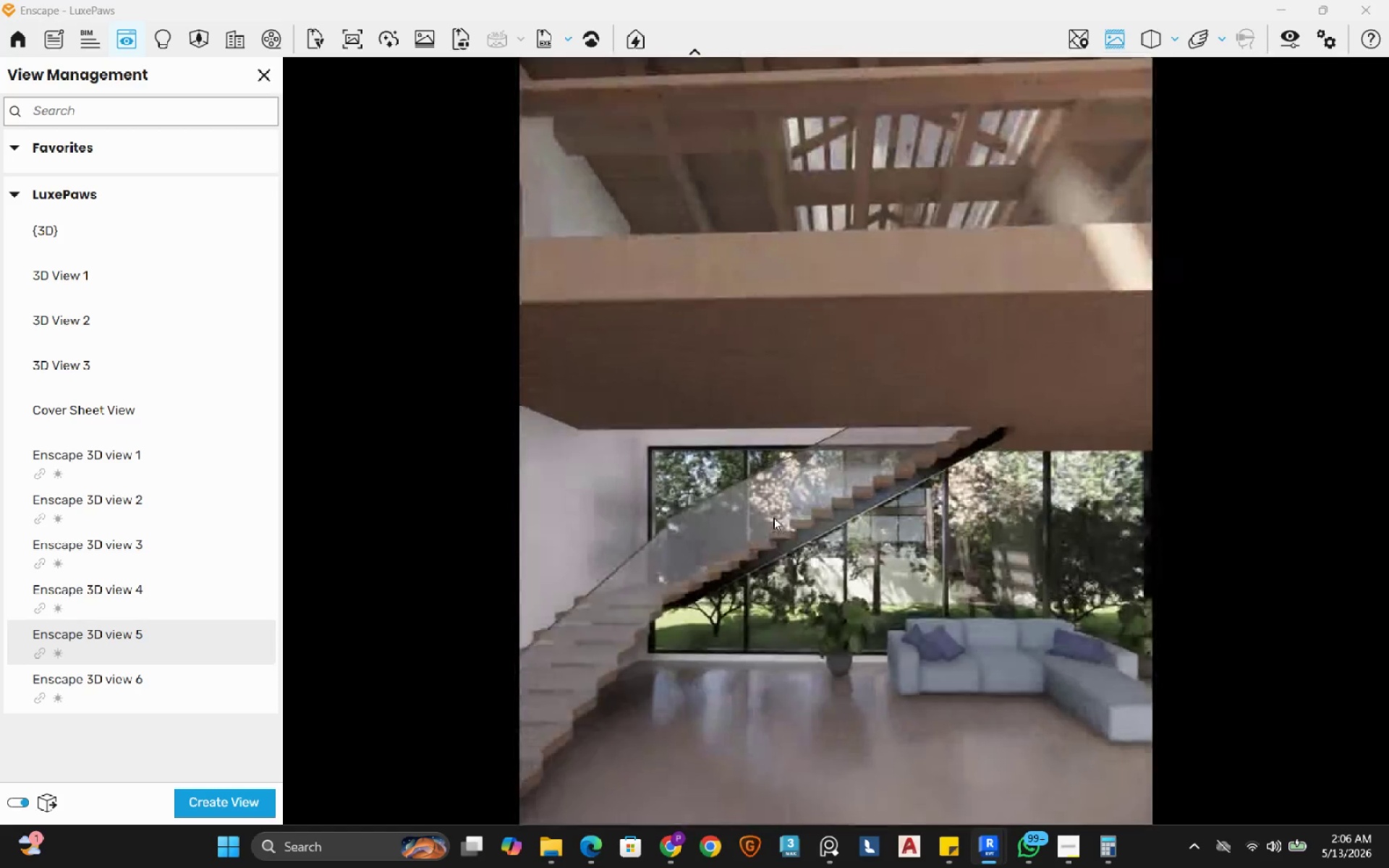 
type(qe)
 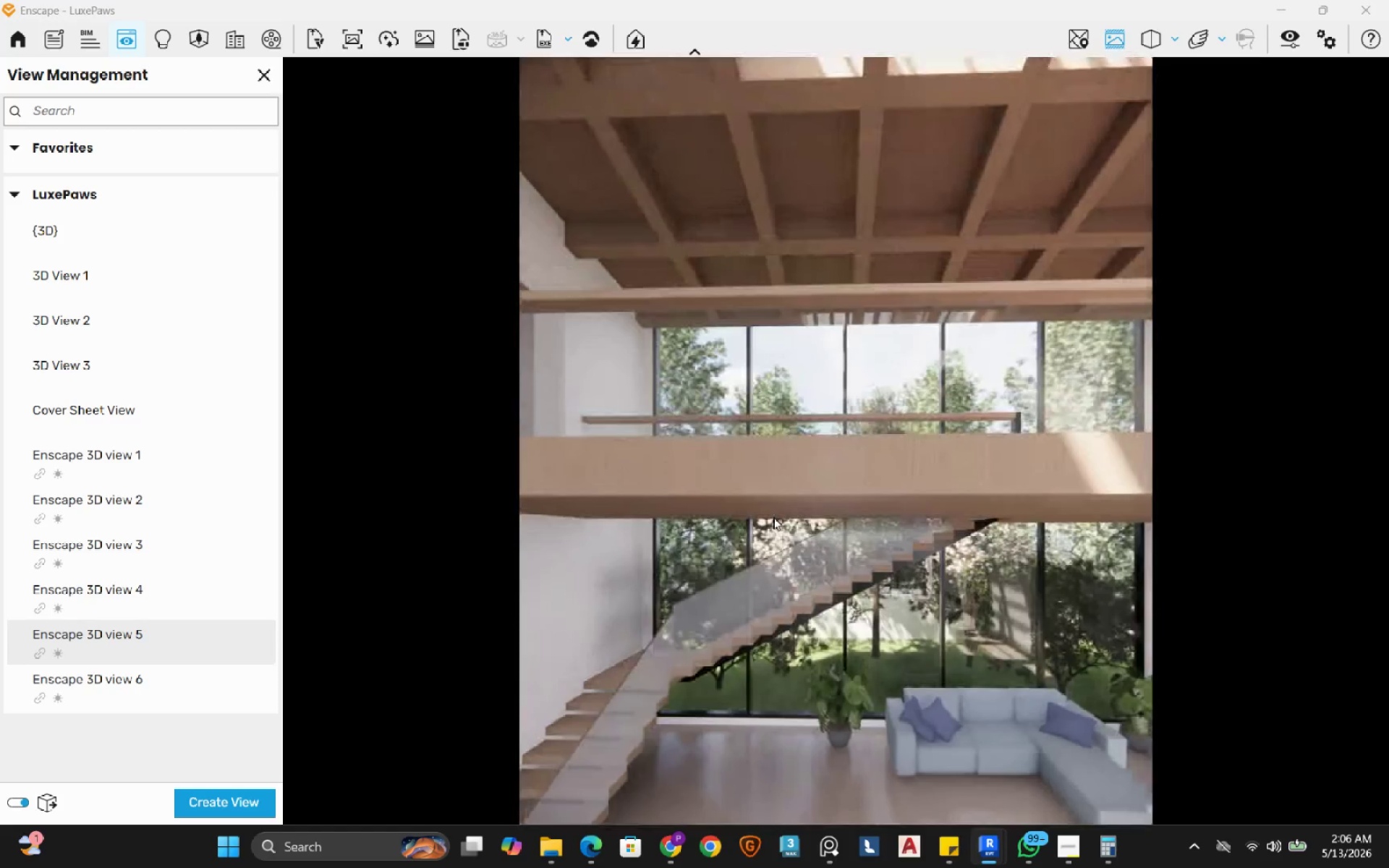 
wait(16.3)
 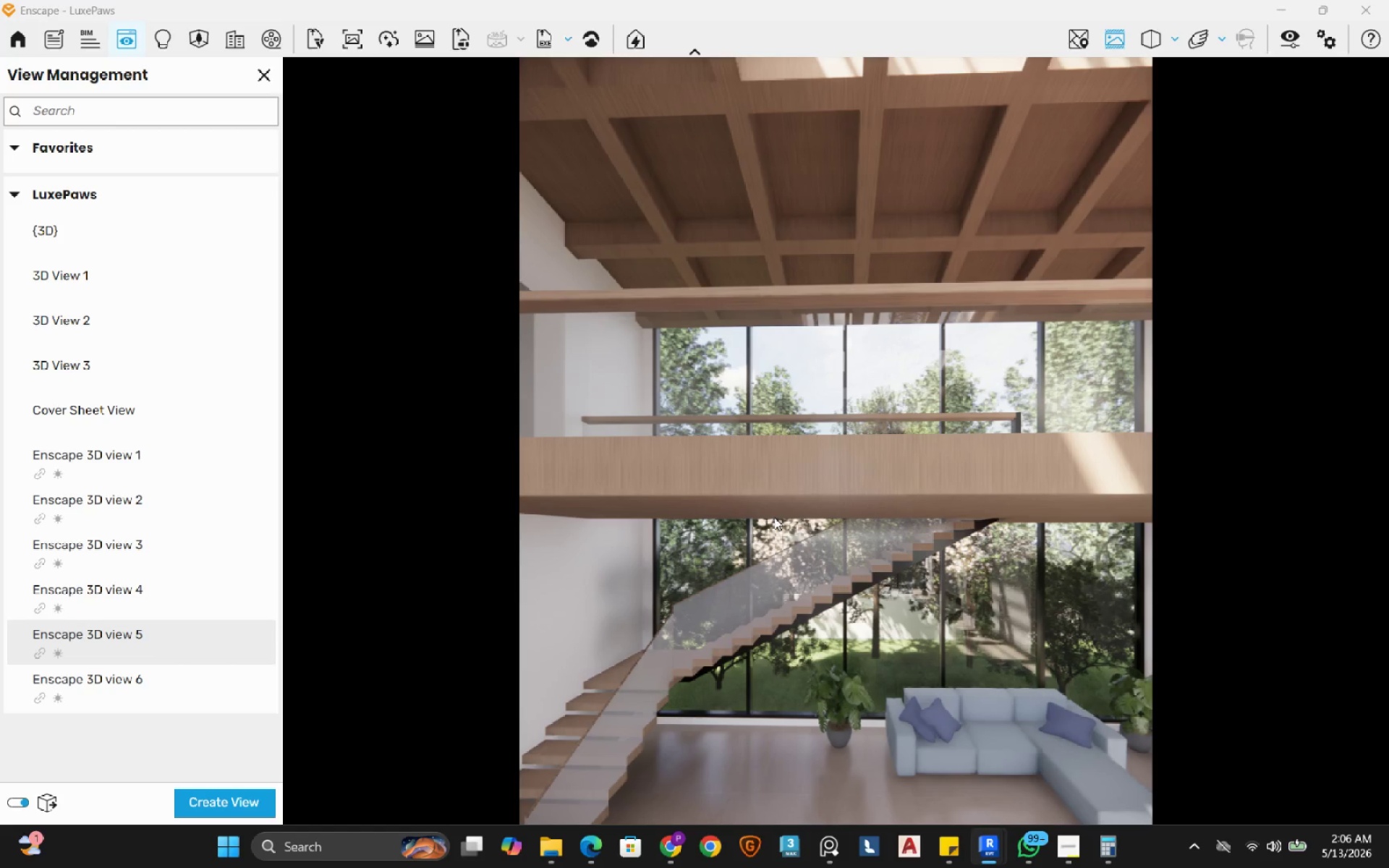 
left_click_drag(start_coordinate=[734, 665], to_coordinate=[836, 441])
 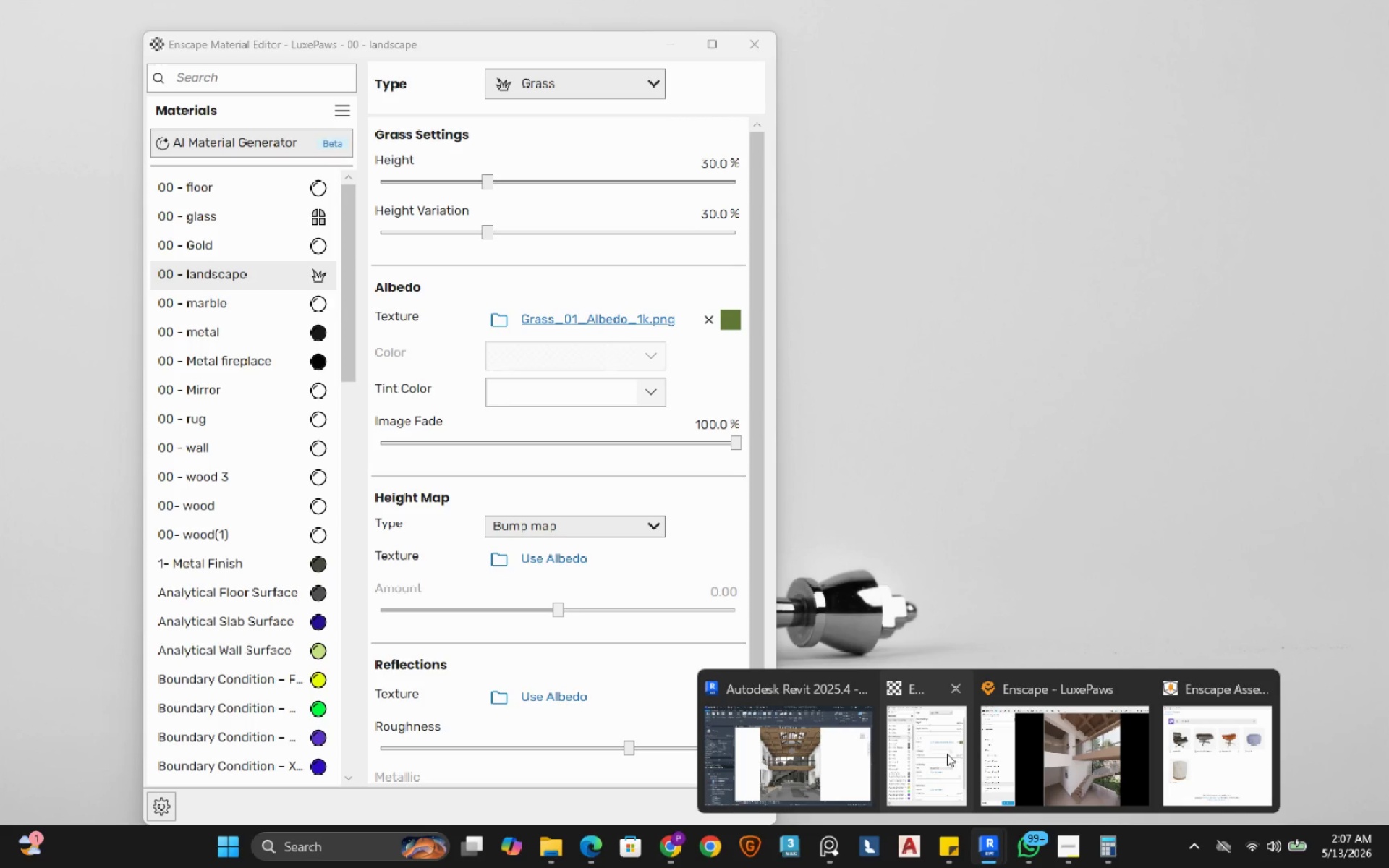 
left_click([947, 754])
 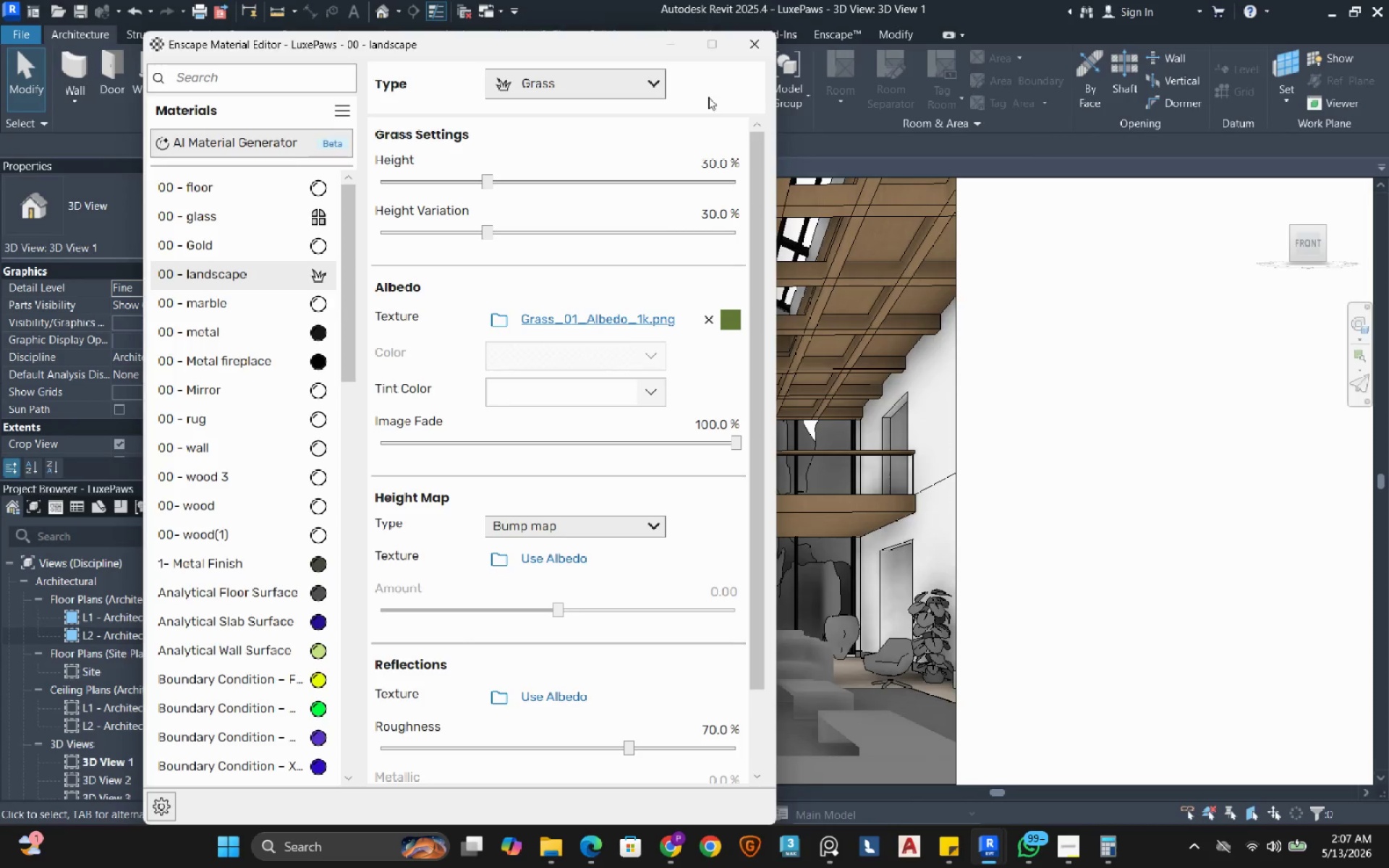 
left_click([664, 46])
 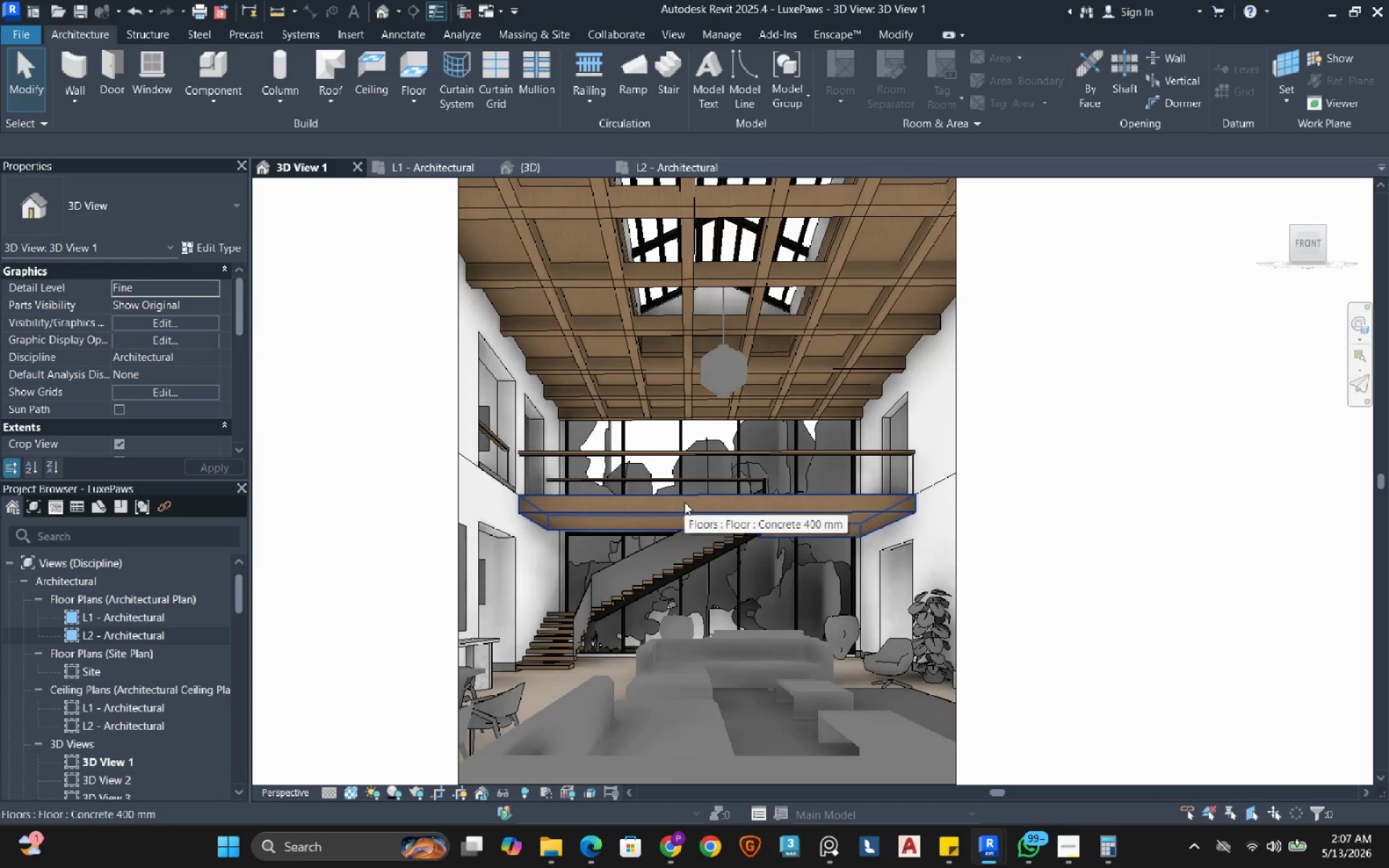 
left_click([684, 502])
 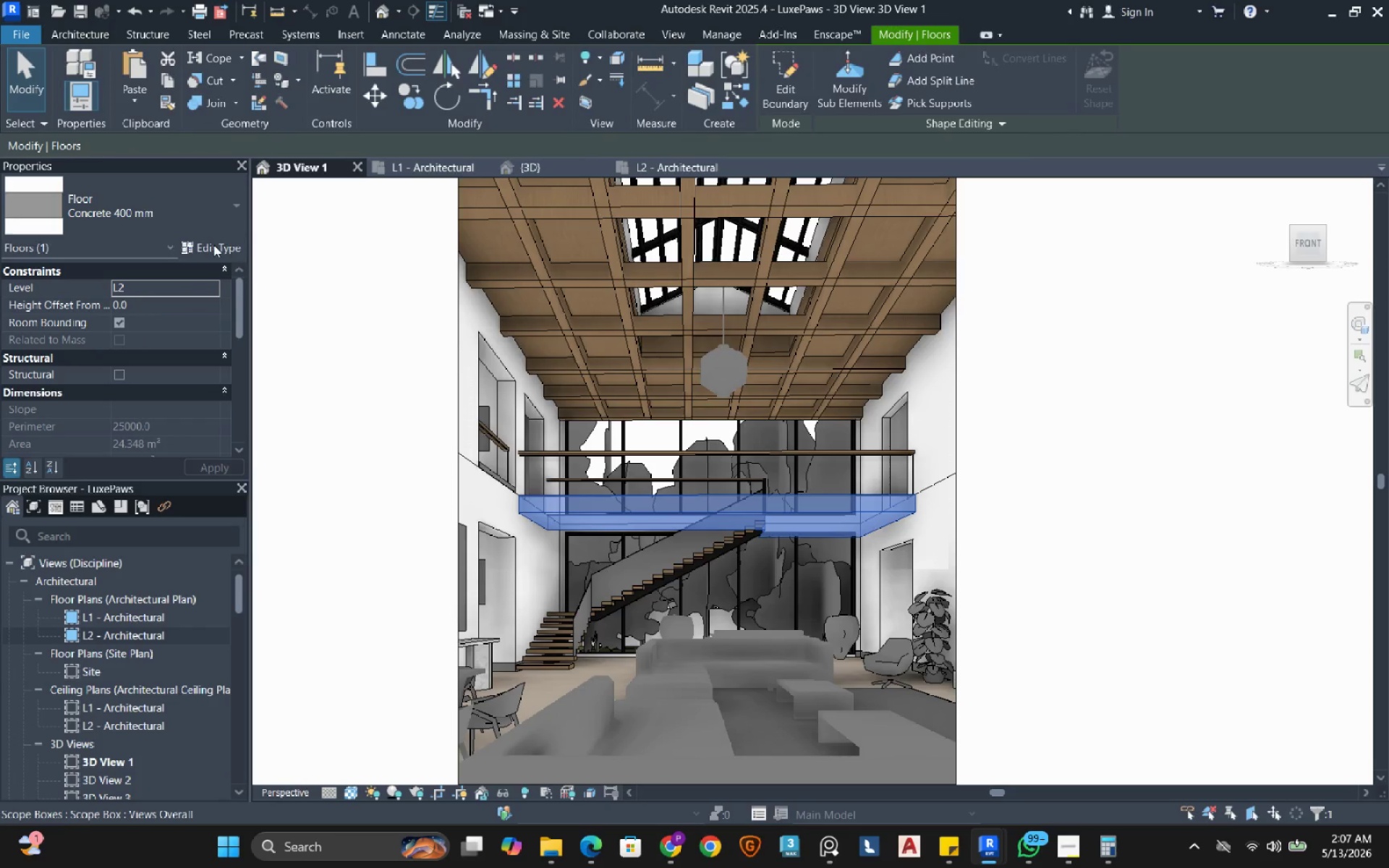 
left_click([213, 244])
 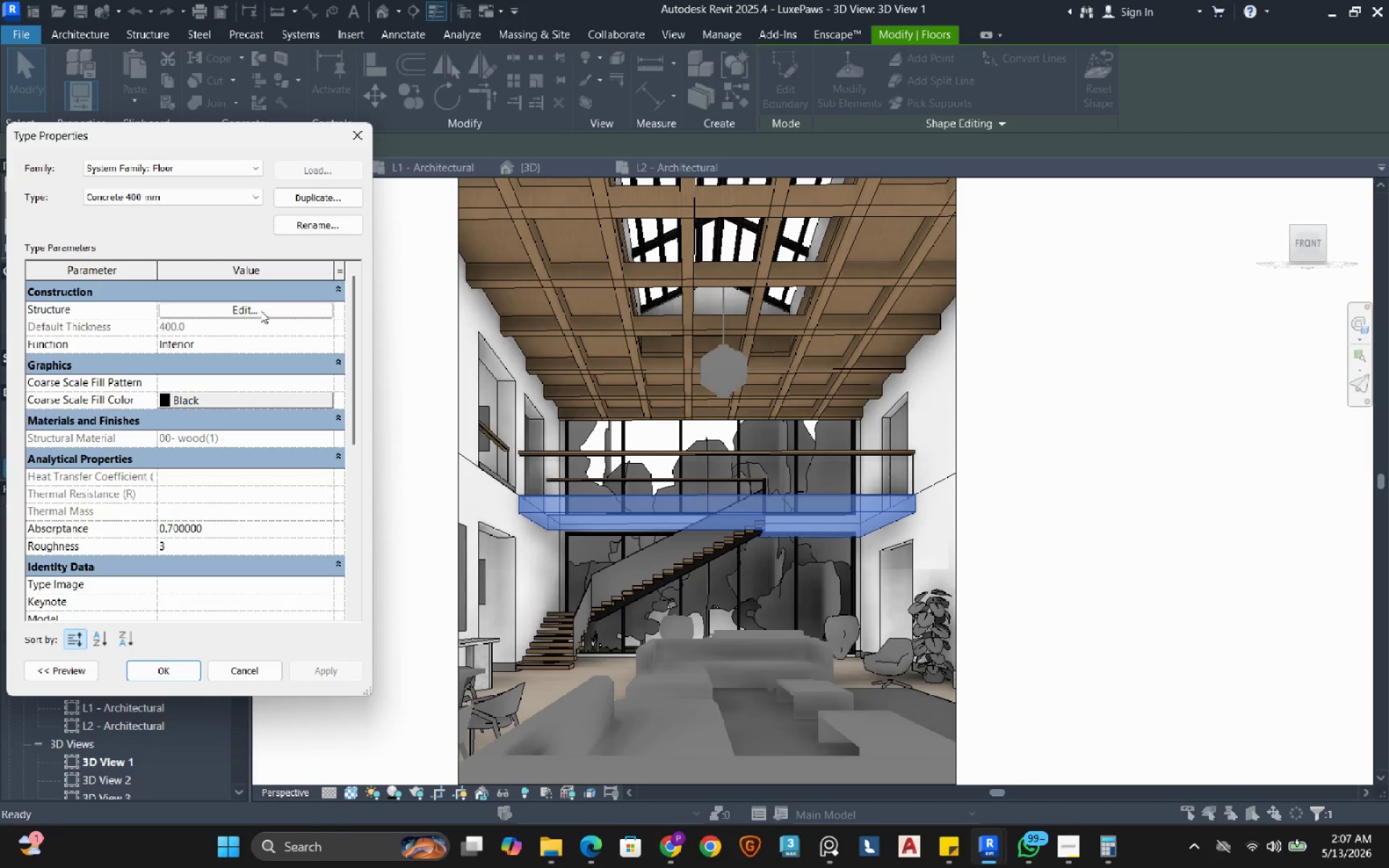 
left_click([260, 310])
 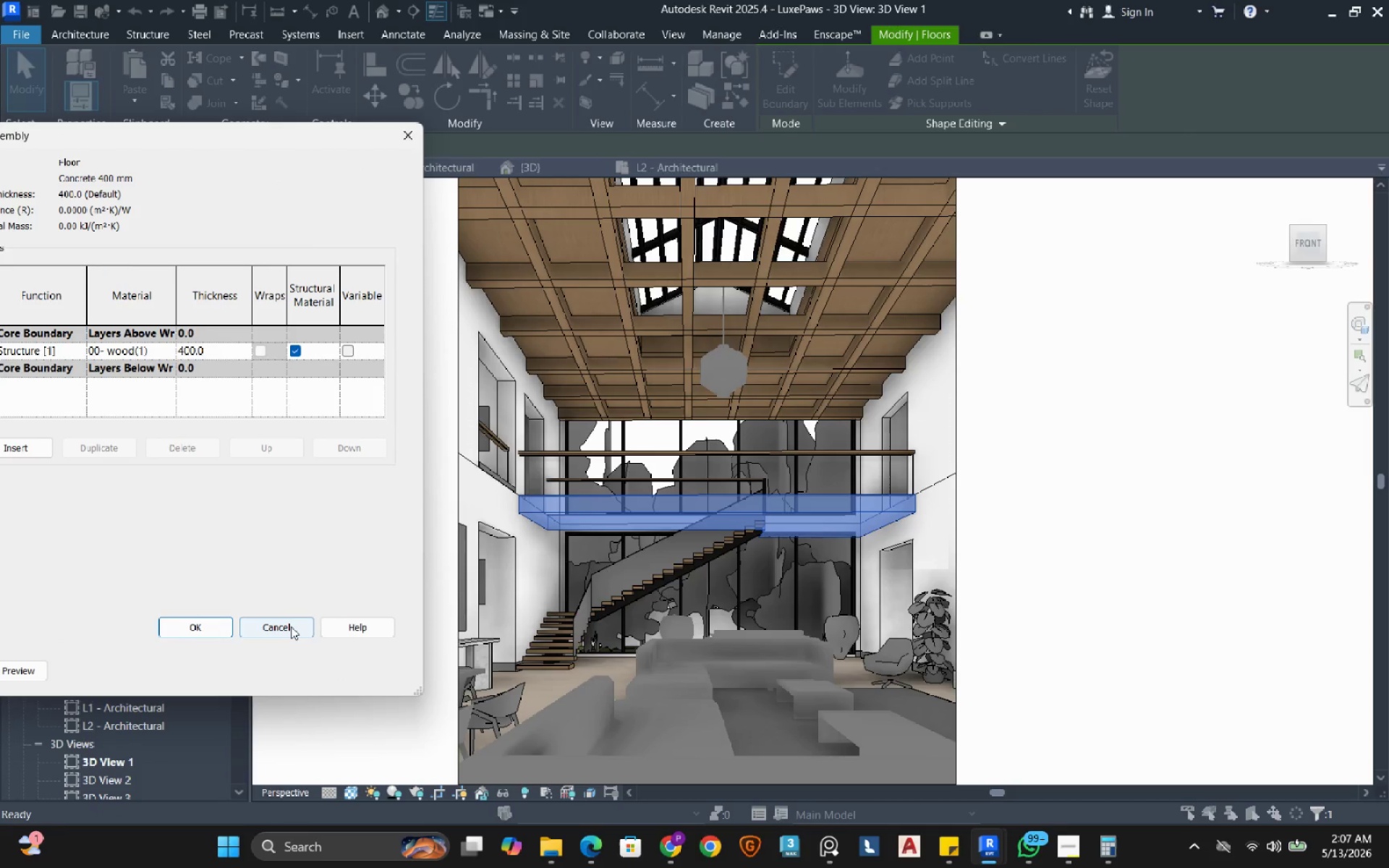 
left_click([291, 626])
 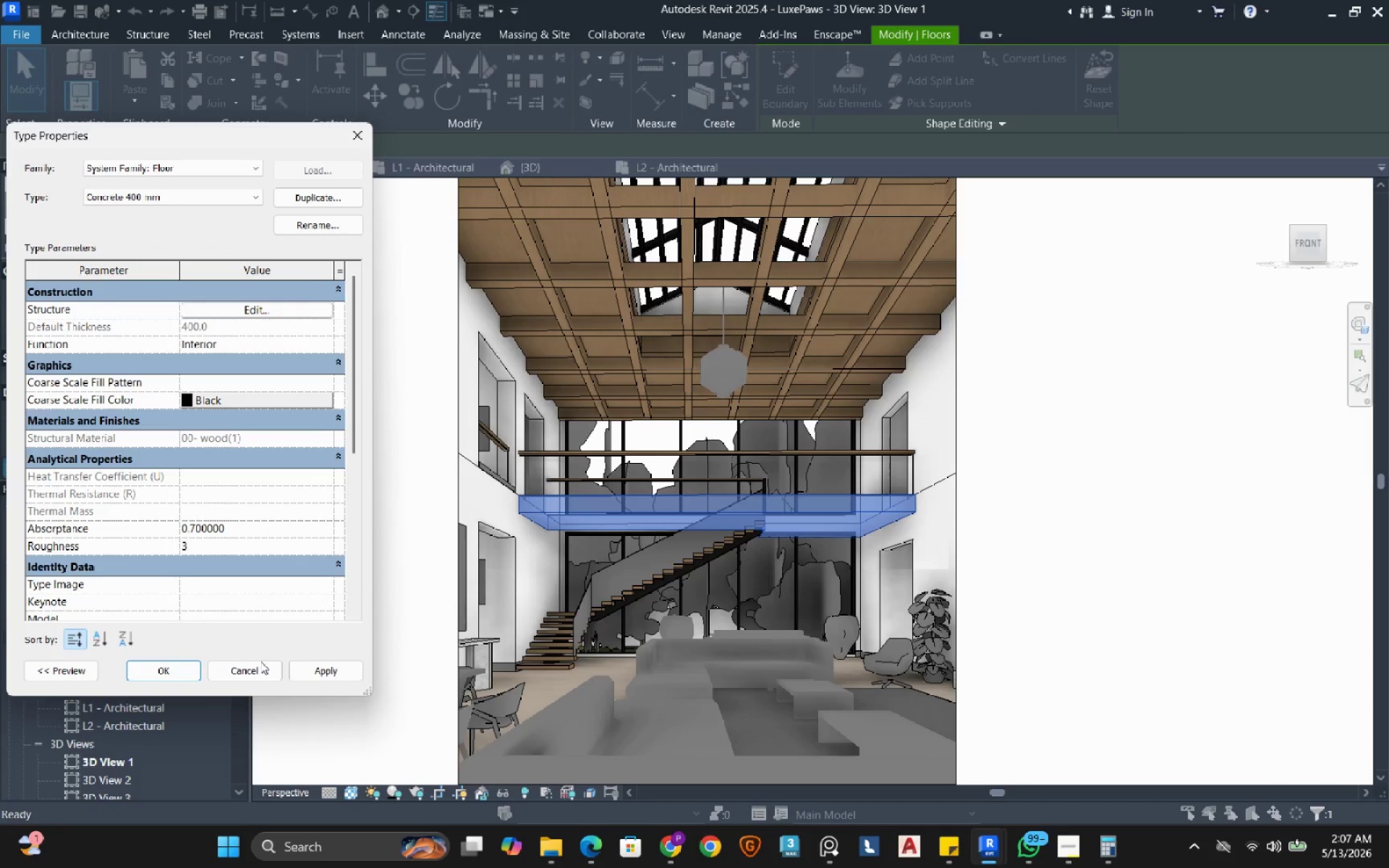 
left_click([255, 668])
 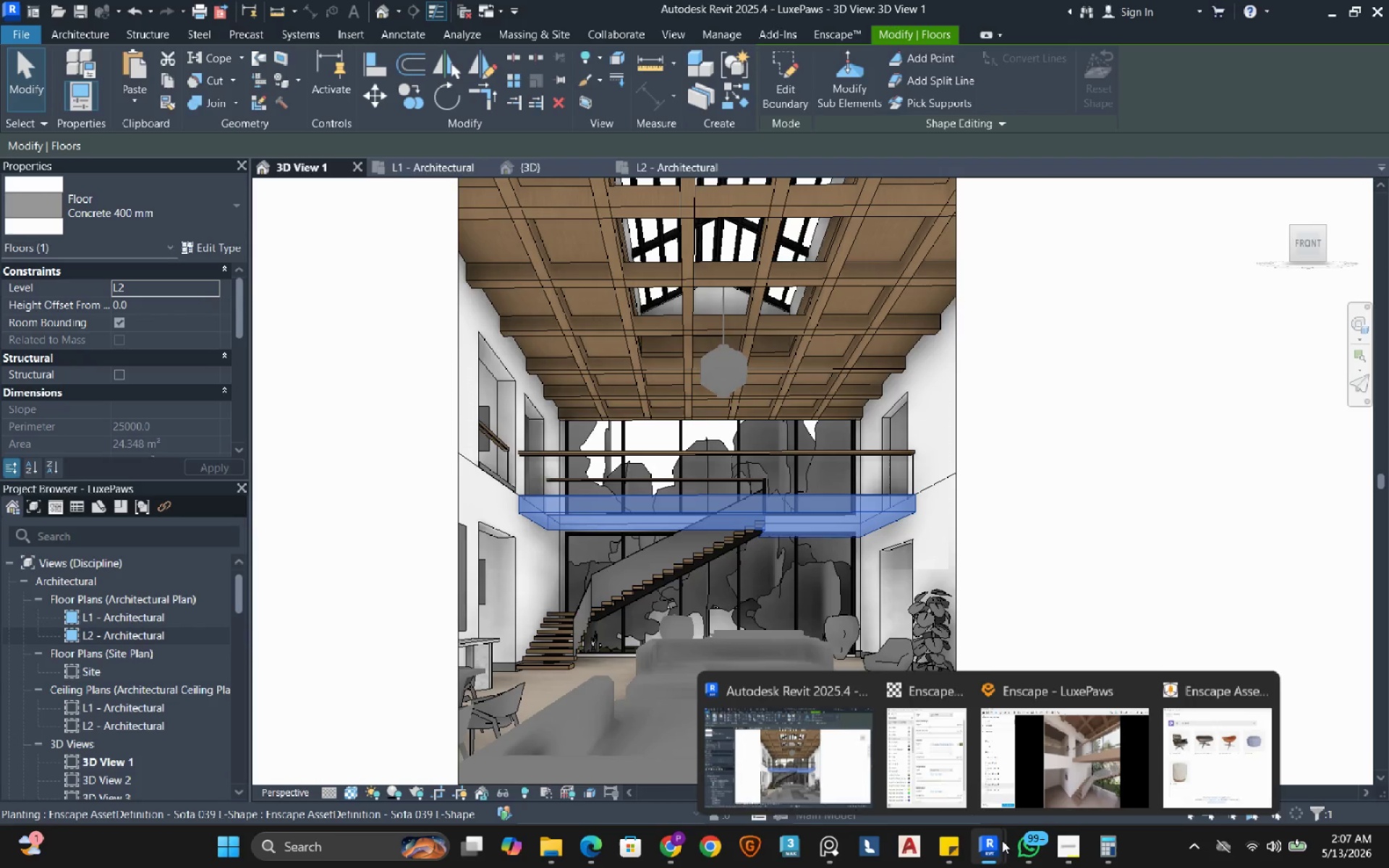 
left_click([932, 750])
 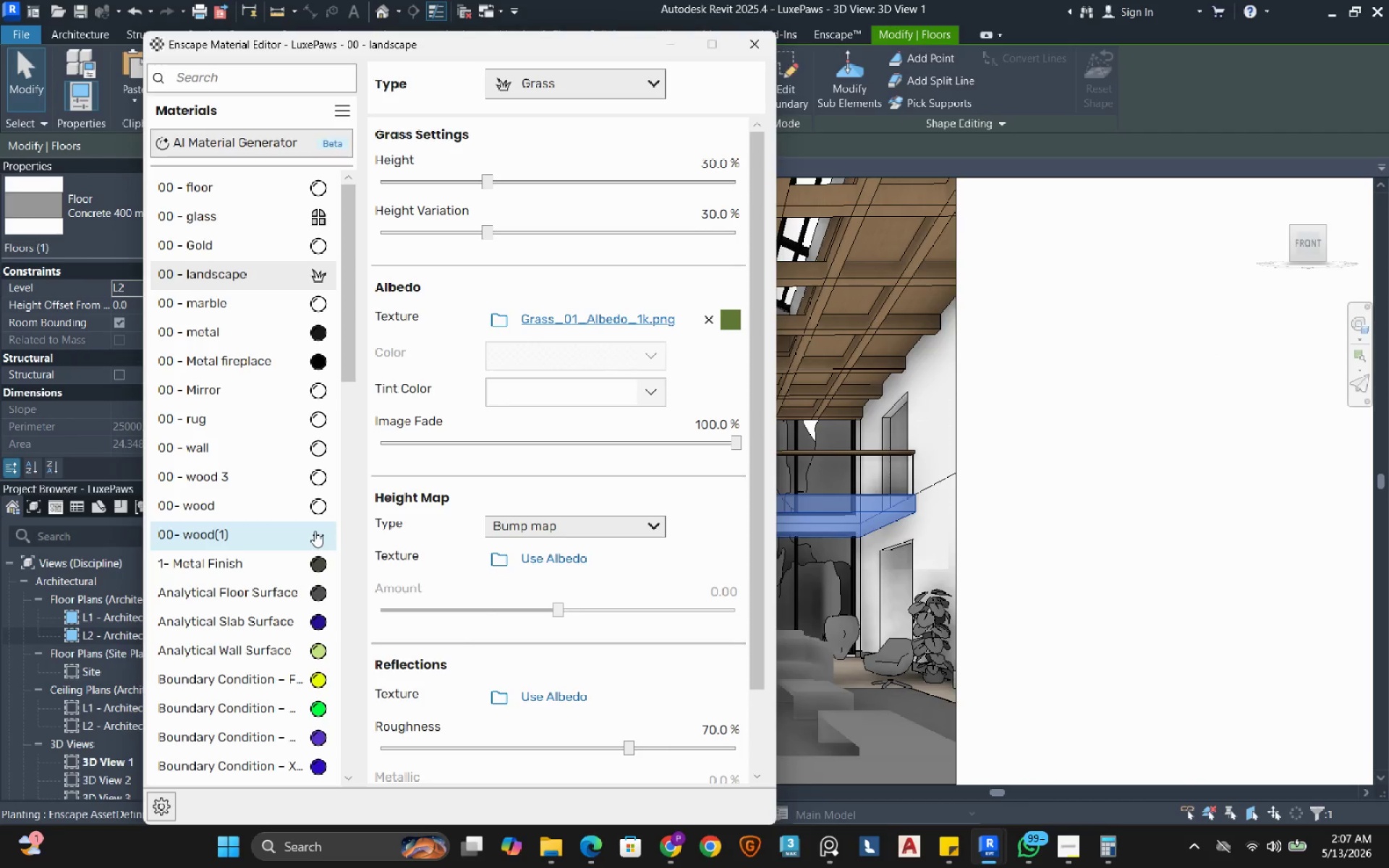 
left_click([267, 532])
 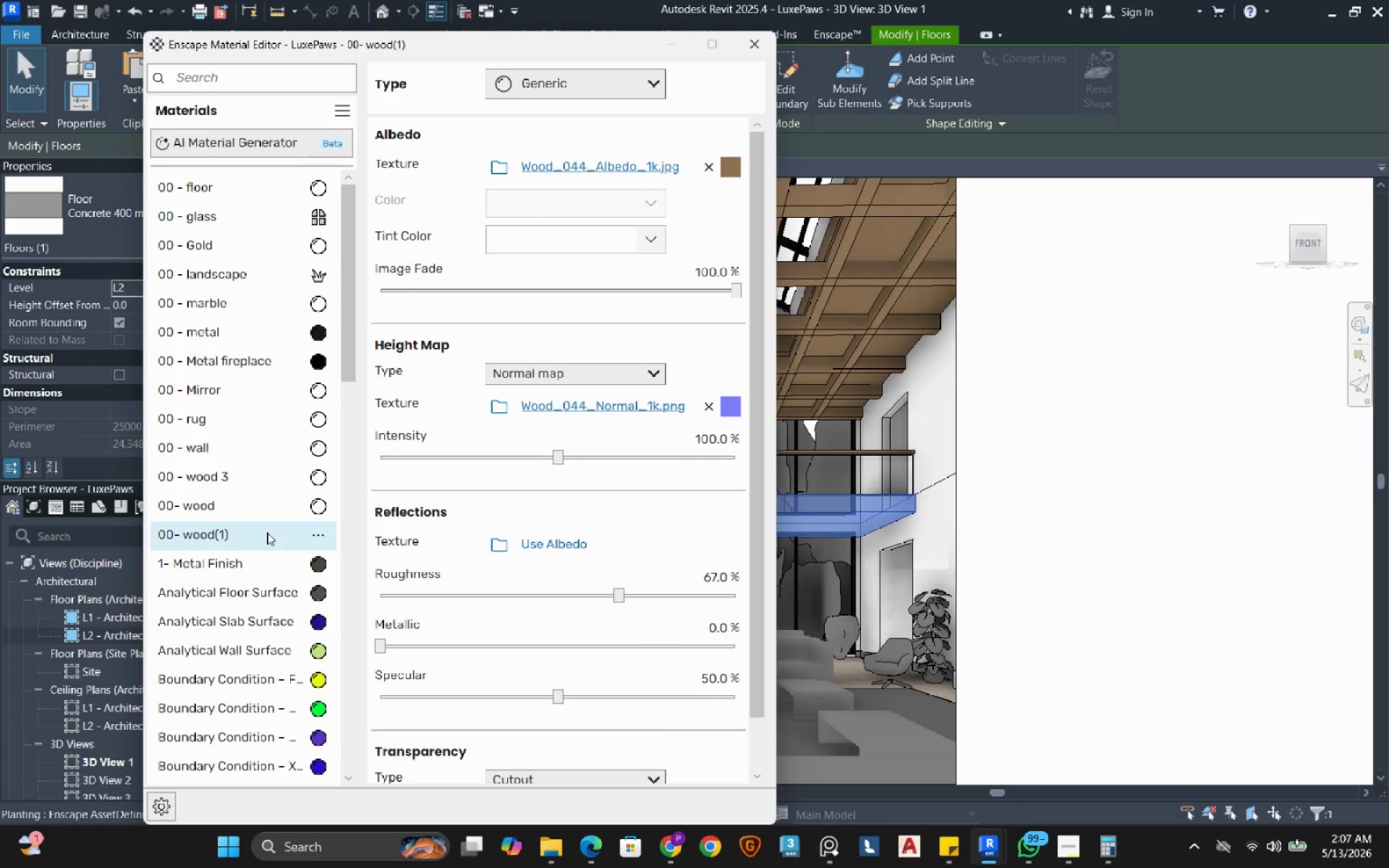 
wait(10.39)
 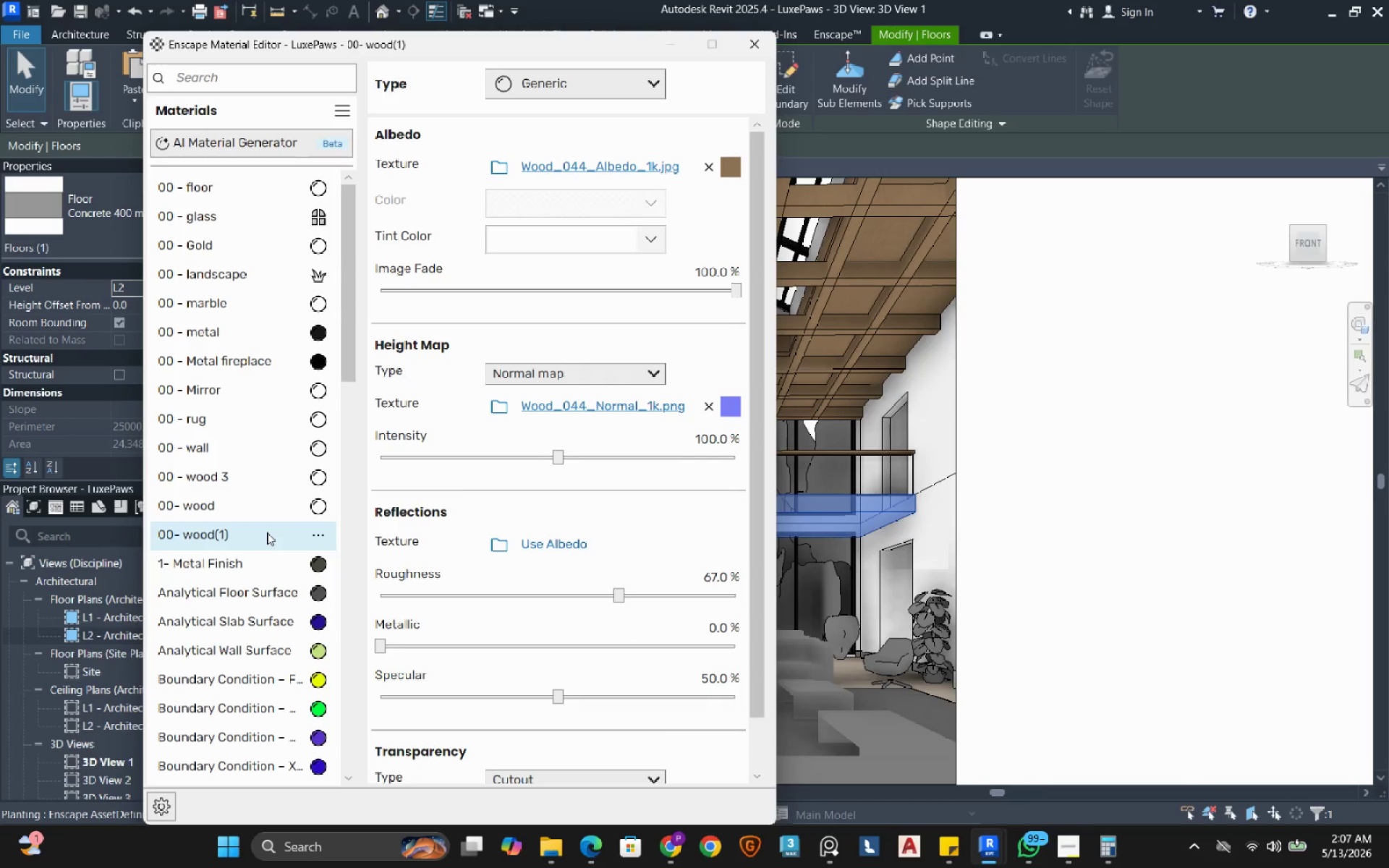 
left_click([610, 161])
 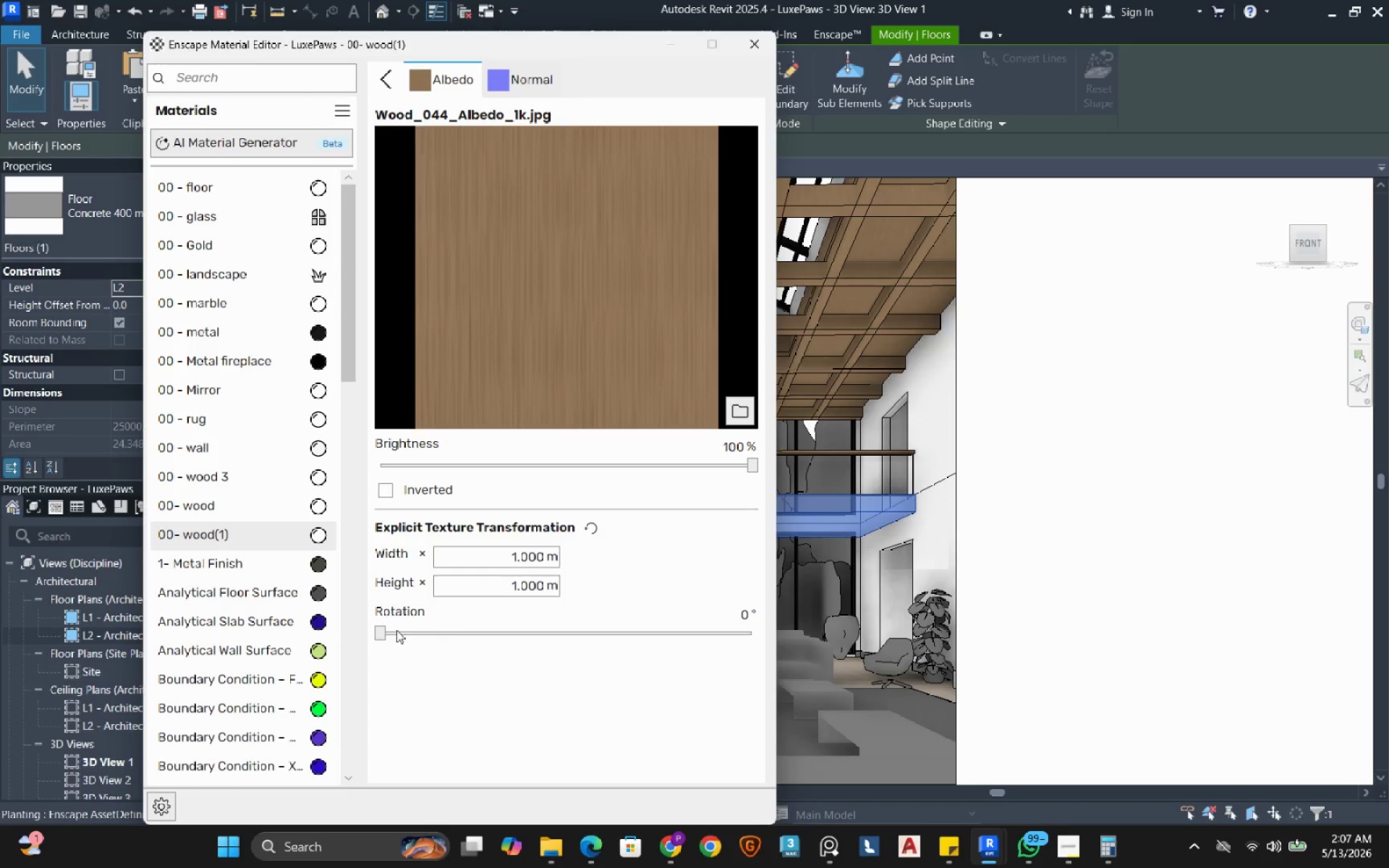 
left_click_drag(start_coordinate=[384, 637], to_coordinate=[473, 637])
 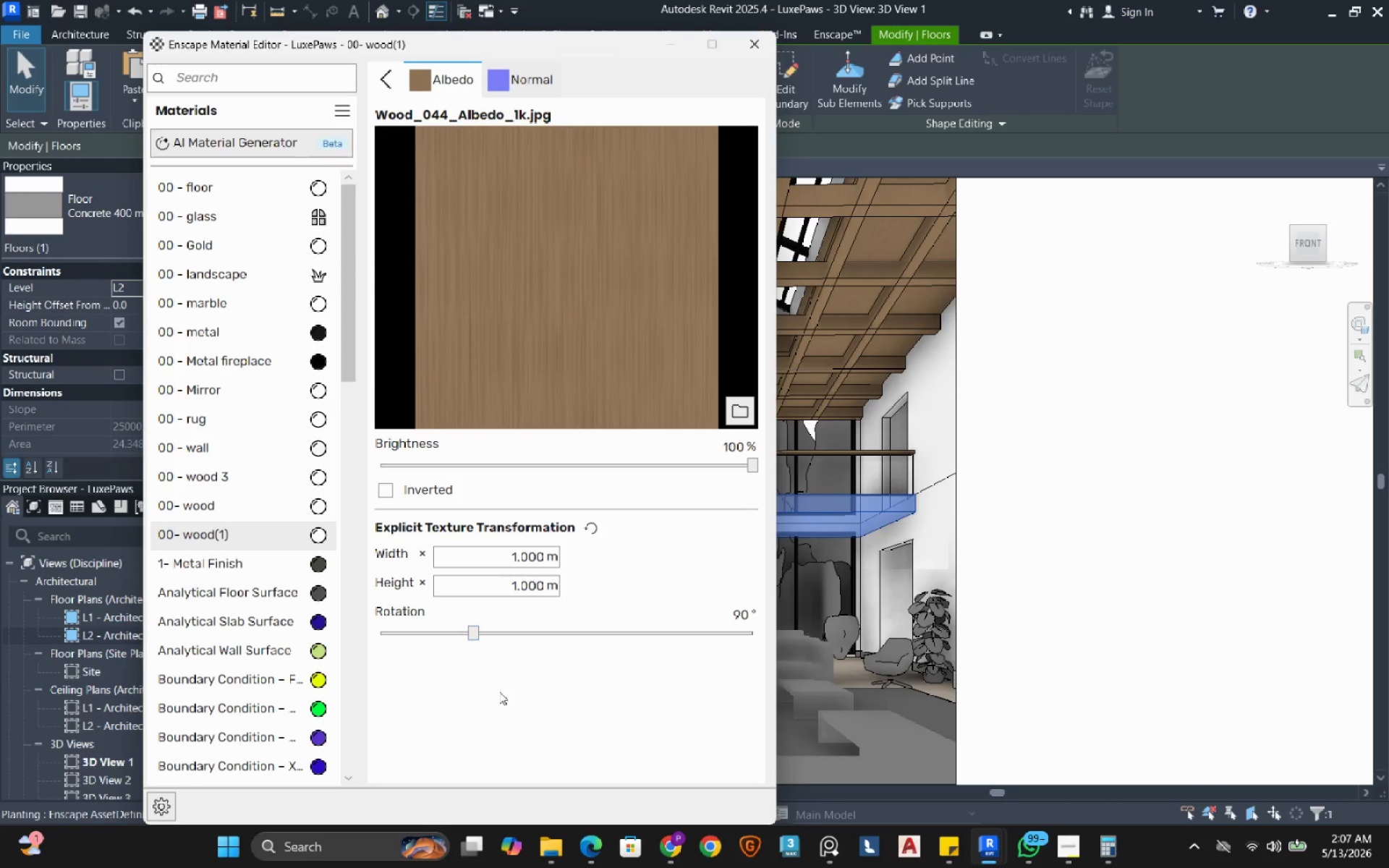 
left_click([501, 698])
 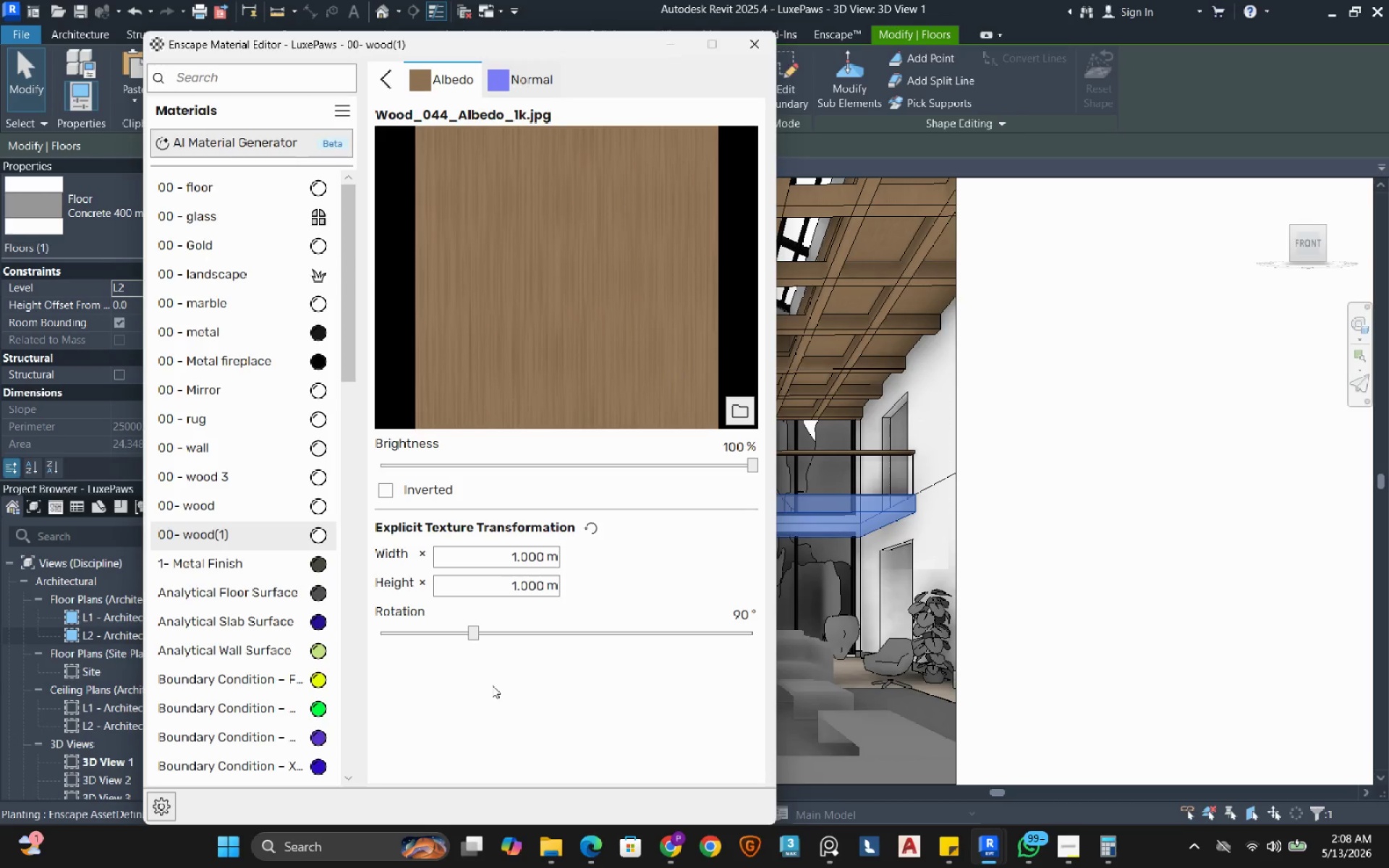 
wait(17.67)
 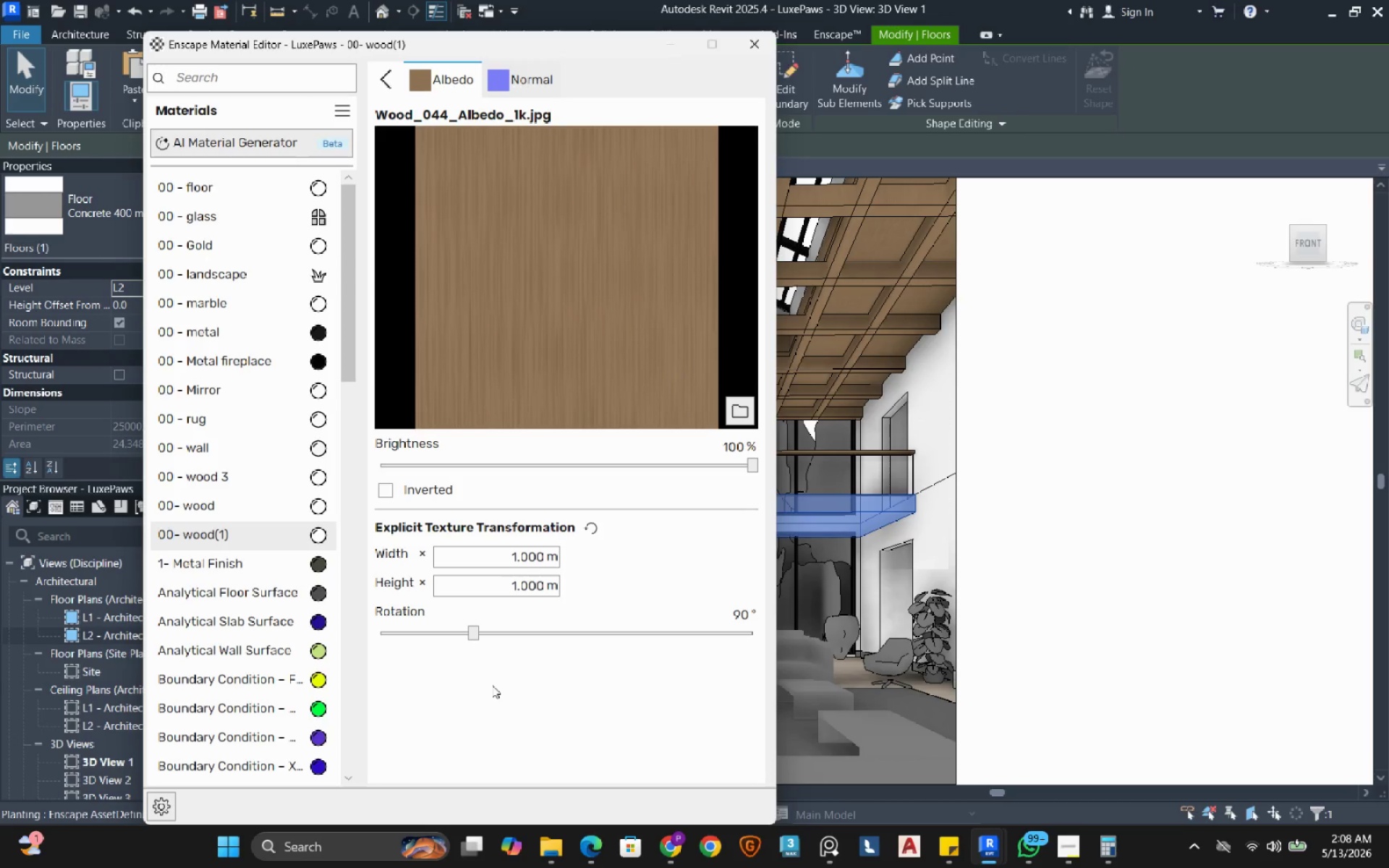 
left_click([668, 46])
 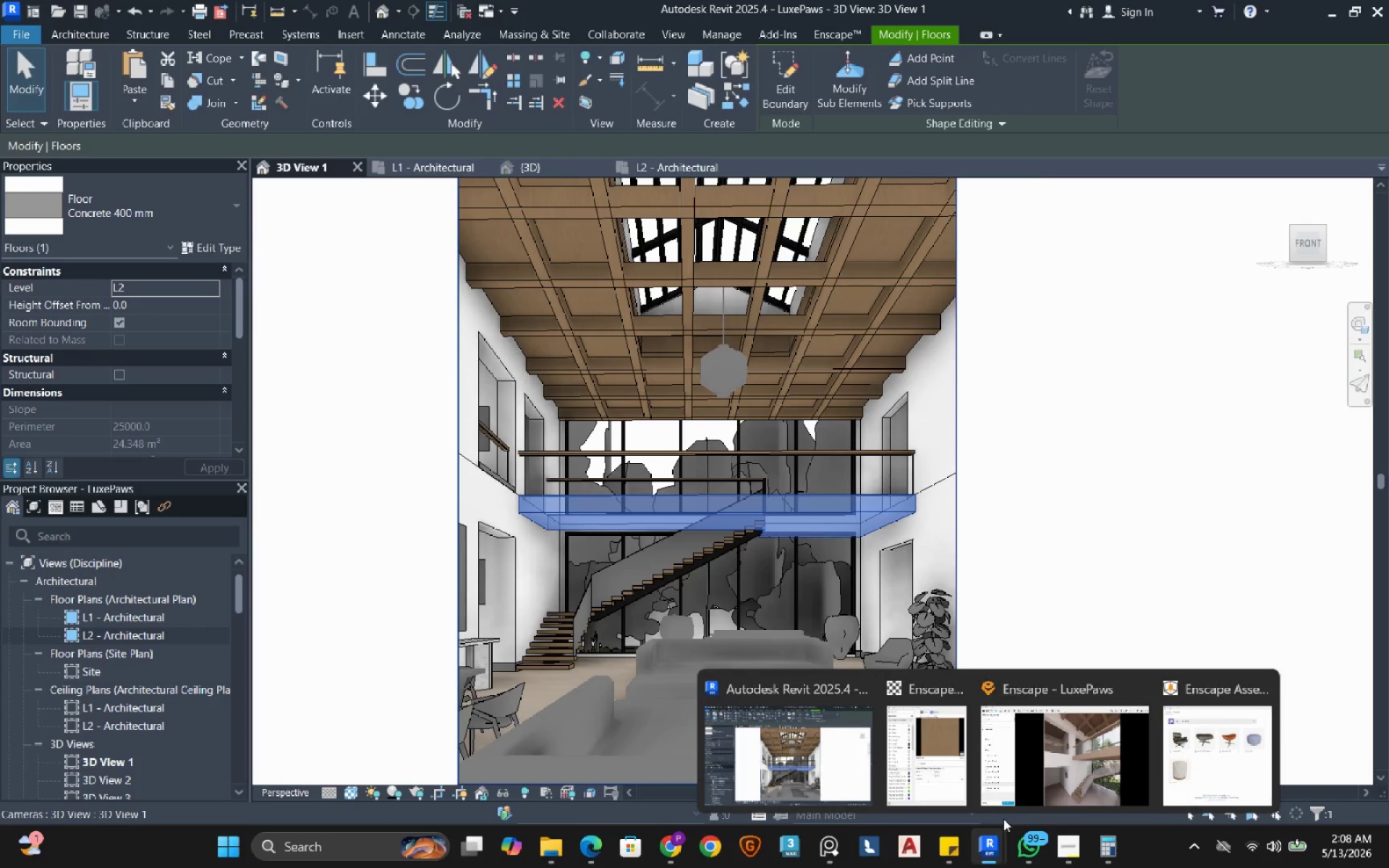 
left_click([1052, 757])
 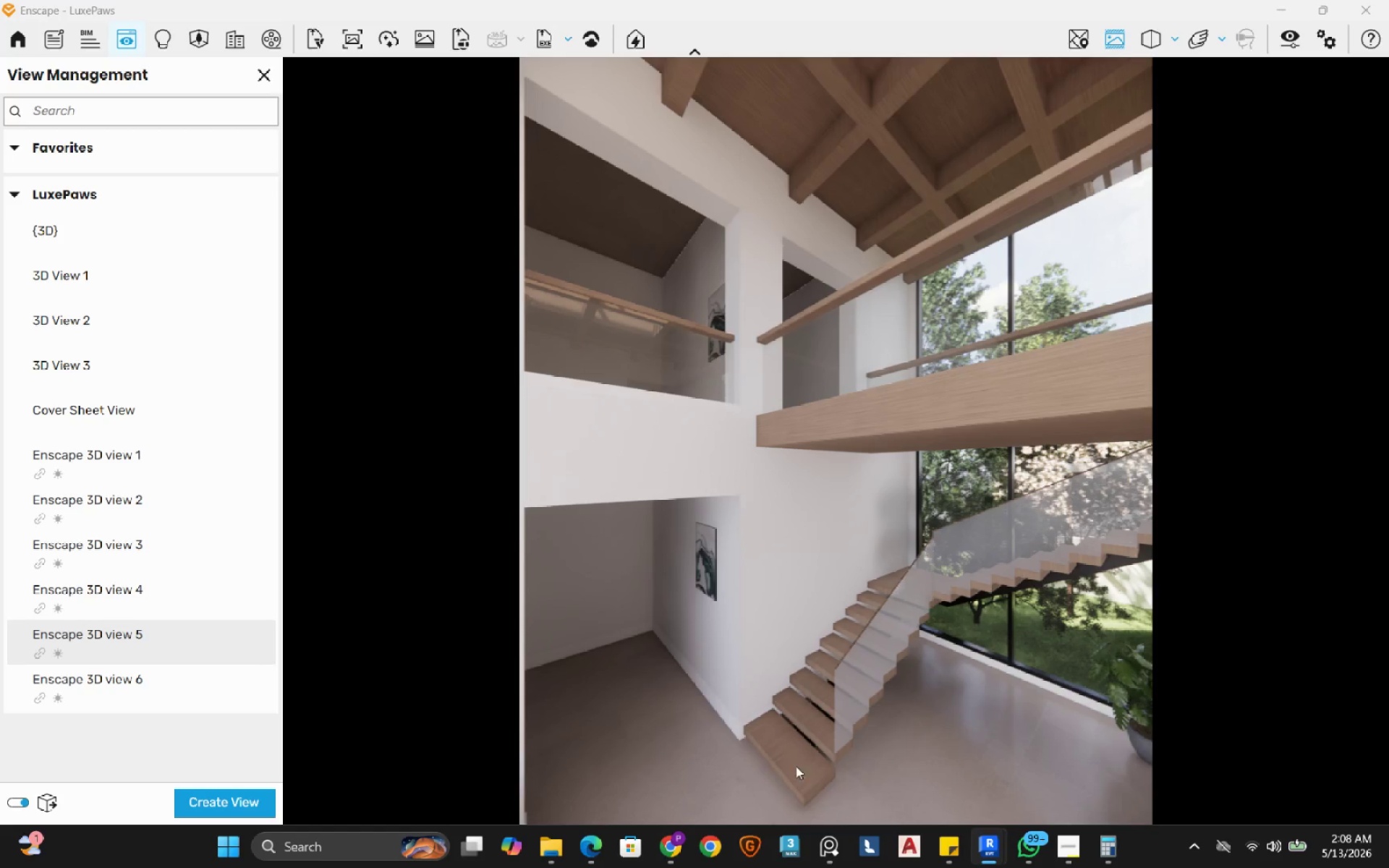 
scroll: coordinate [791, 778], scroll_direction: up, amount: 4.0
 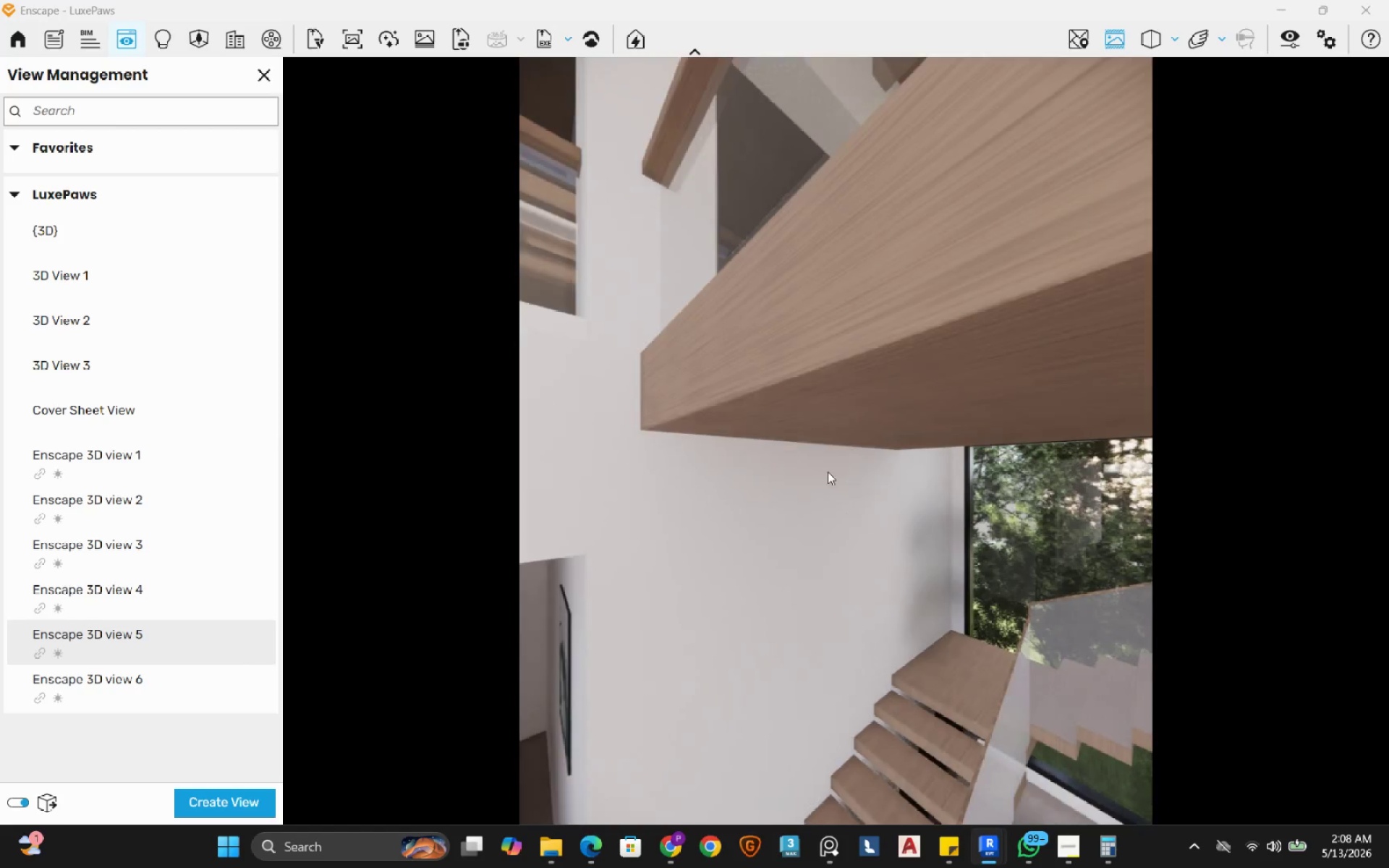 
scroll: coordinate [826, 477], scroll_direction: down, amount: 2.0
 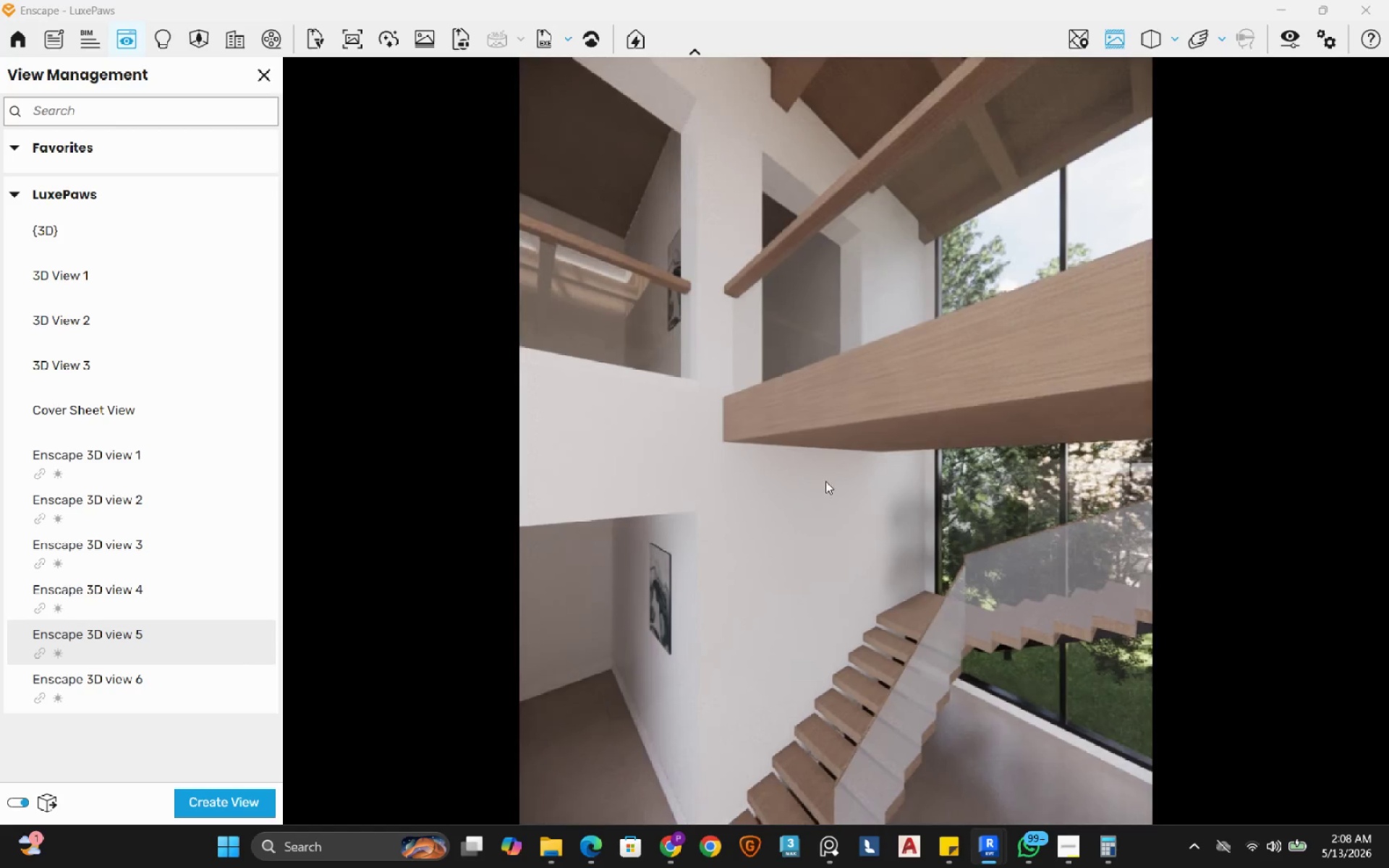 
left_click_drag(start_coordinate=[910, 501], to_coordinate=[836, 441])
 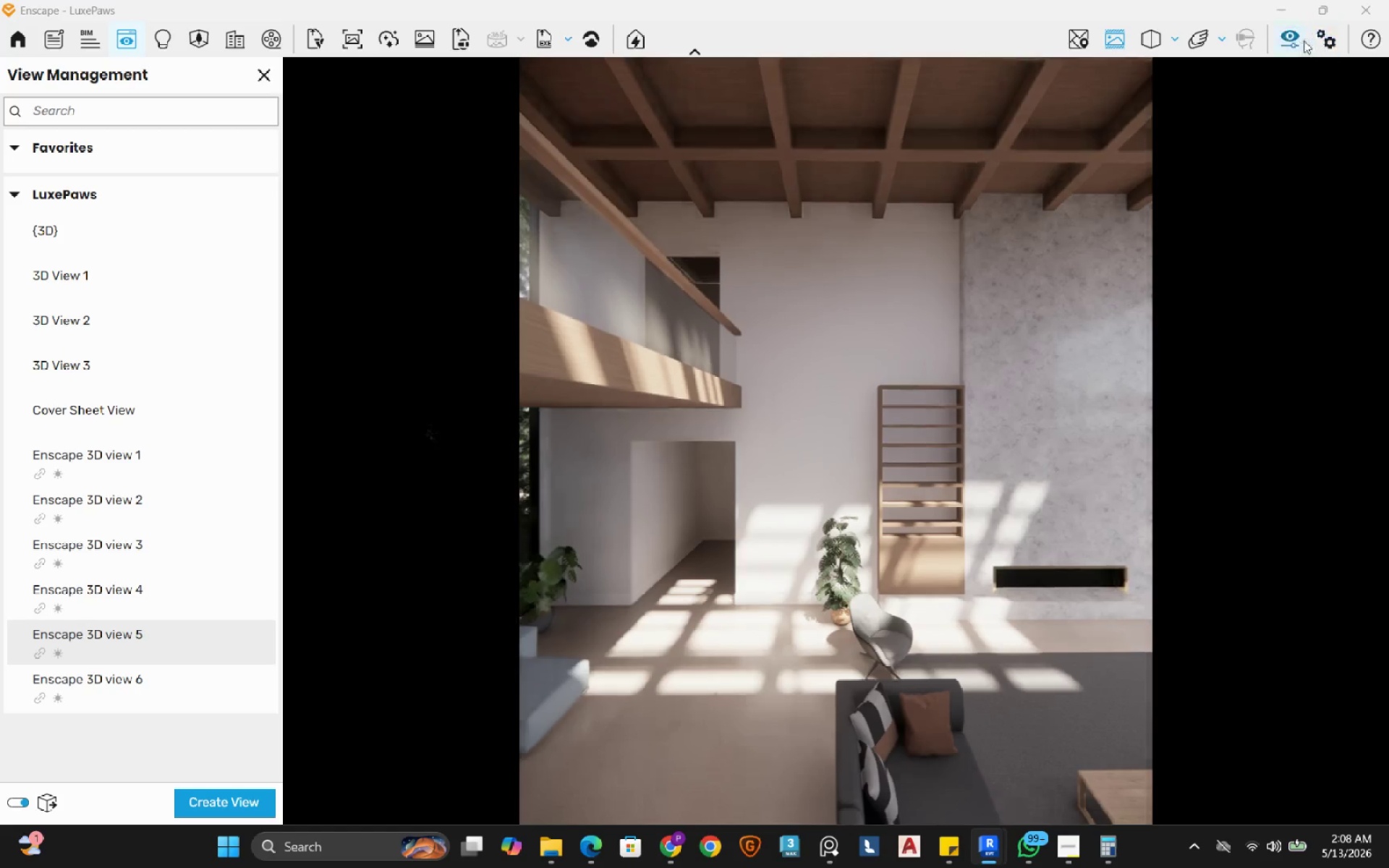 
scroll: coordinate [825, 481], scroll_direction: down, amount: 1.0
 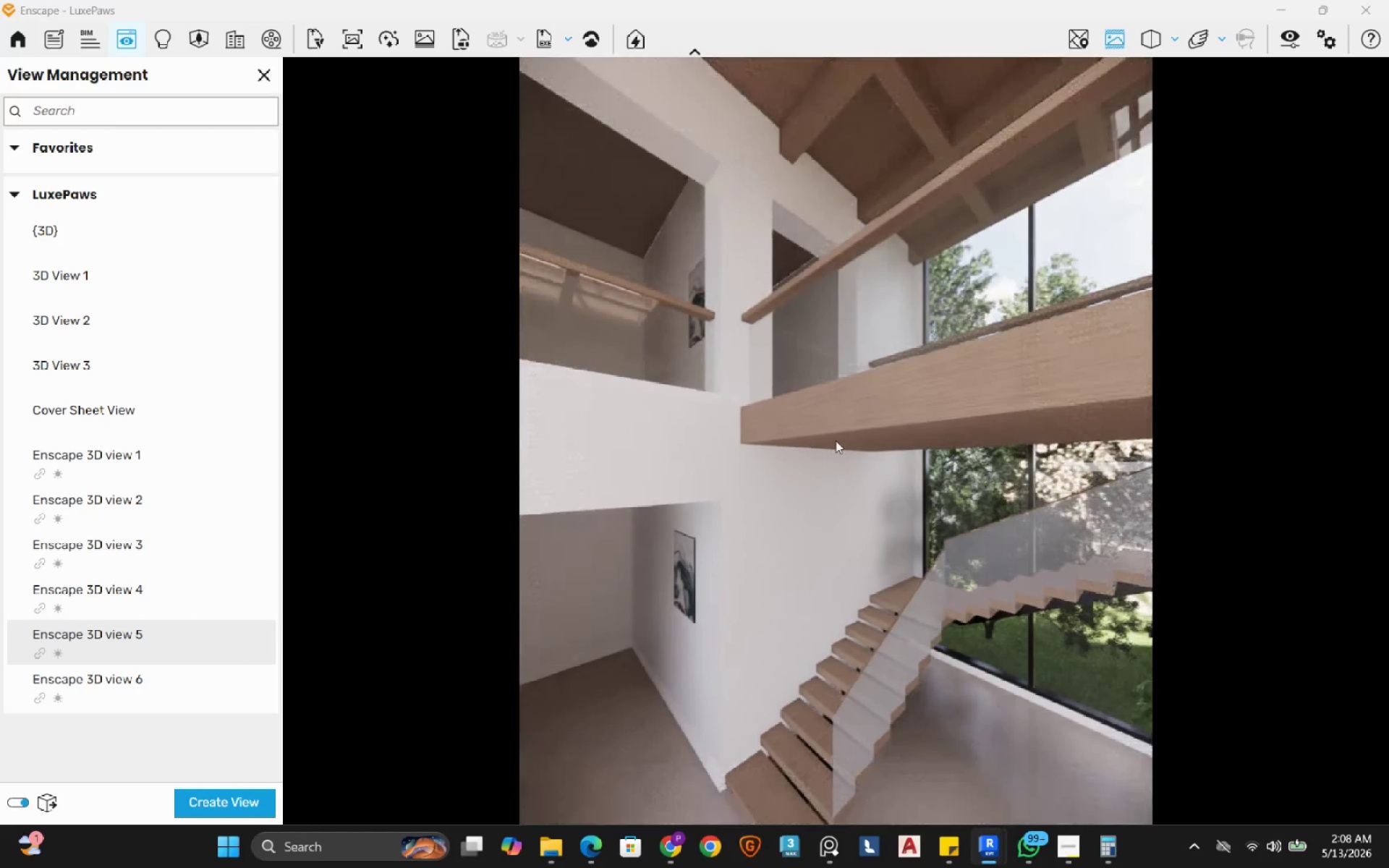 
left_click([1295, 41])
 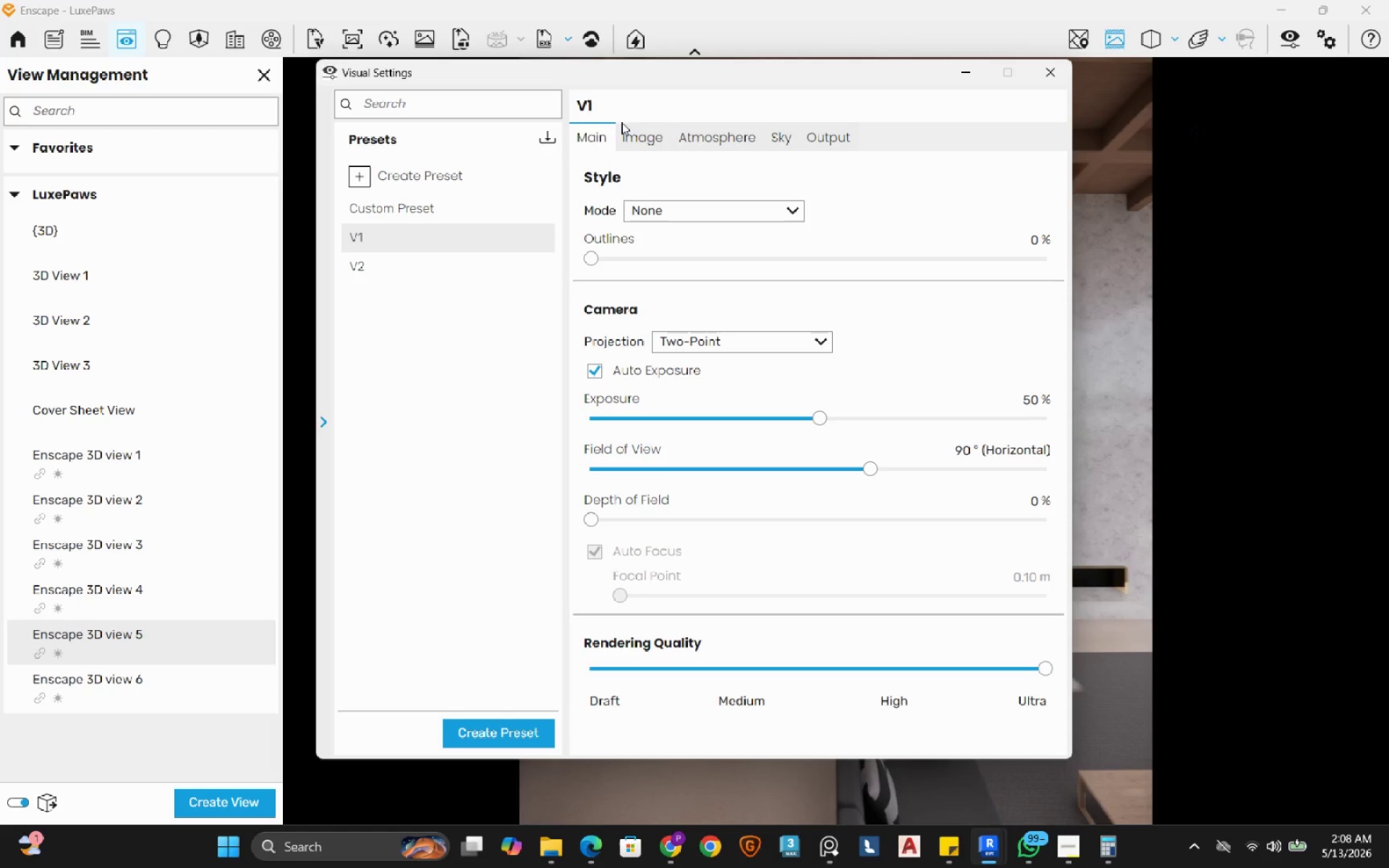 
left_click([630, 126])
 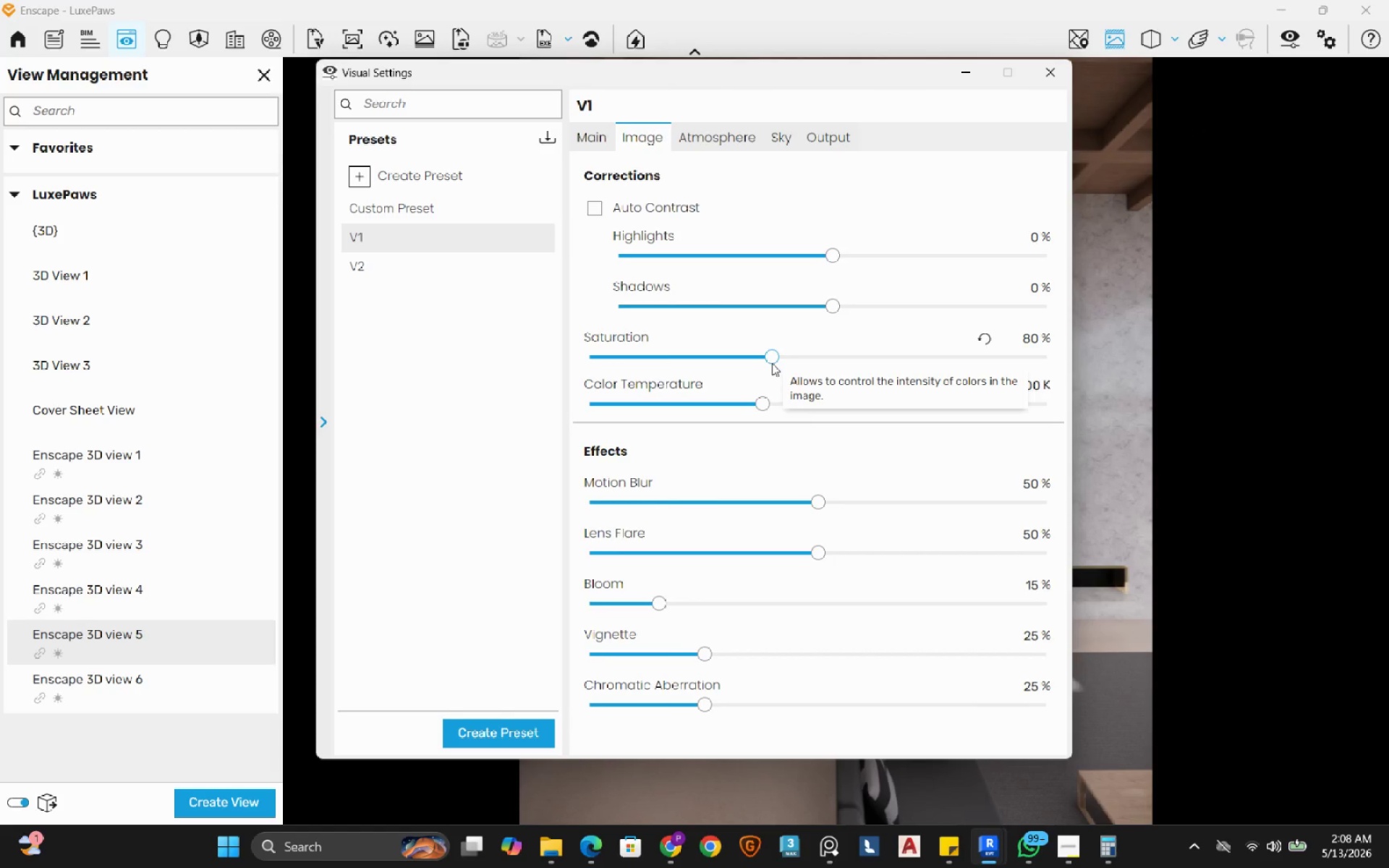 
left_click_drag(start_coordinate=[777, 355], to_coordinate=[807, 354])
 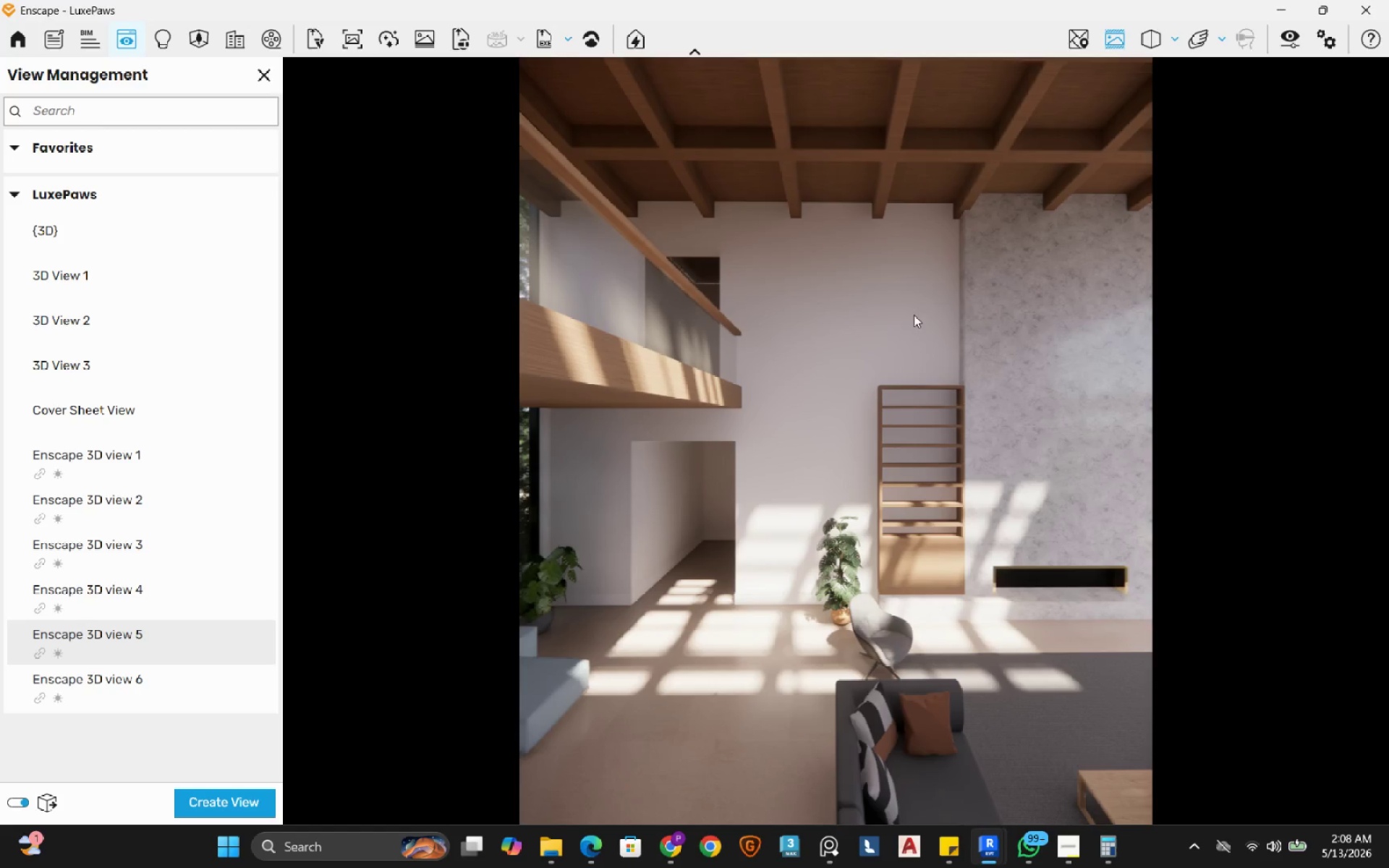 
left_click_drag(start_coordinate=[911, 321], to_coordinate=[836, 441])
 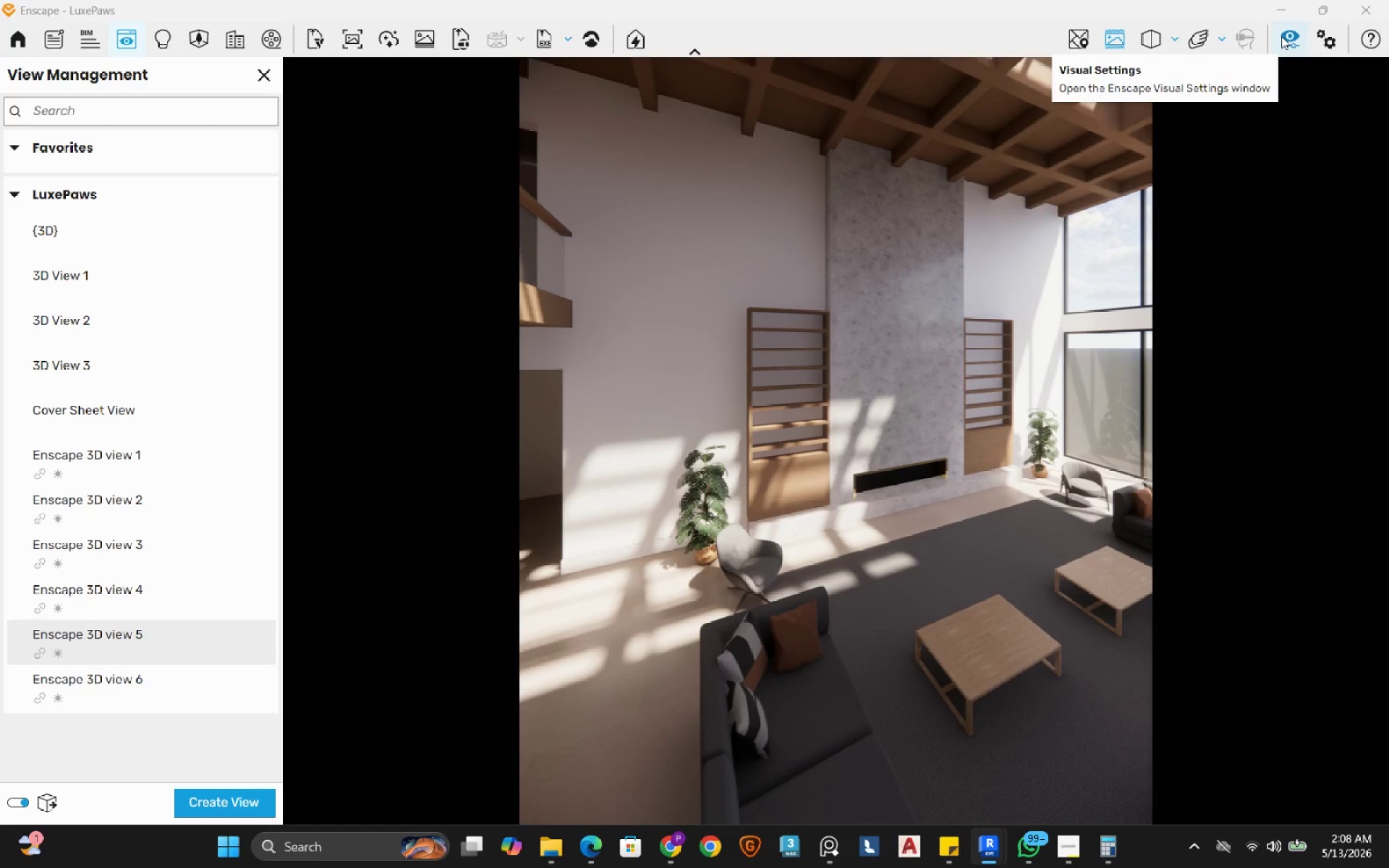 
left_click([1281, 36])
 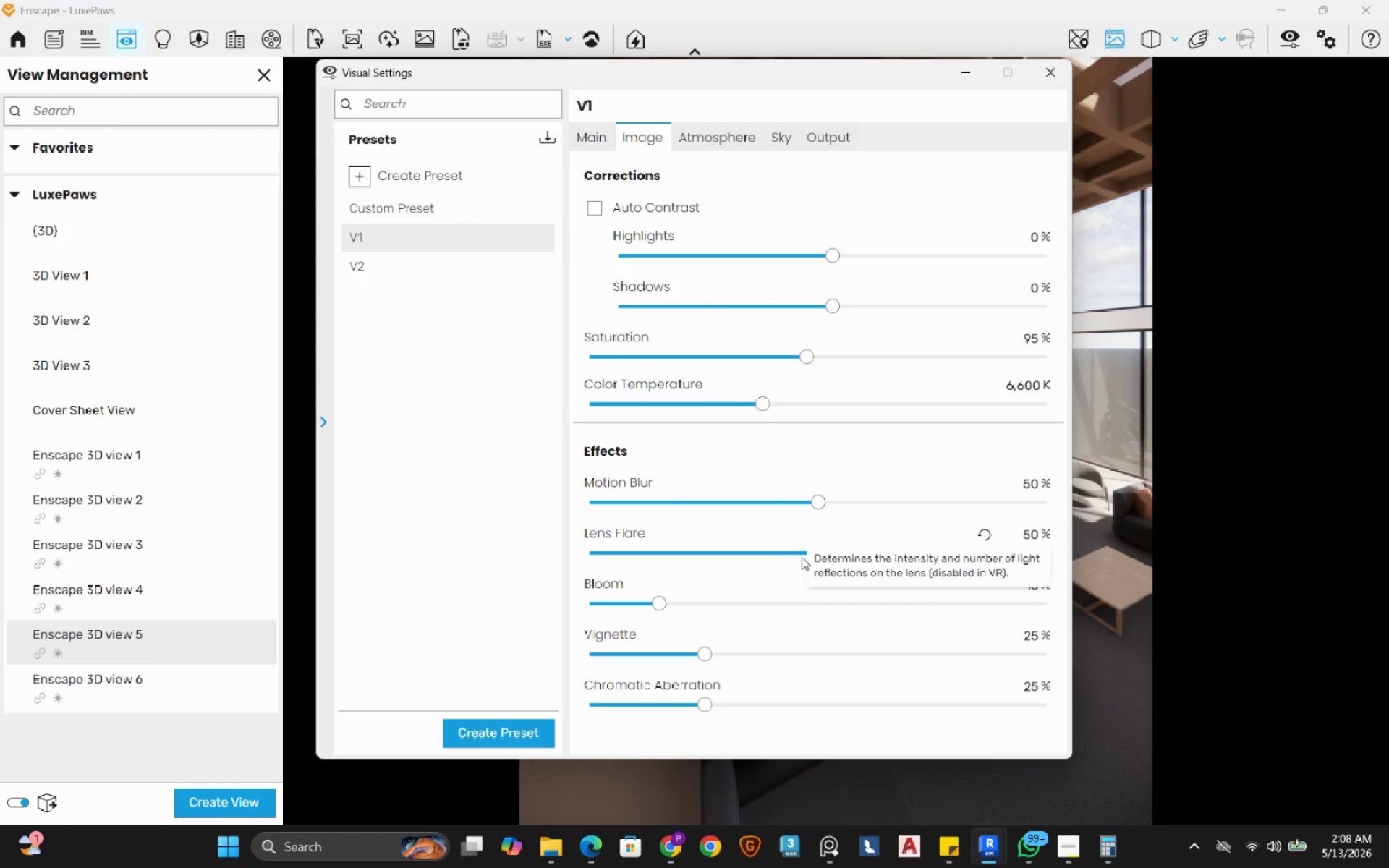 
wait(7.11)
 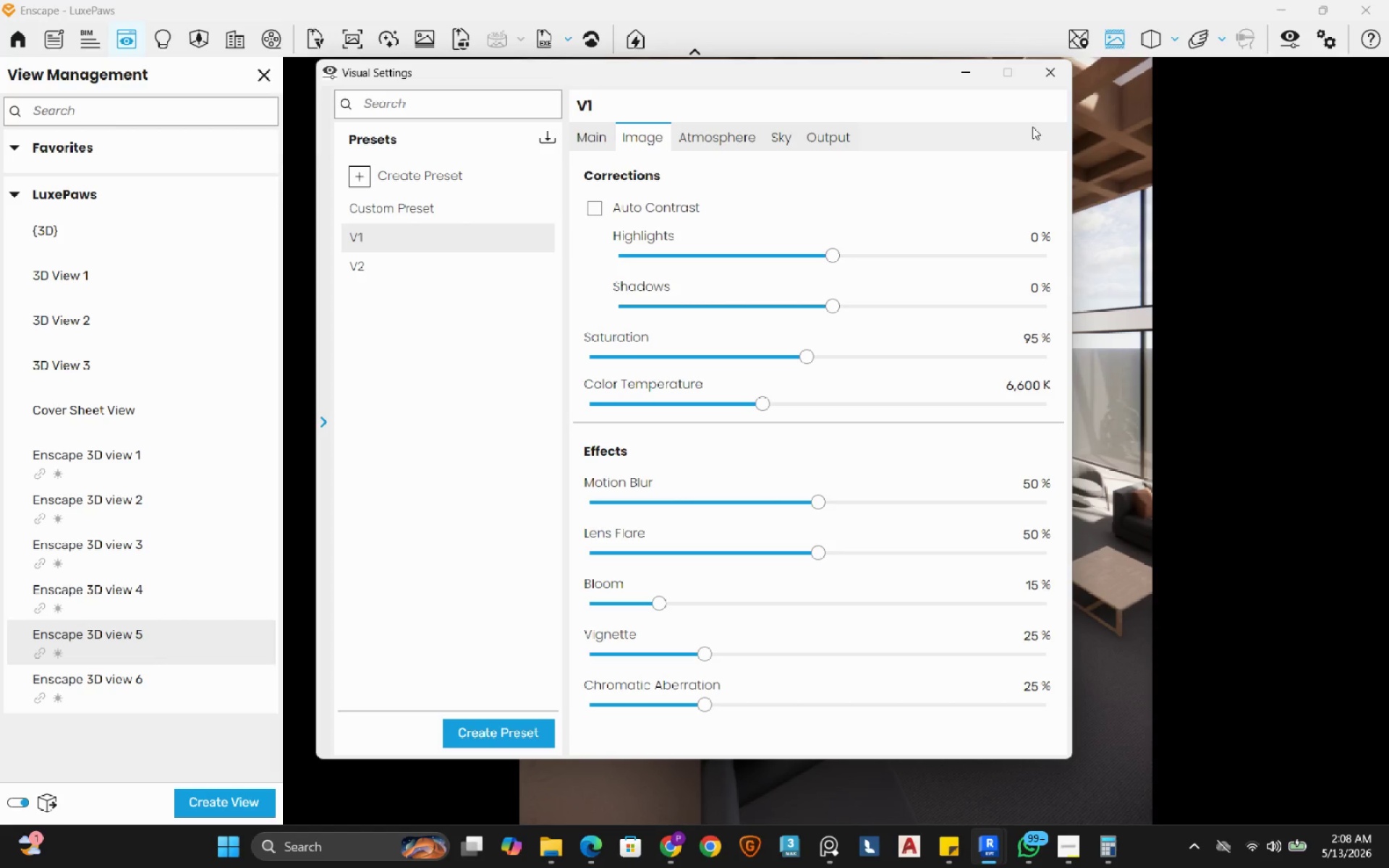 
left_click_drag(start_coordinate=[820, 508], to_coordinate=[723, 516])
 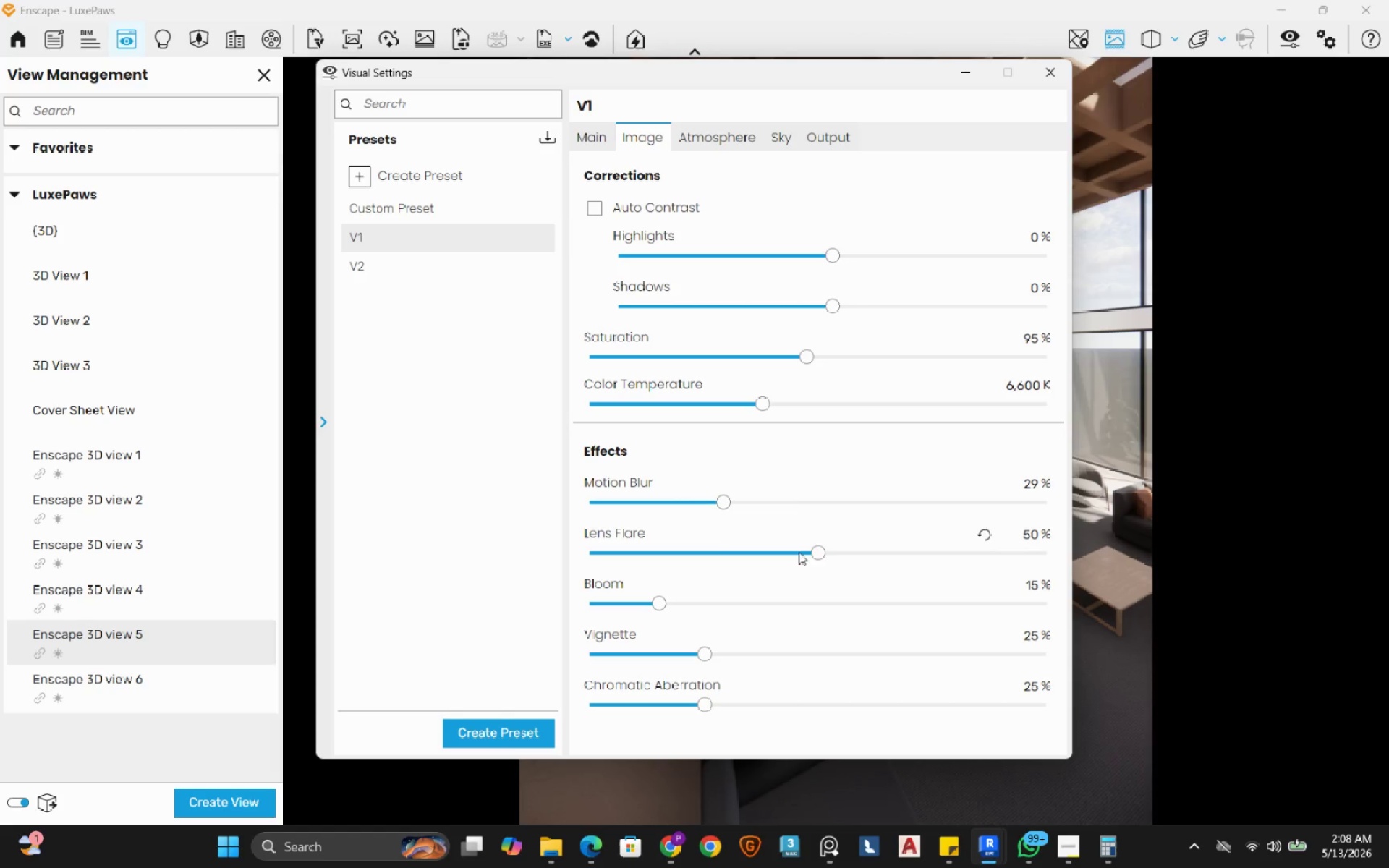 
left_click_drag(start_coordinate=[799, 552], to_coordinate=[736, 552])
 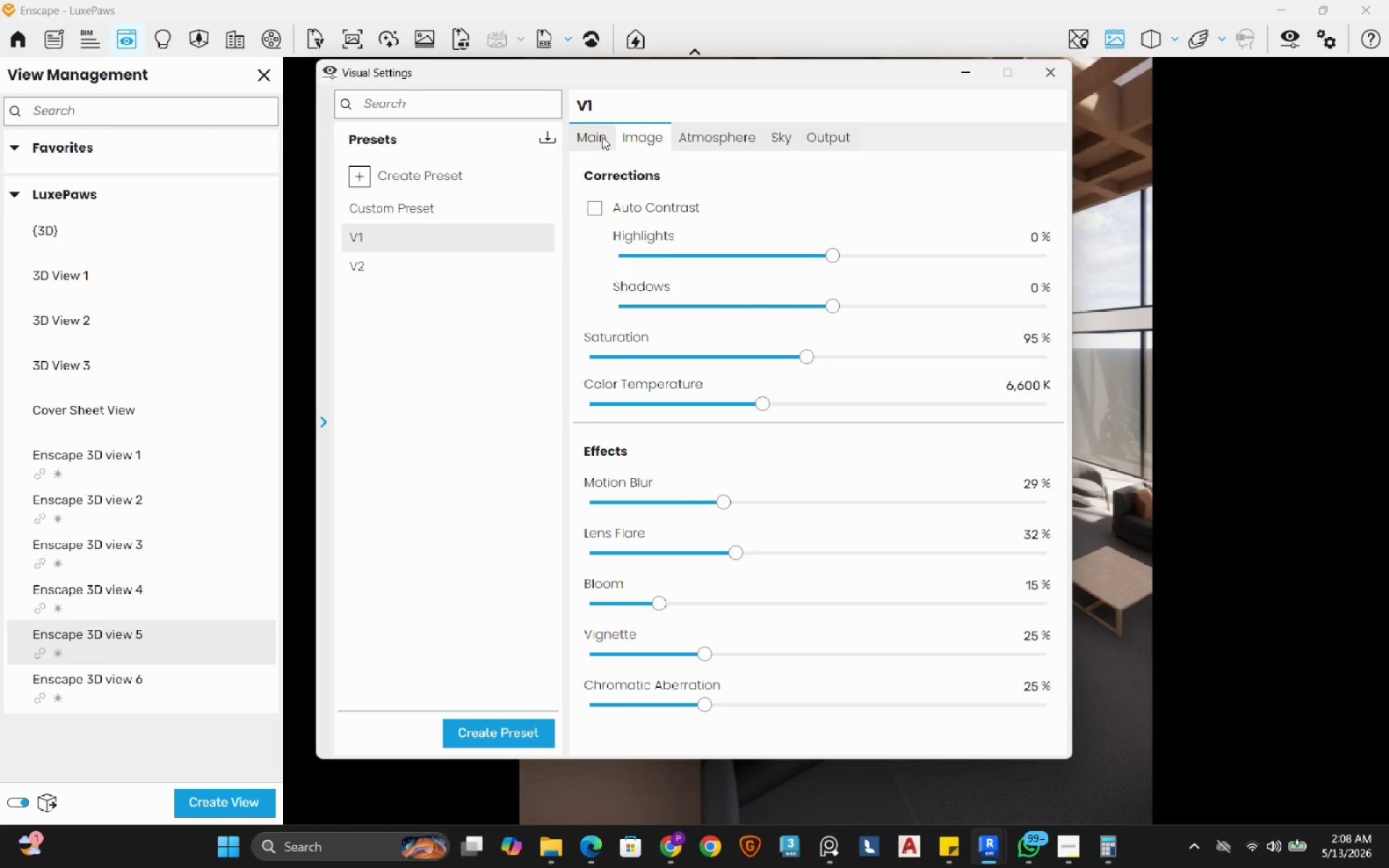 
left_click([602, 137])
 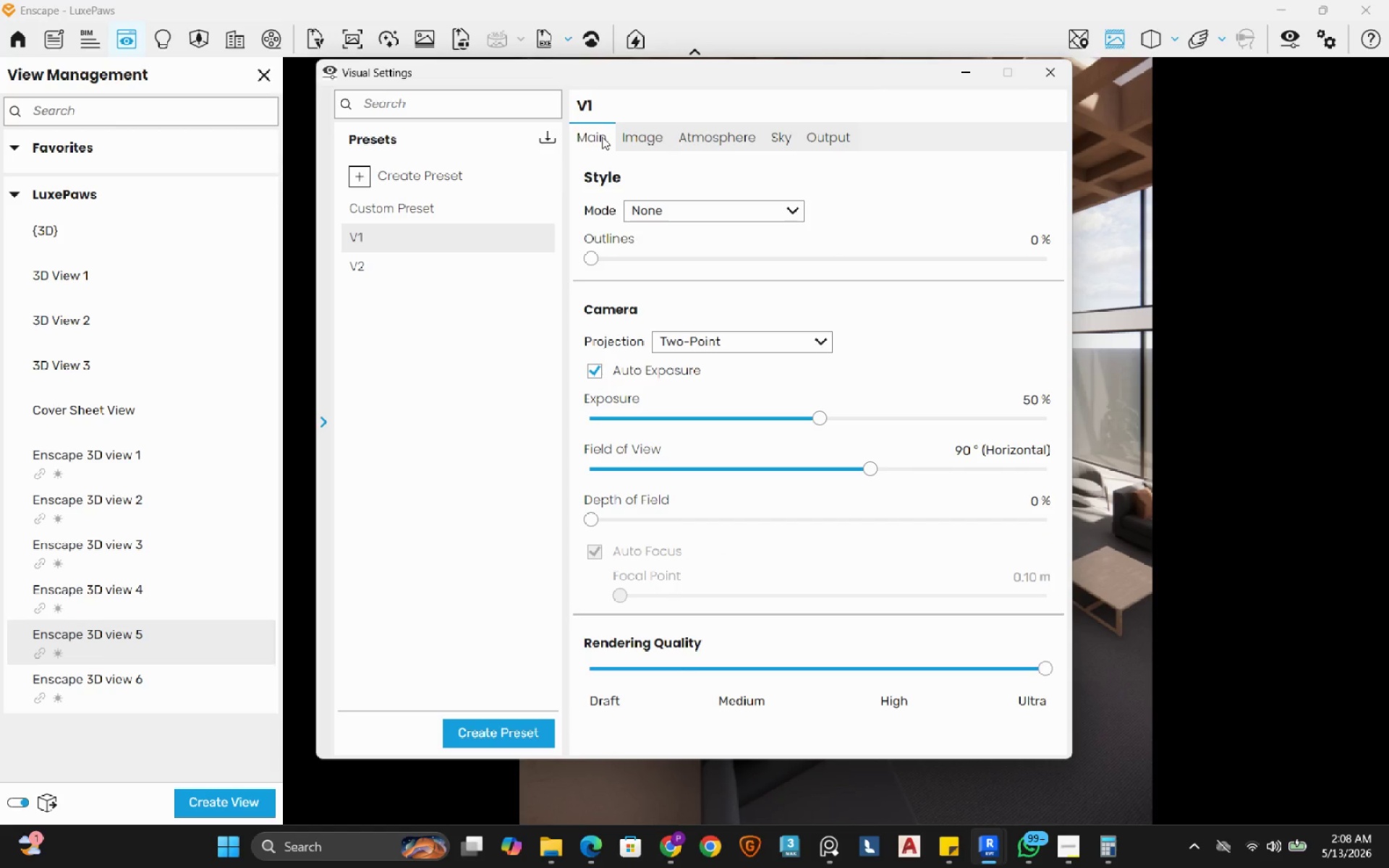 
wait(12.17)
 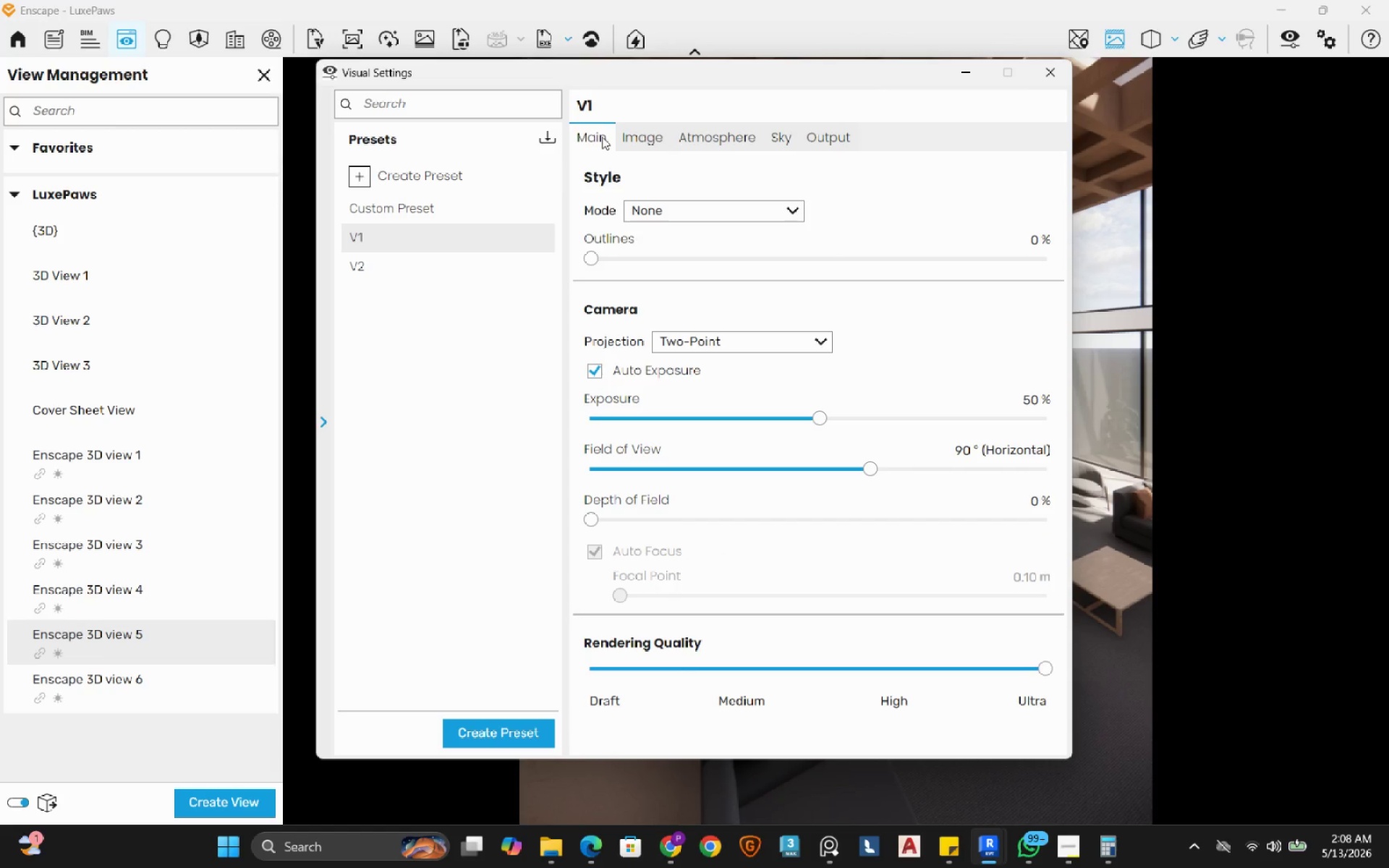 
left_click([774, 138])
 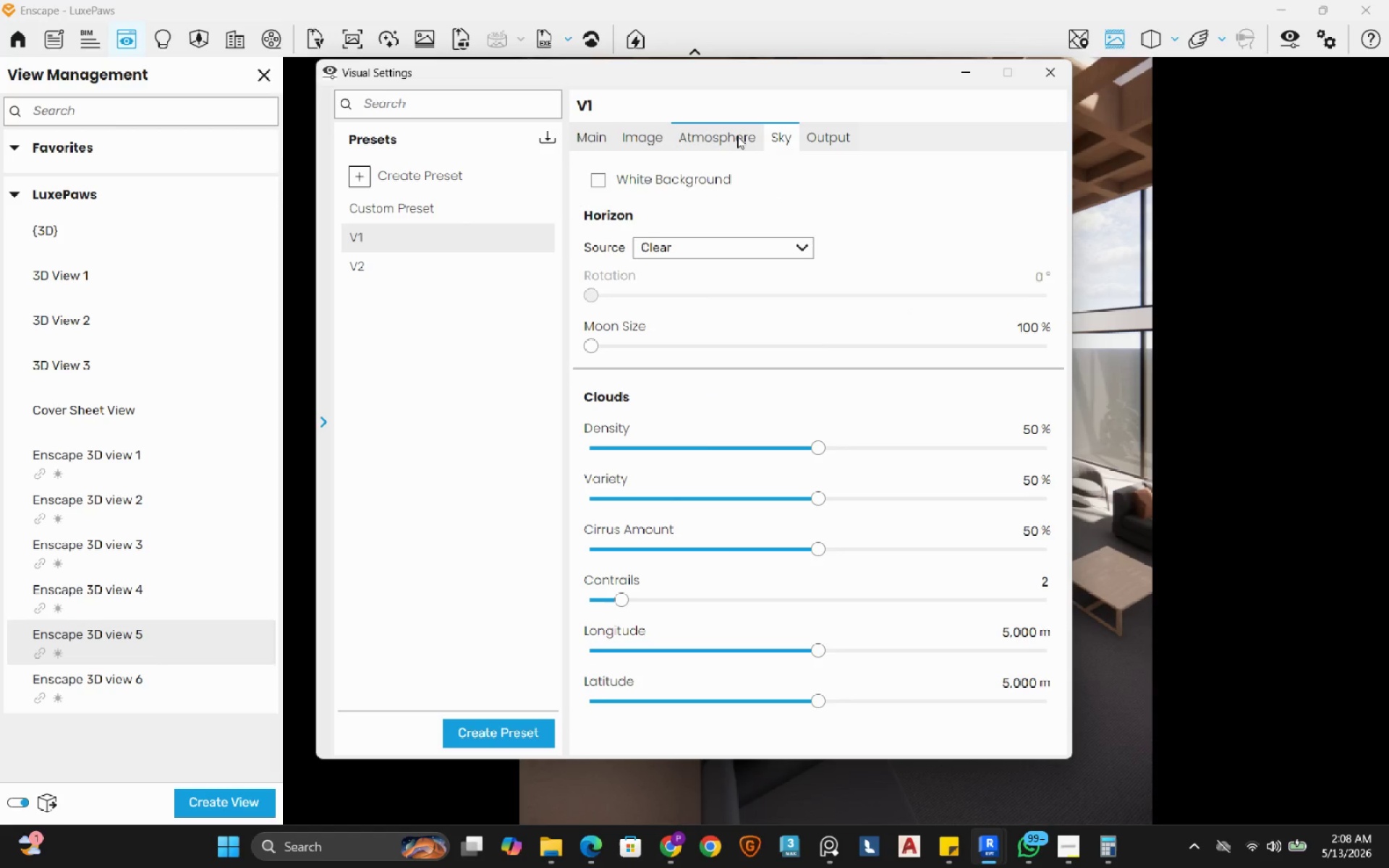 
left_click([737, 136])
 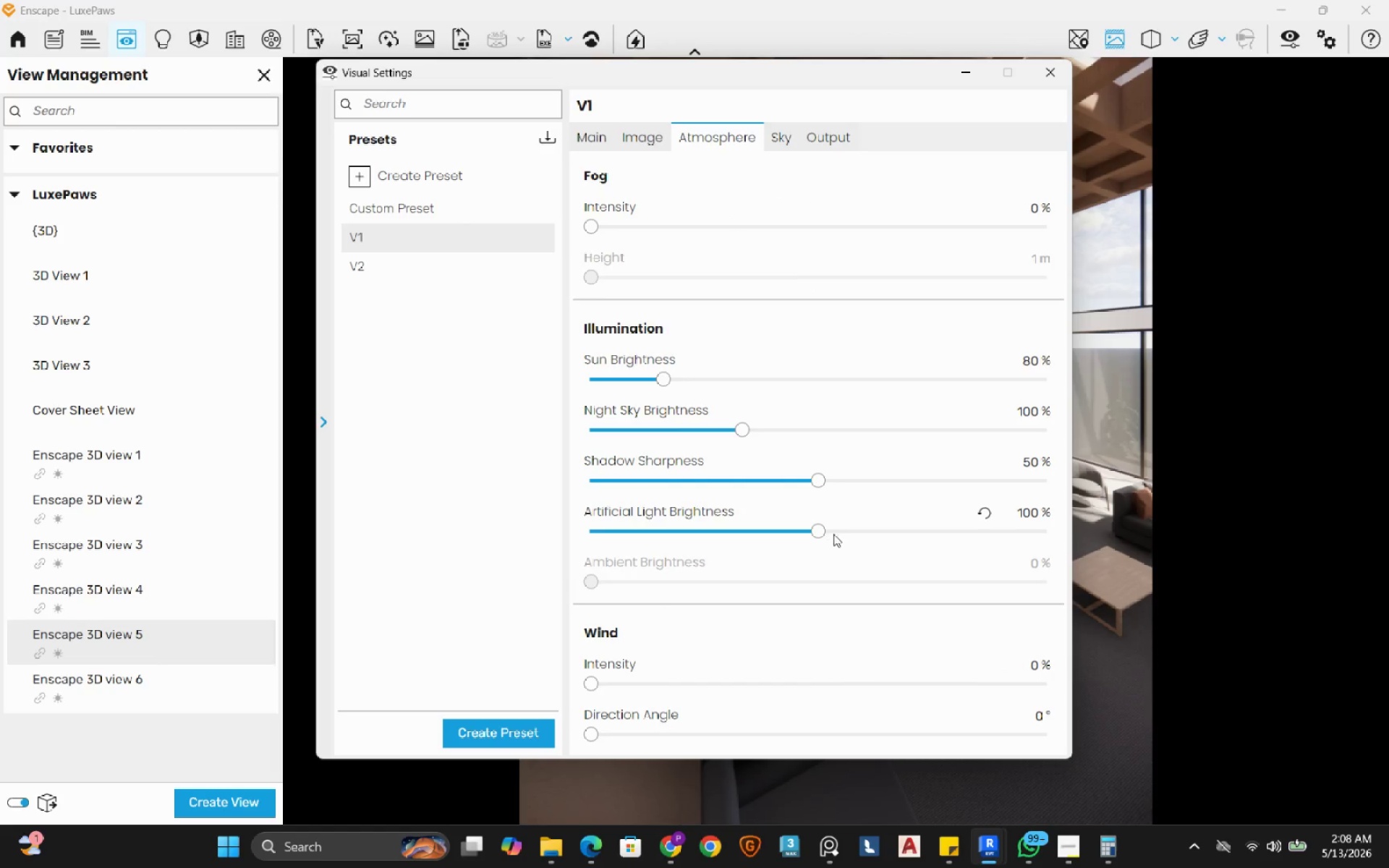 
left_click_drag(start_coordinate=[828, 530], to_coordinate=[931, 529])
 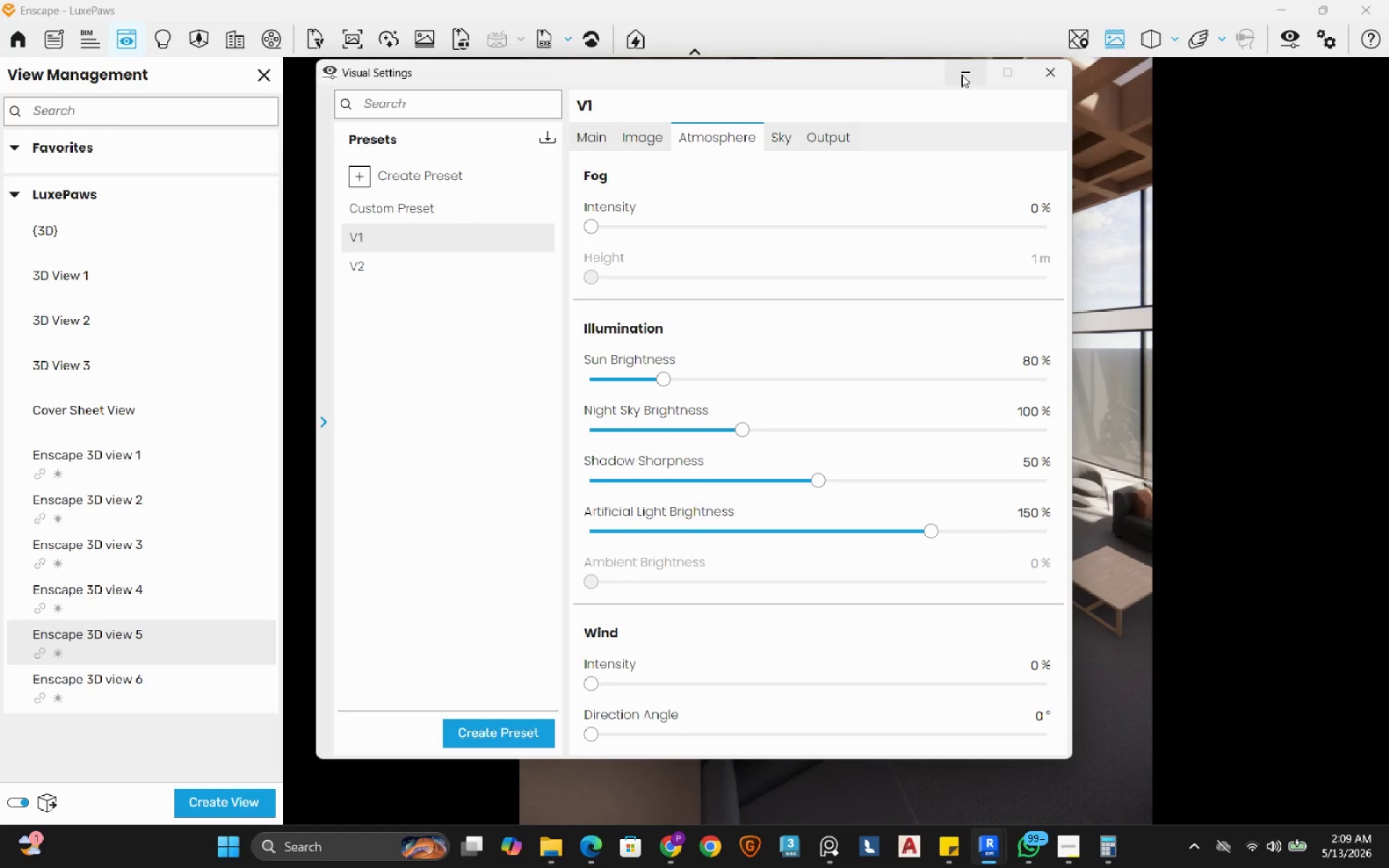 
left_click([961, 75])
 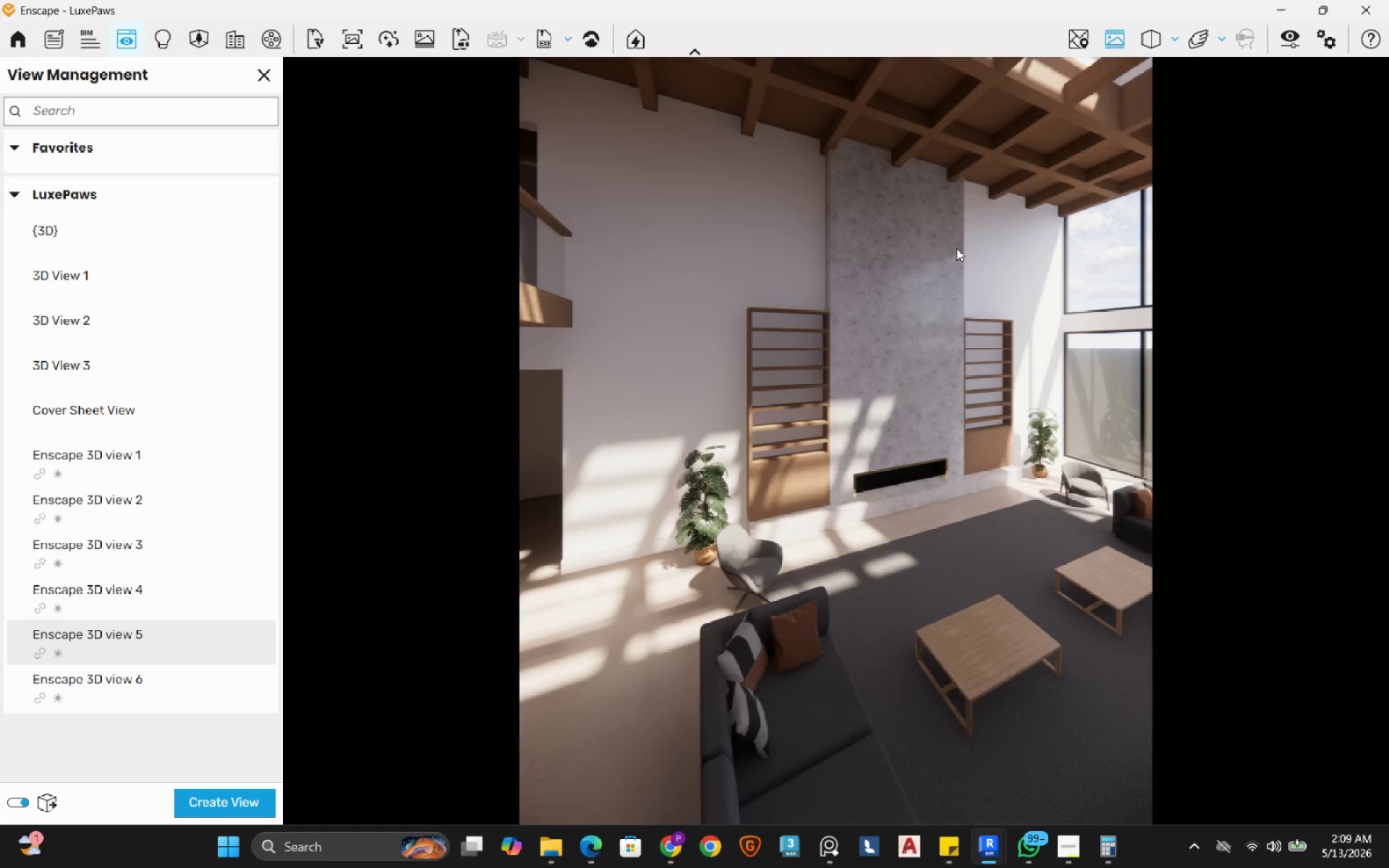 
wait(9.09)
 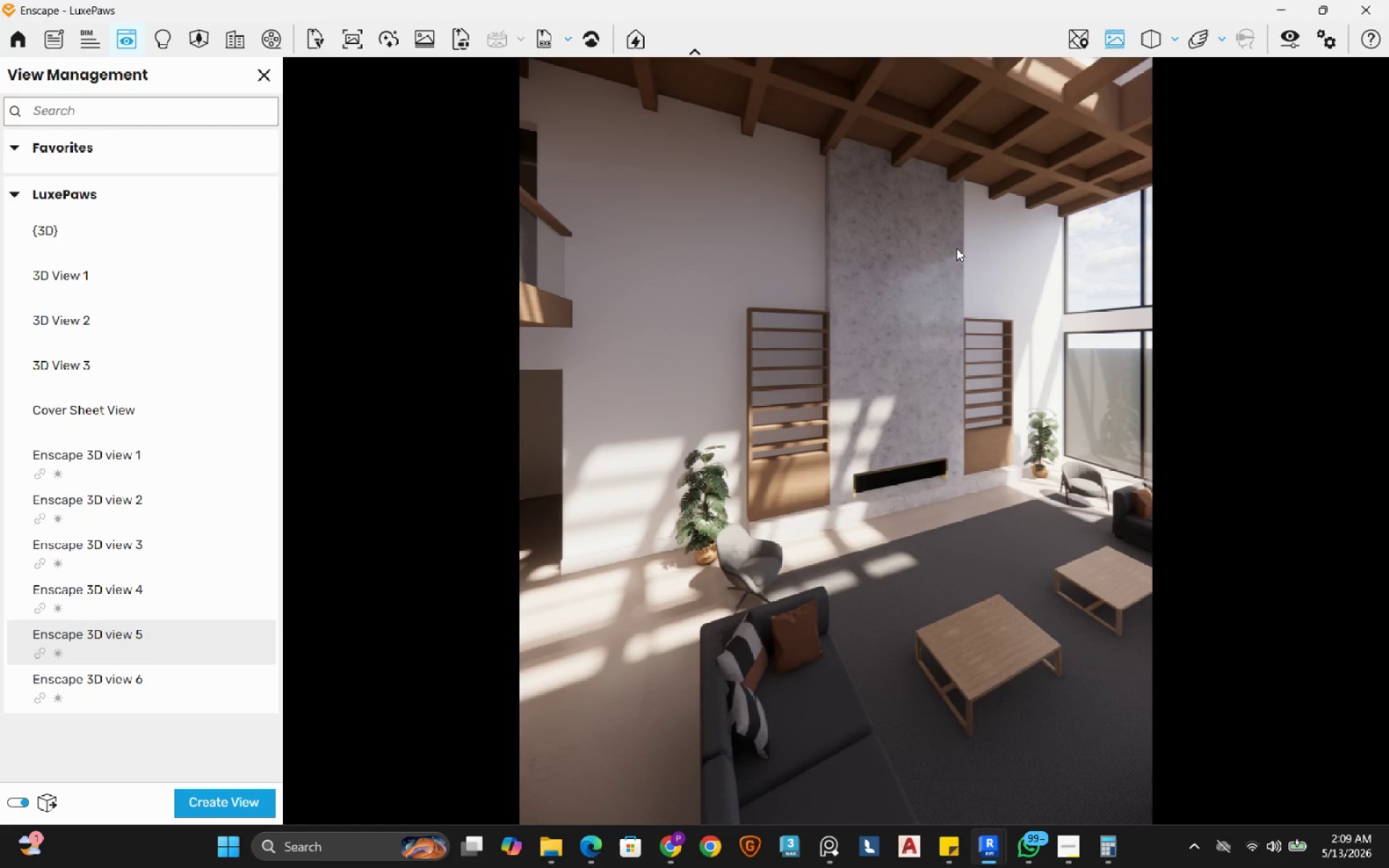 
left_click_drag(start_coordinate=[865, 420], to_coordinate=[836, 441])
 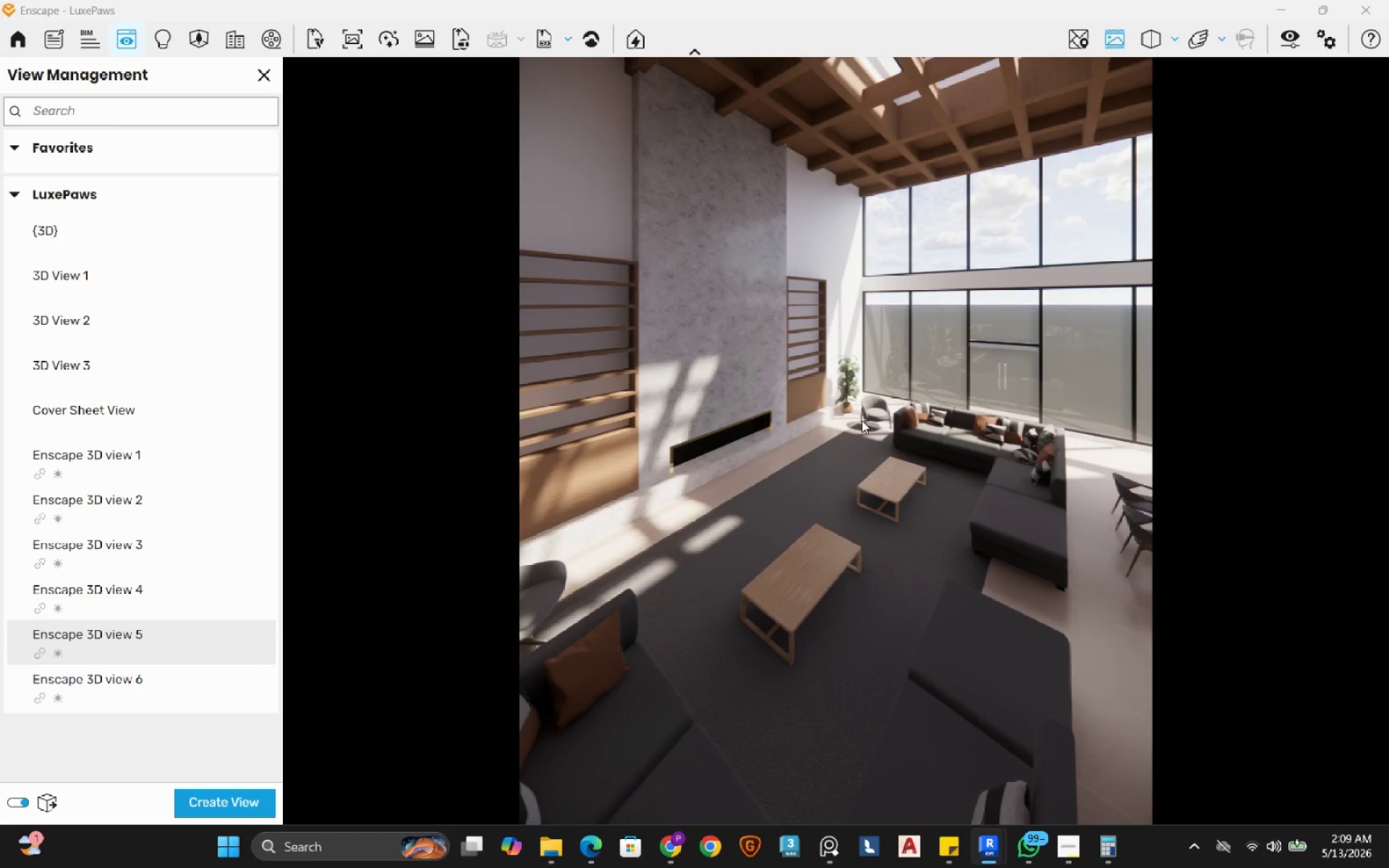 
wait(6.01)
 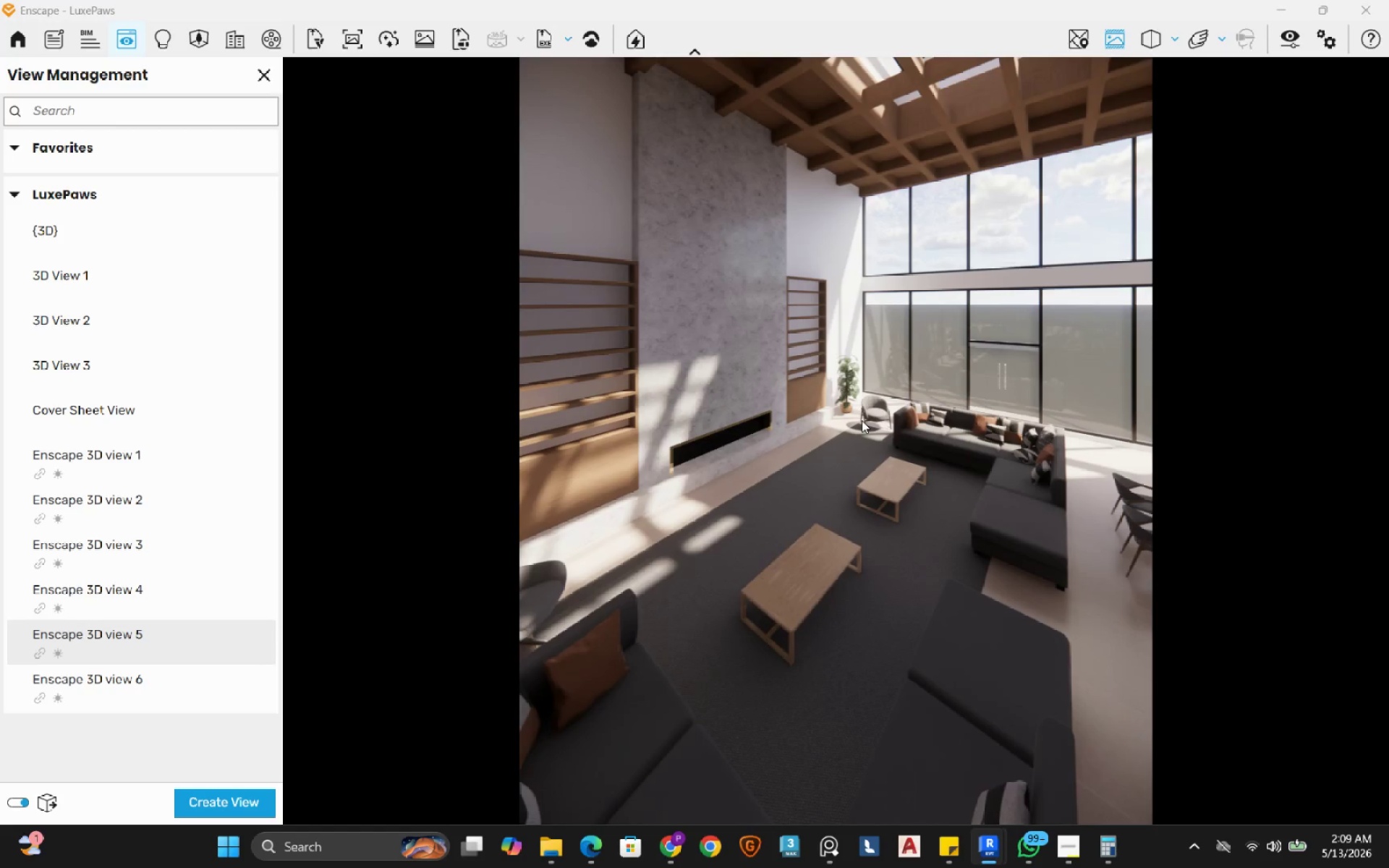 
left_click([137, 631])
 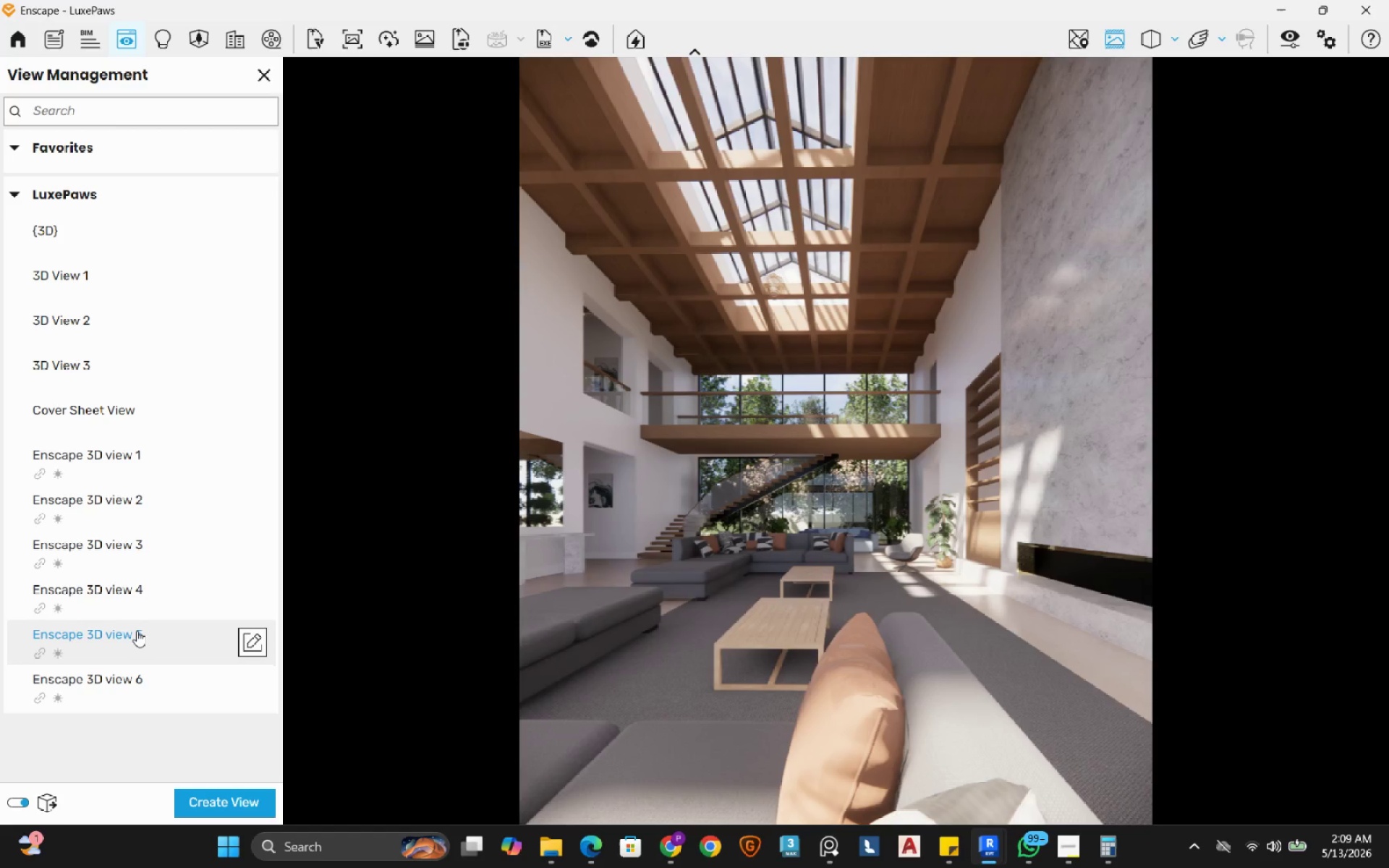 
wait(22.03)
 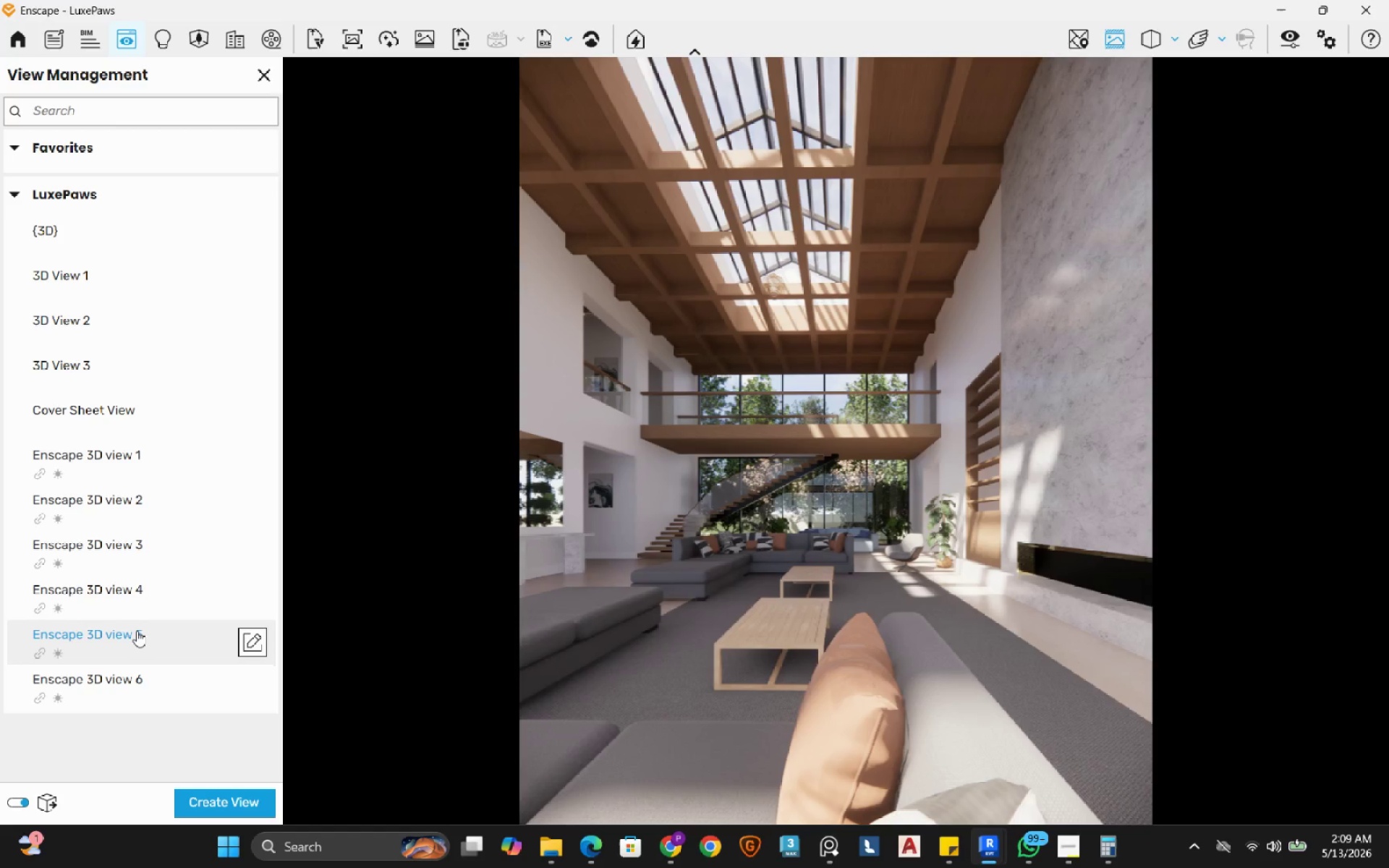 
left_click([132, 461])
 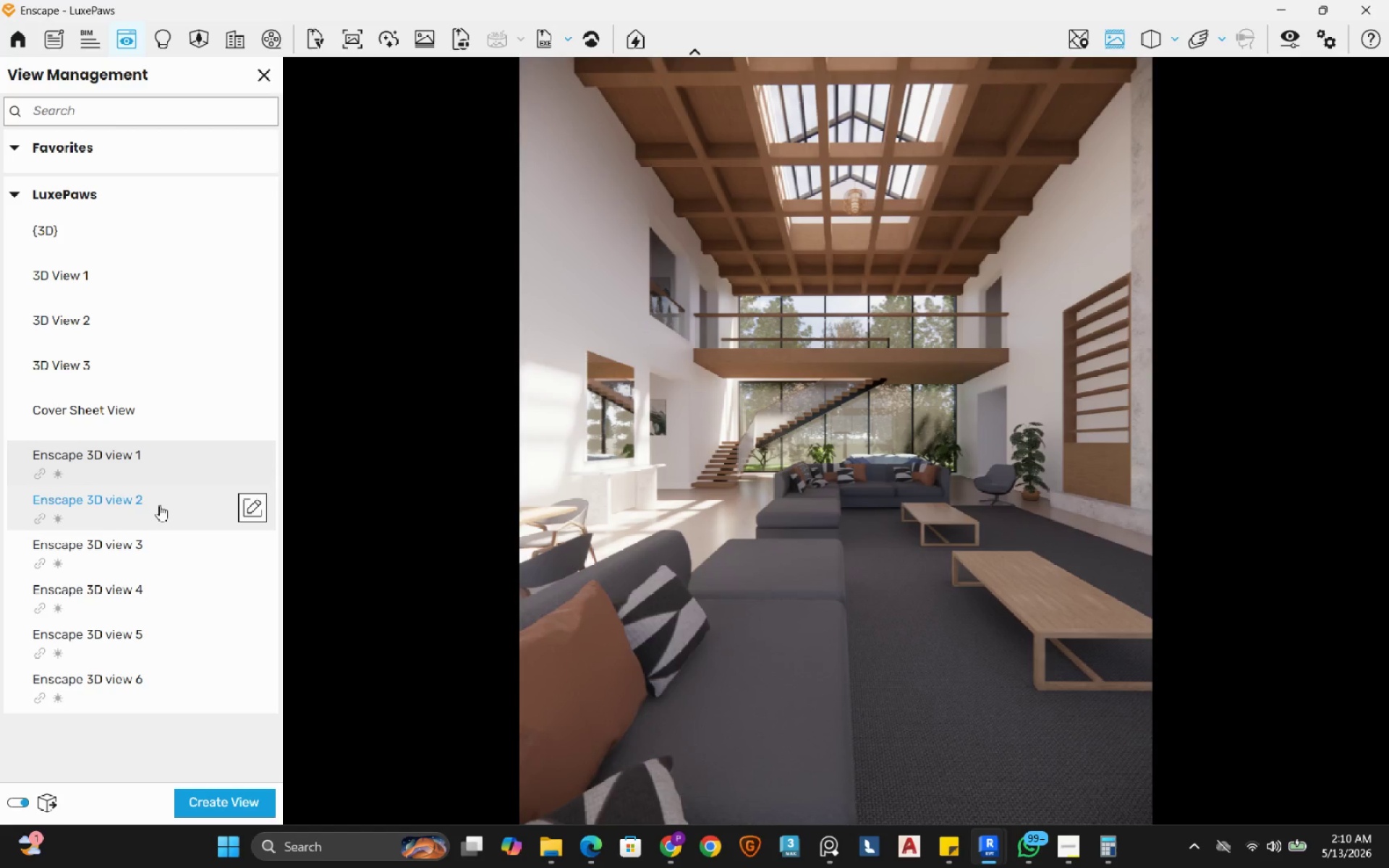 
wait(32.66)
 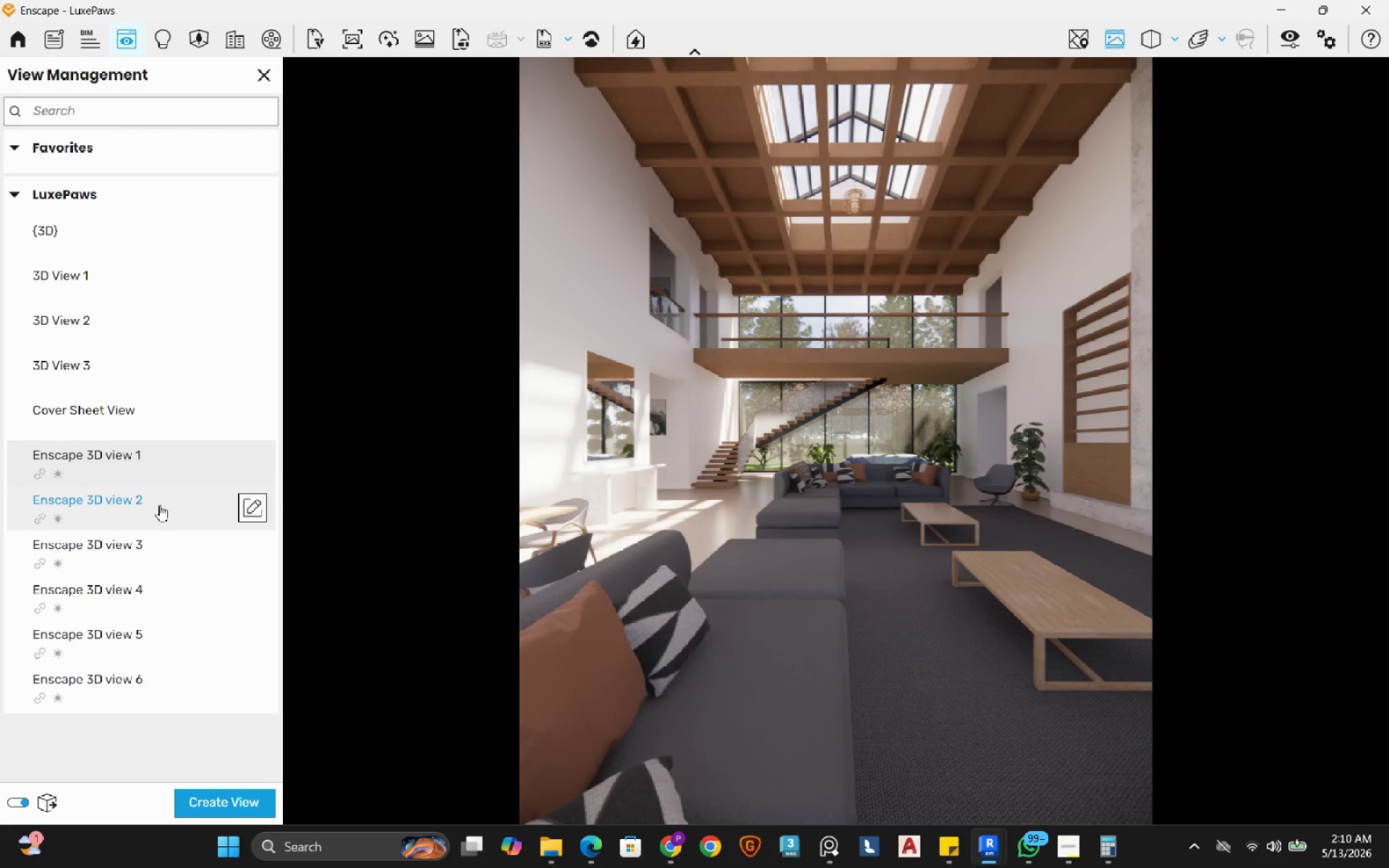 
left_click([159, 505])
 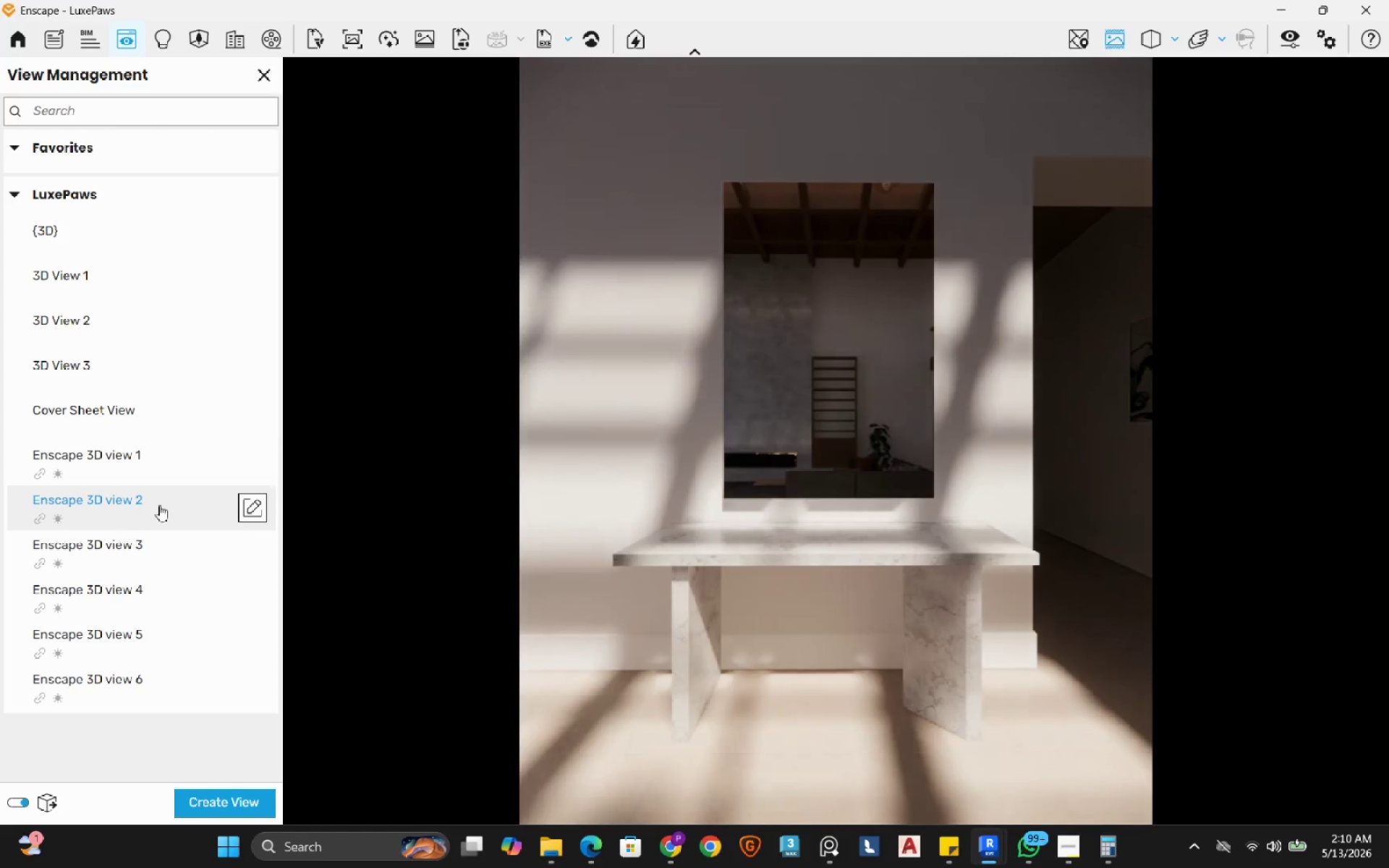 
wait(8.12)
 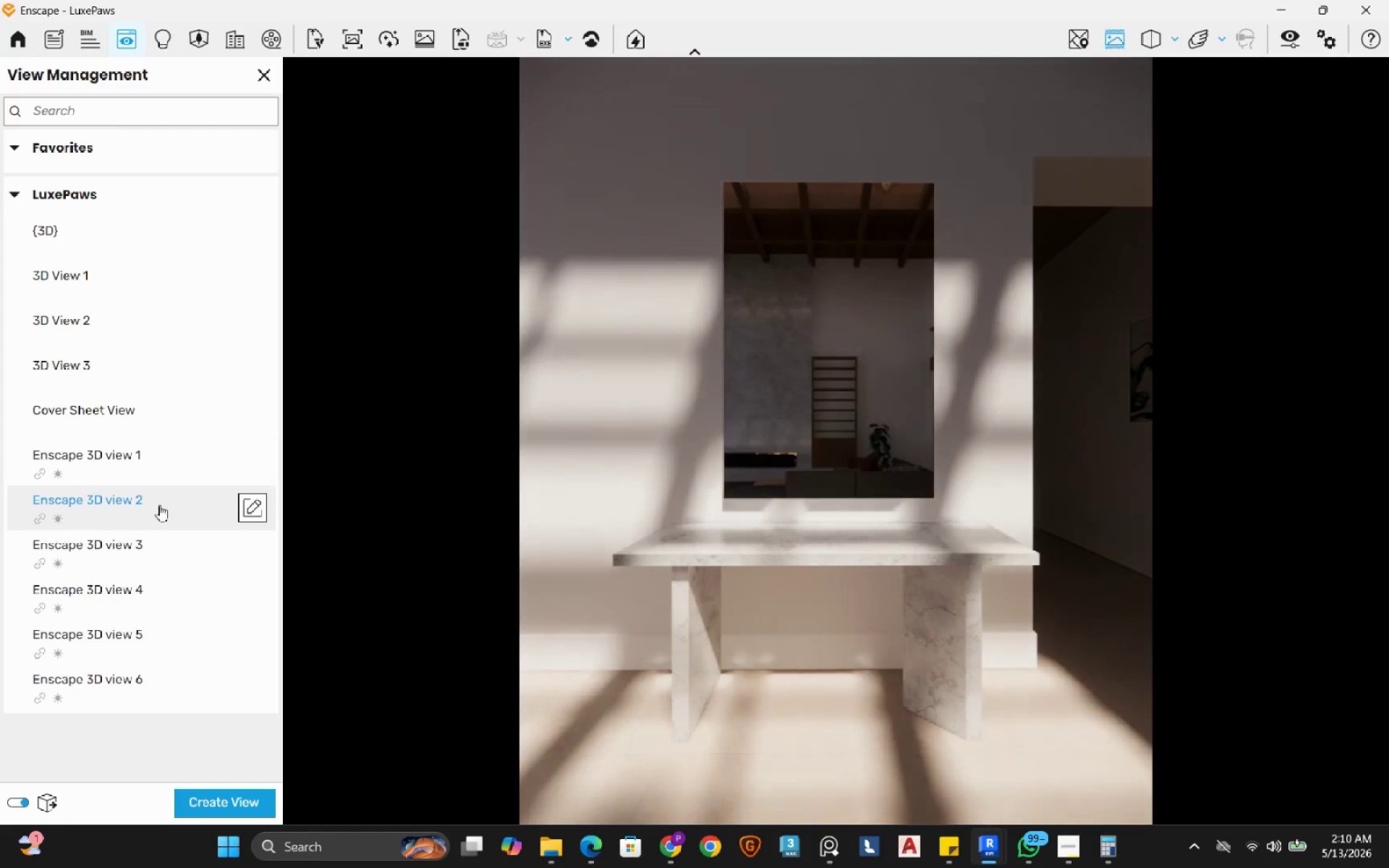 
left_click([131, 550])
 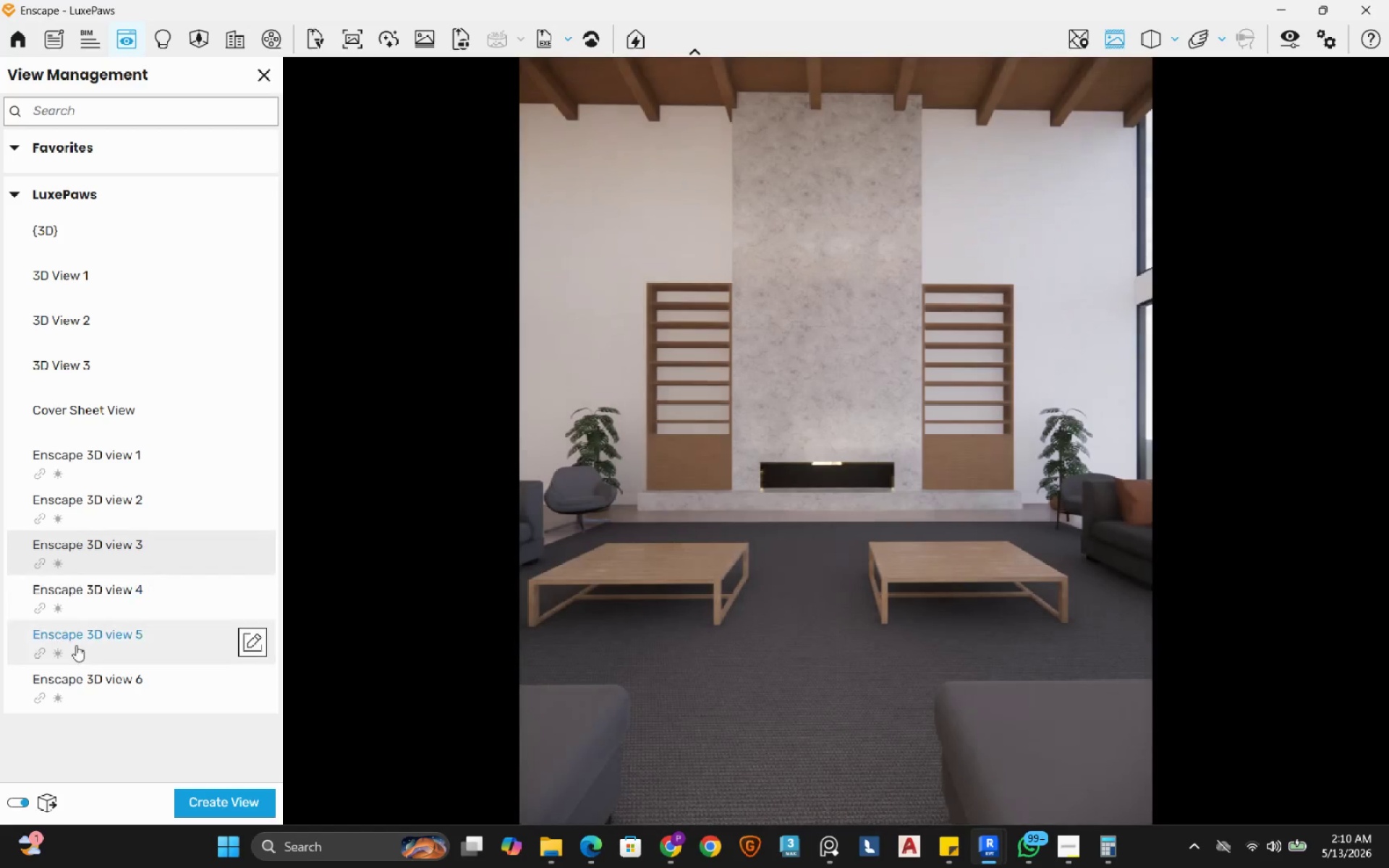 
wait(6.62)
 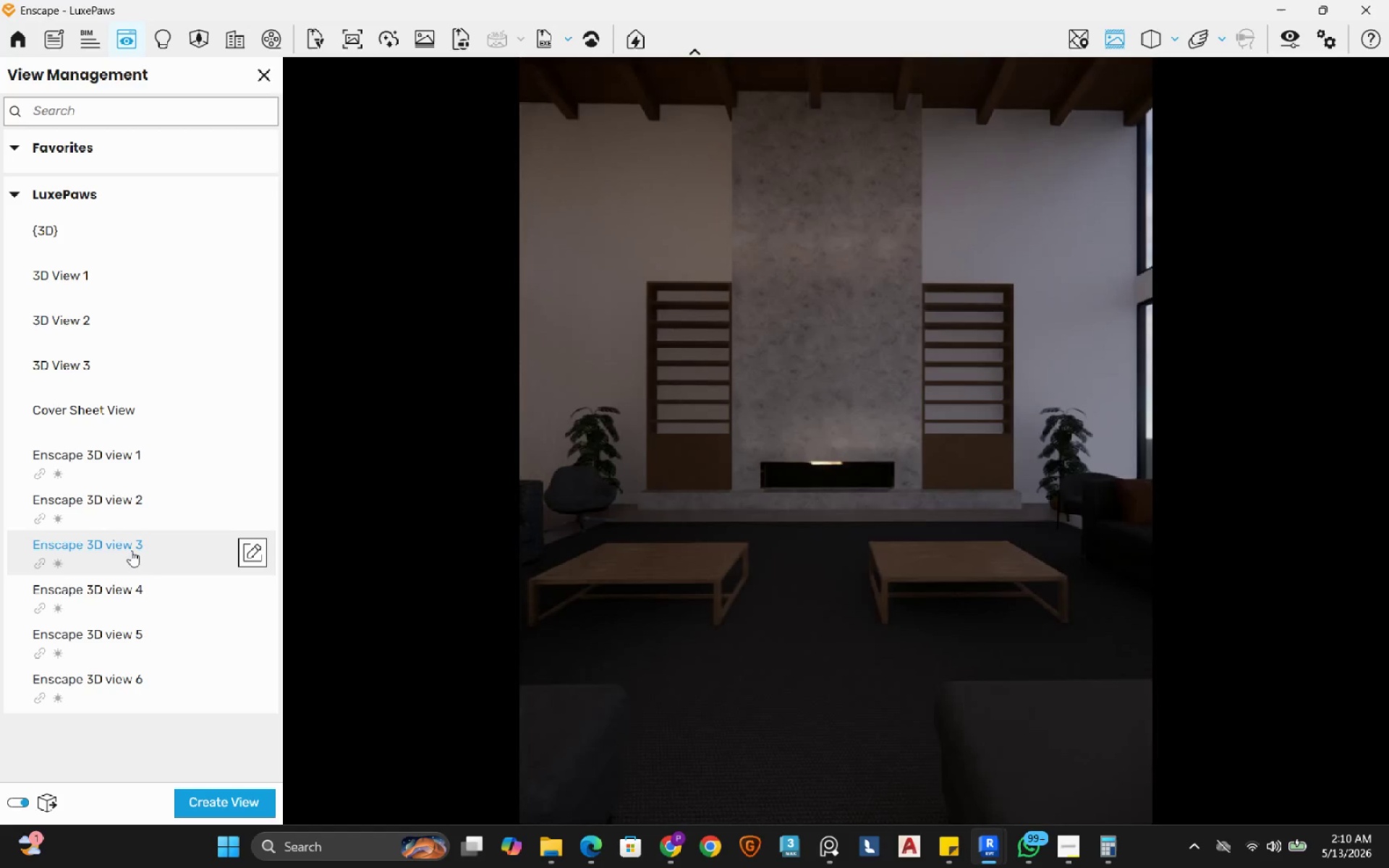 
left_click([250, 553])
 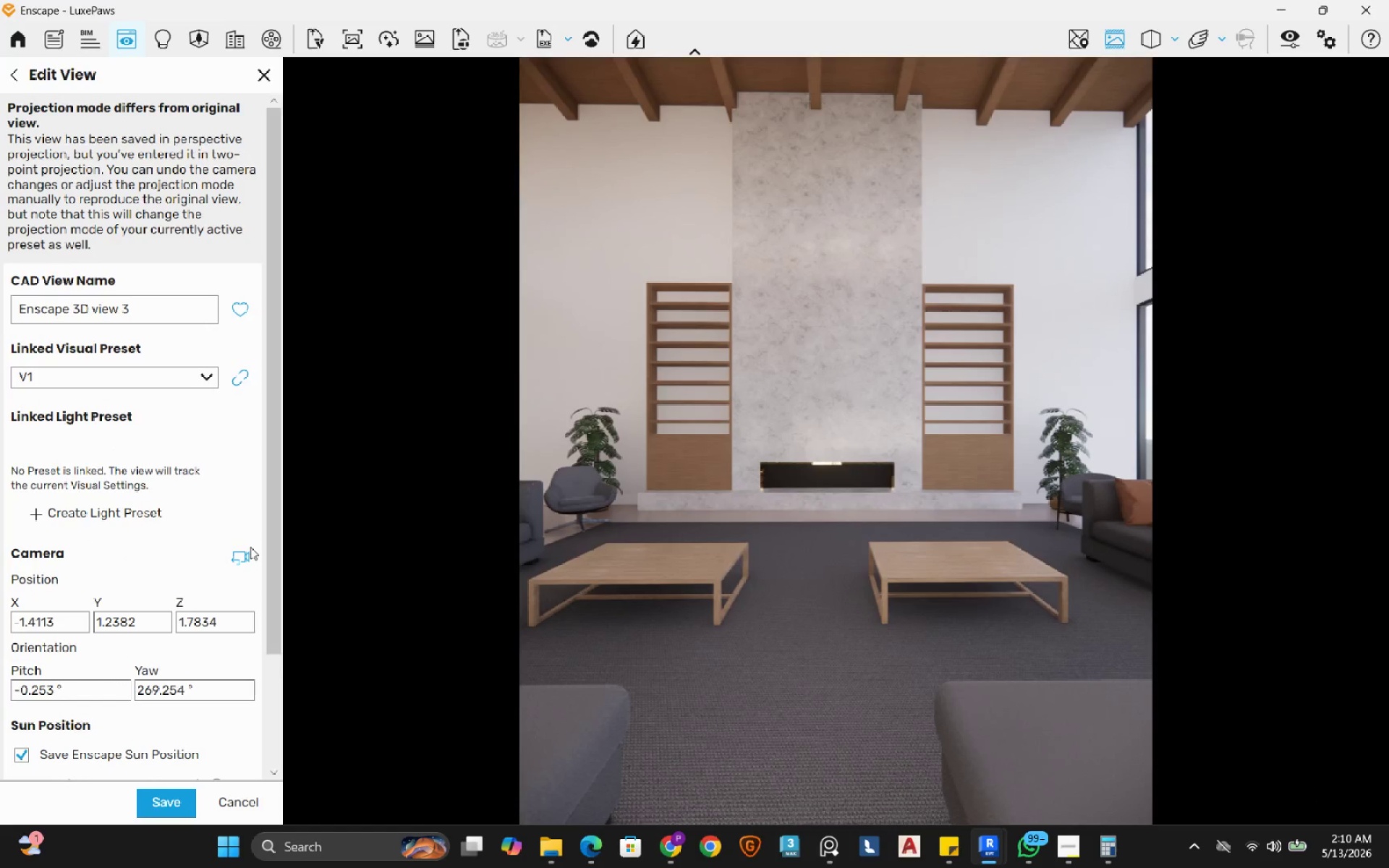 
wait(8.45)
 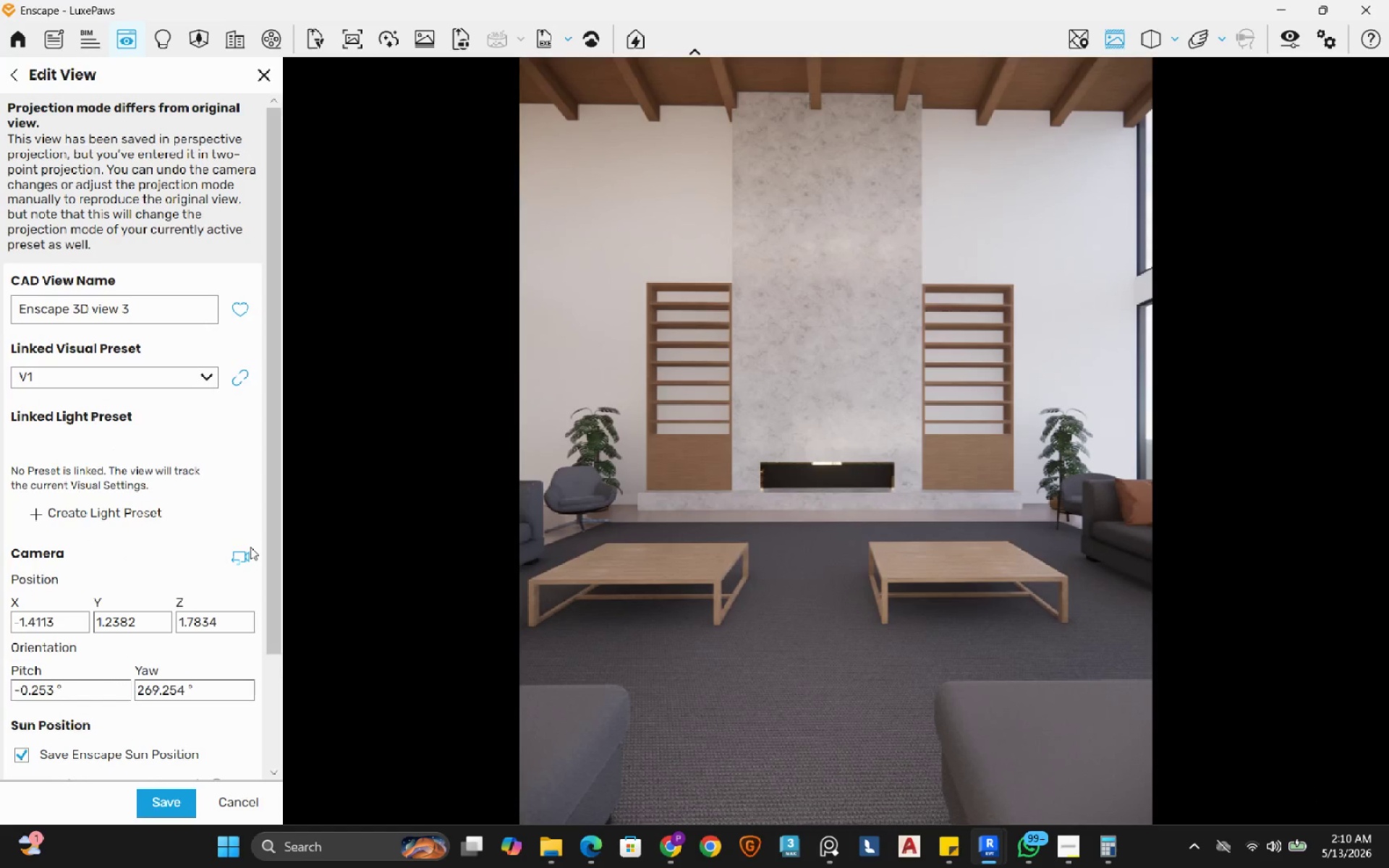 
left_click_drag(start_coordinate=[268, 573], to_coordinate=[267, 720])
 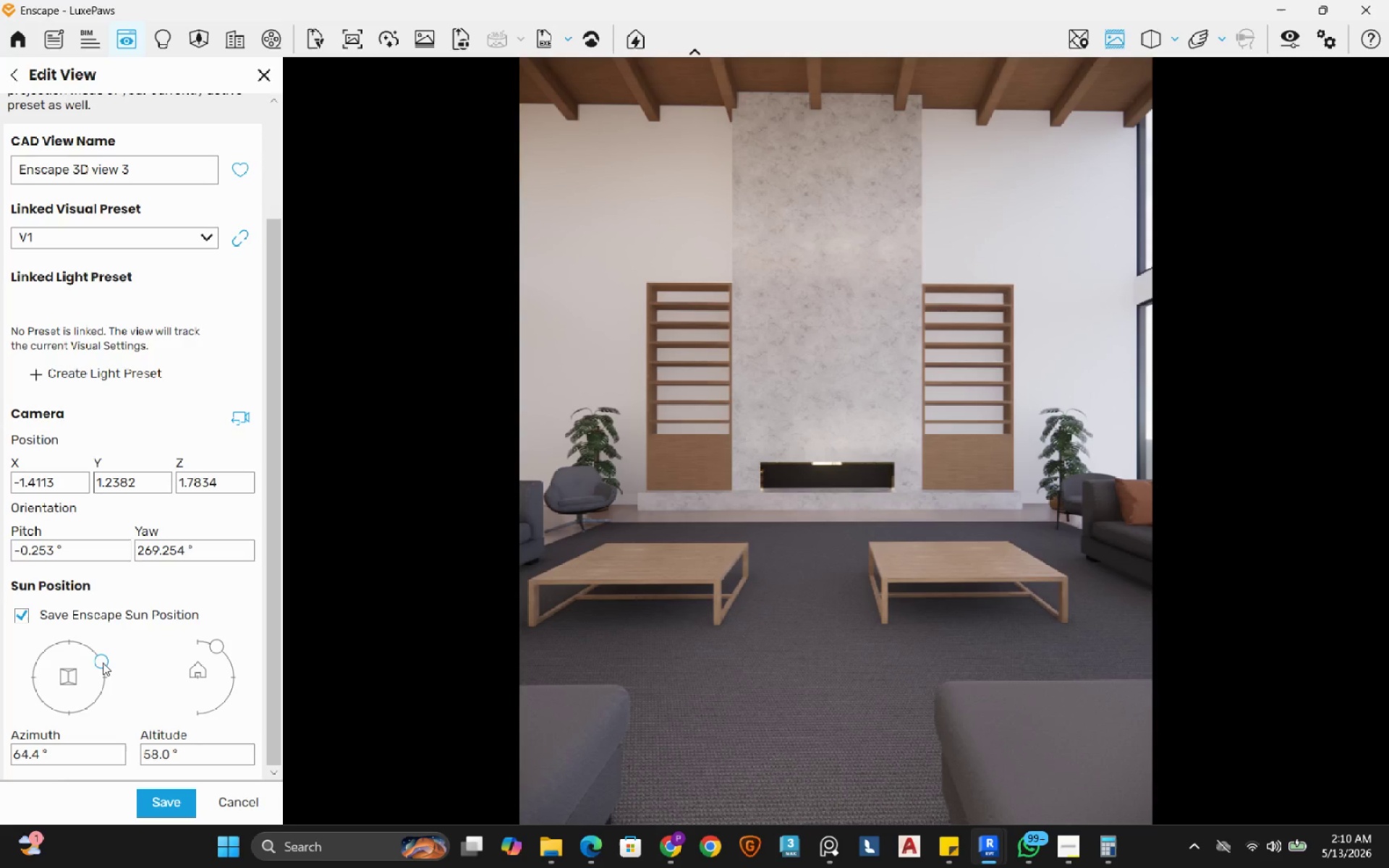 
left_click_drag(start_coordinate=[102, 663], to_coordinate=[27, 600])
 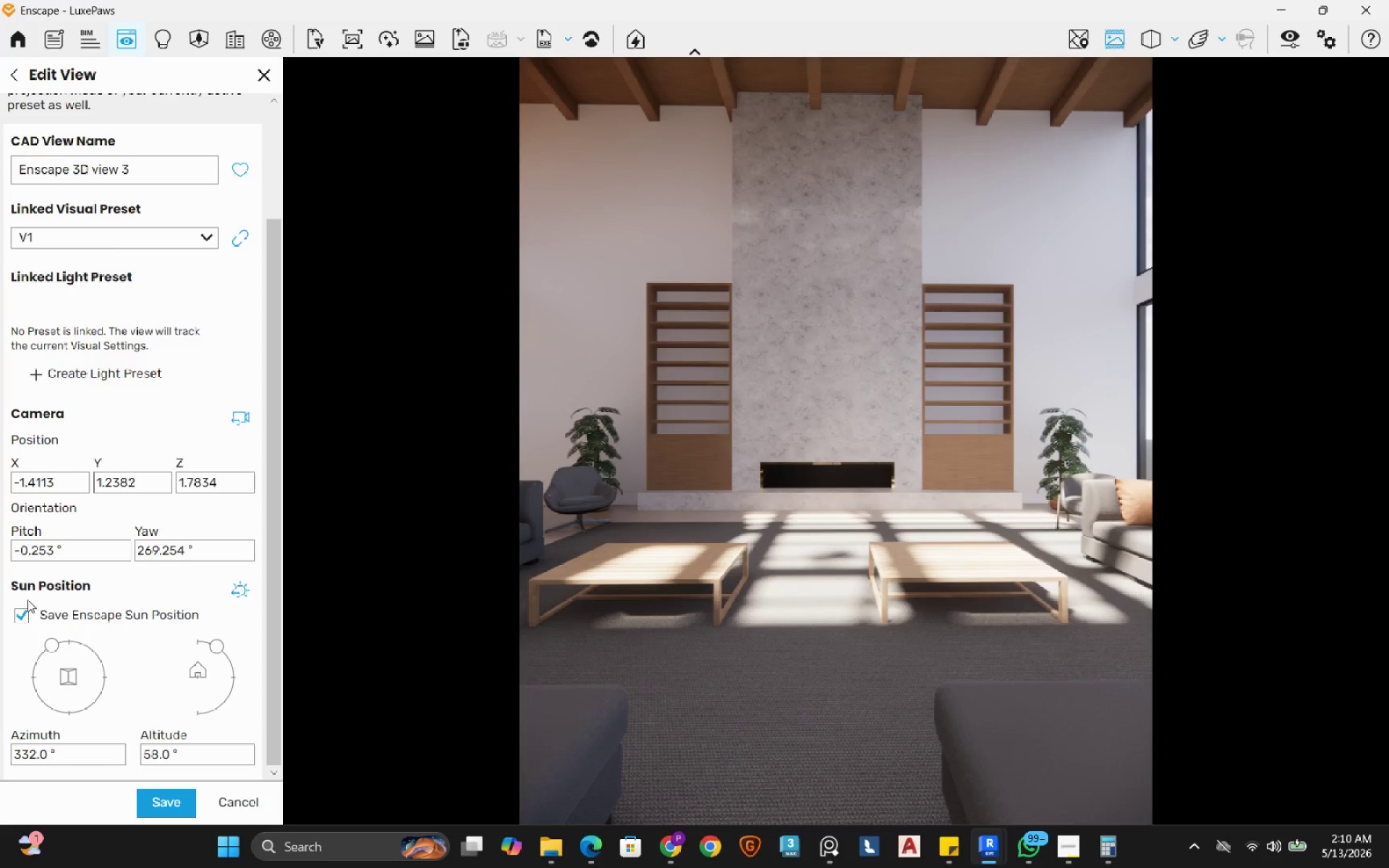 
wait(18.33)
 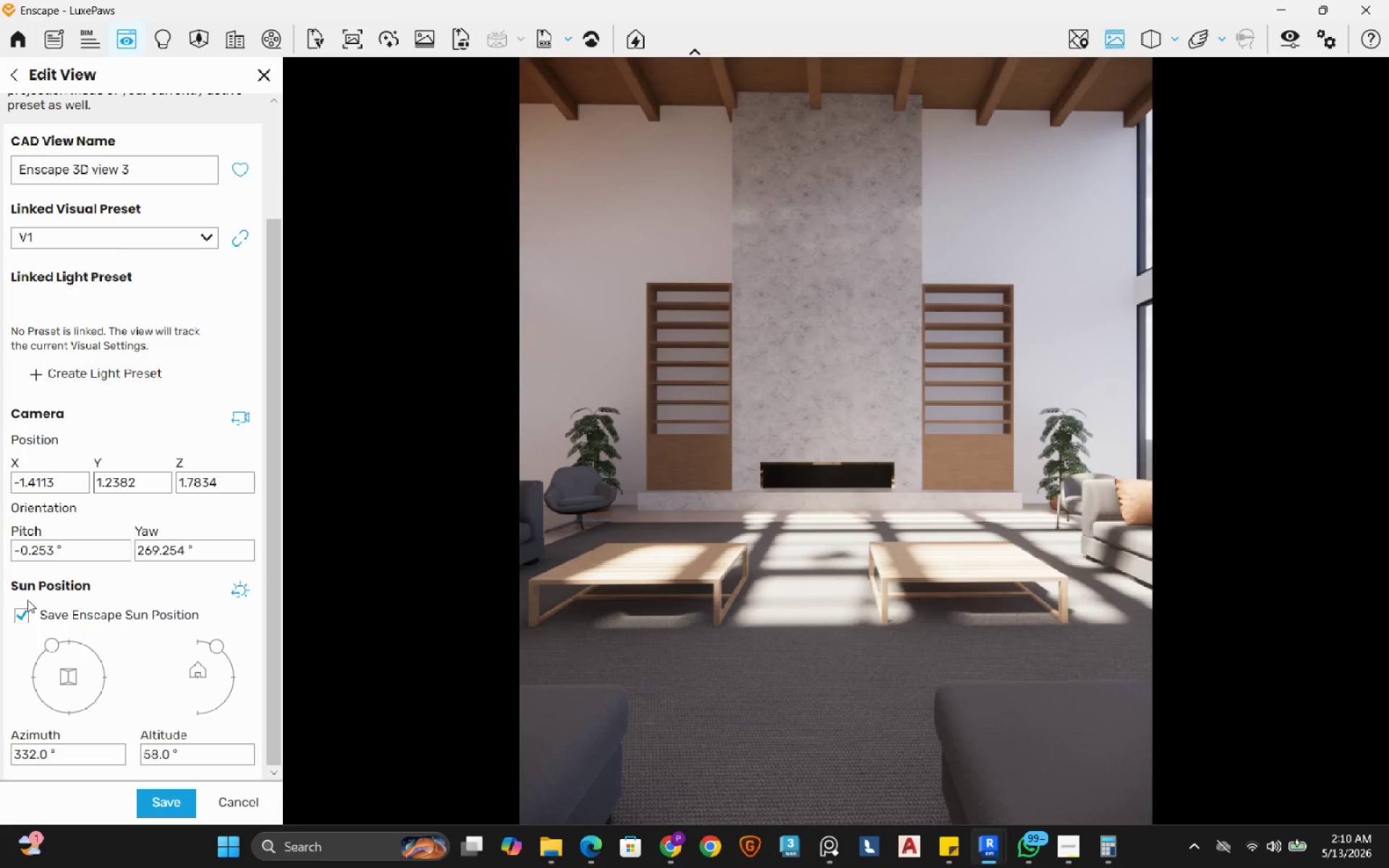 
left_click_drag(start_coordinate=[219, 644], to_coordinate=[213, 648])
 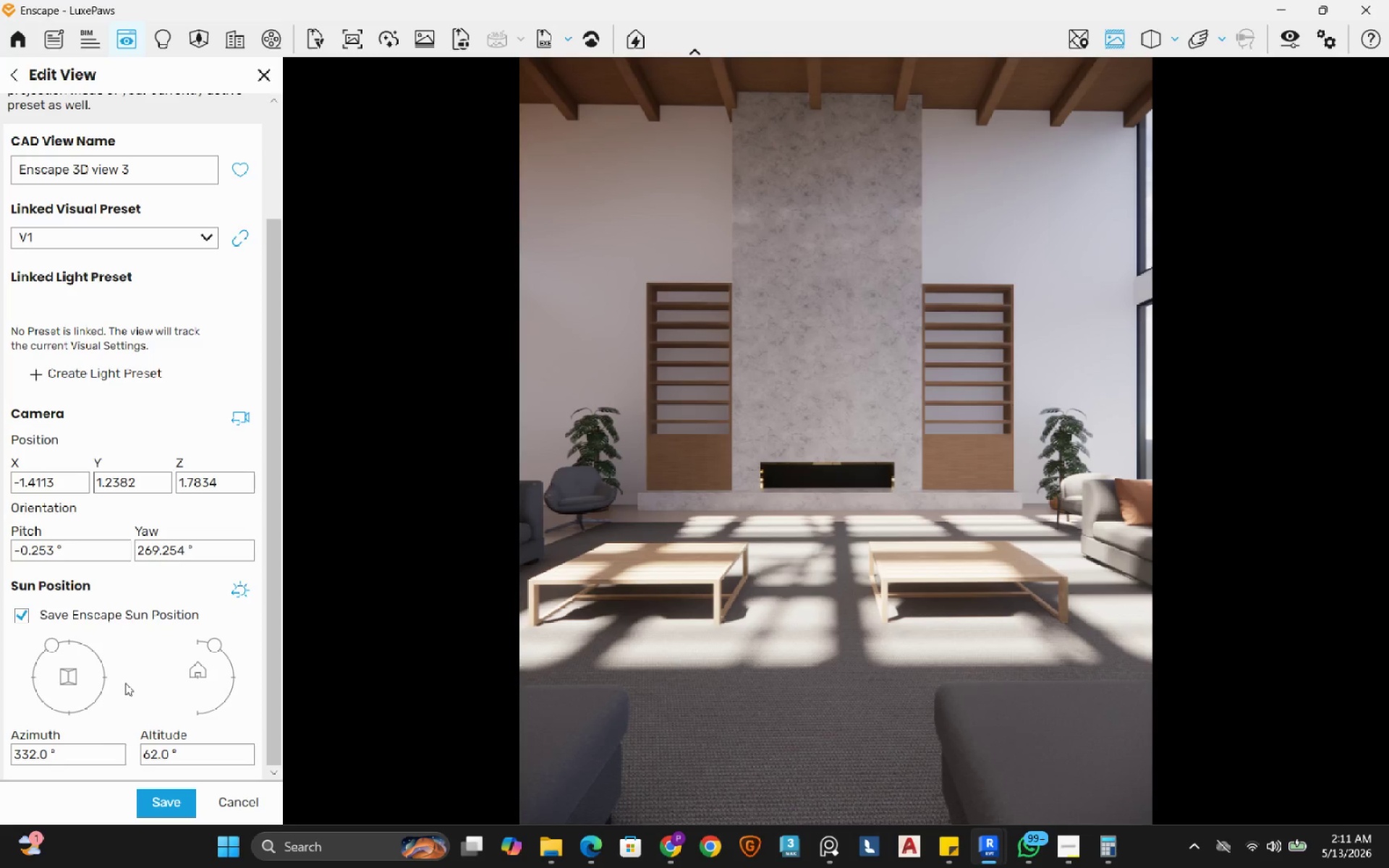 
left_click_drag(start_coordinate=[55, 646], to_coordinate=[49, 650])
 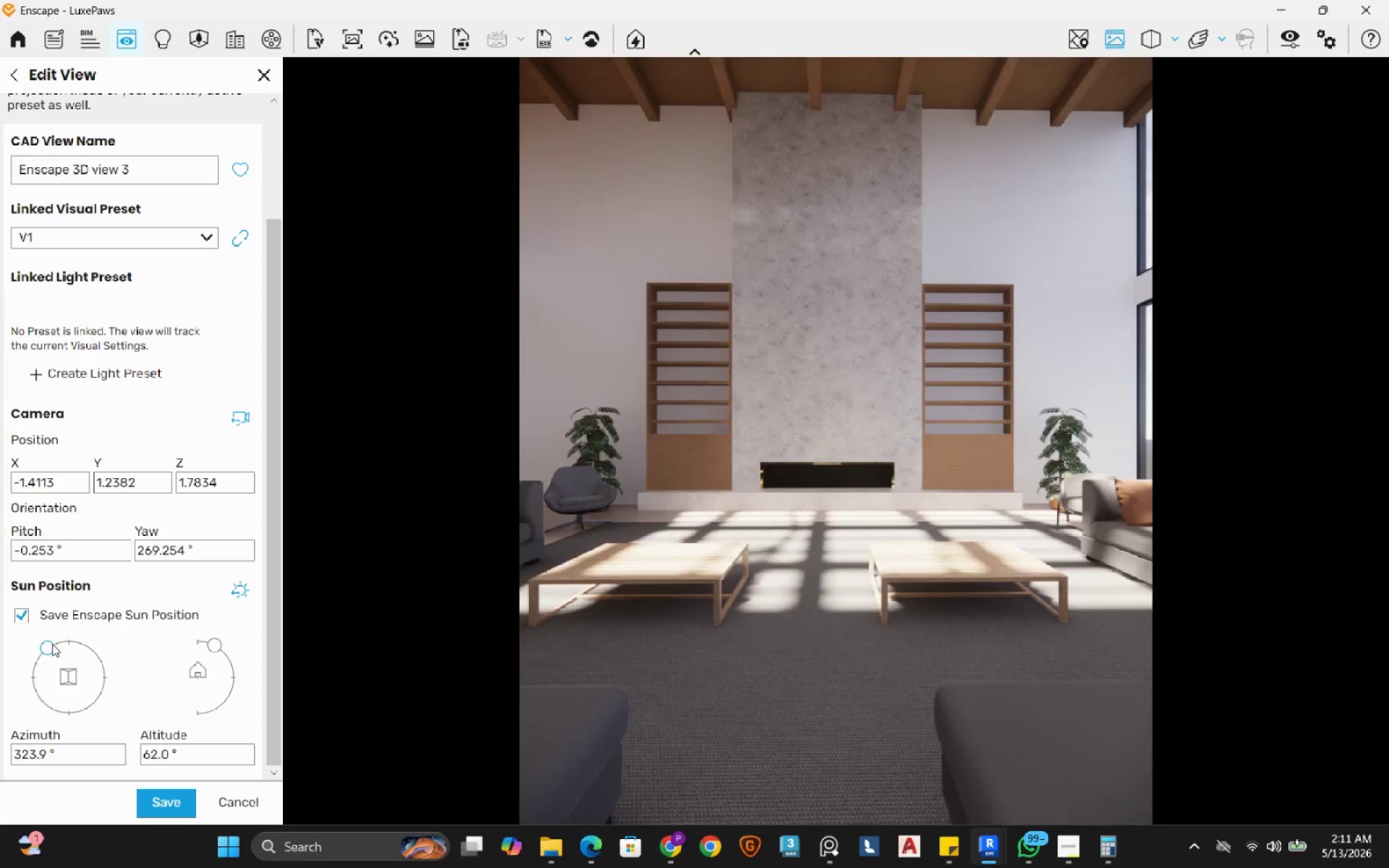 
left_click_drag(start_coordinate=[52, 643], to_coordinate=[46, 699])
 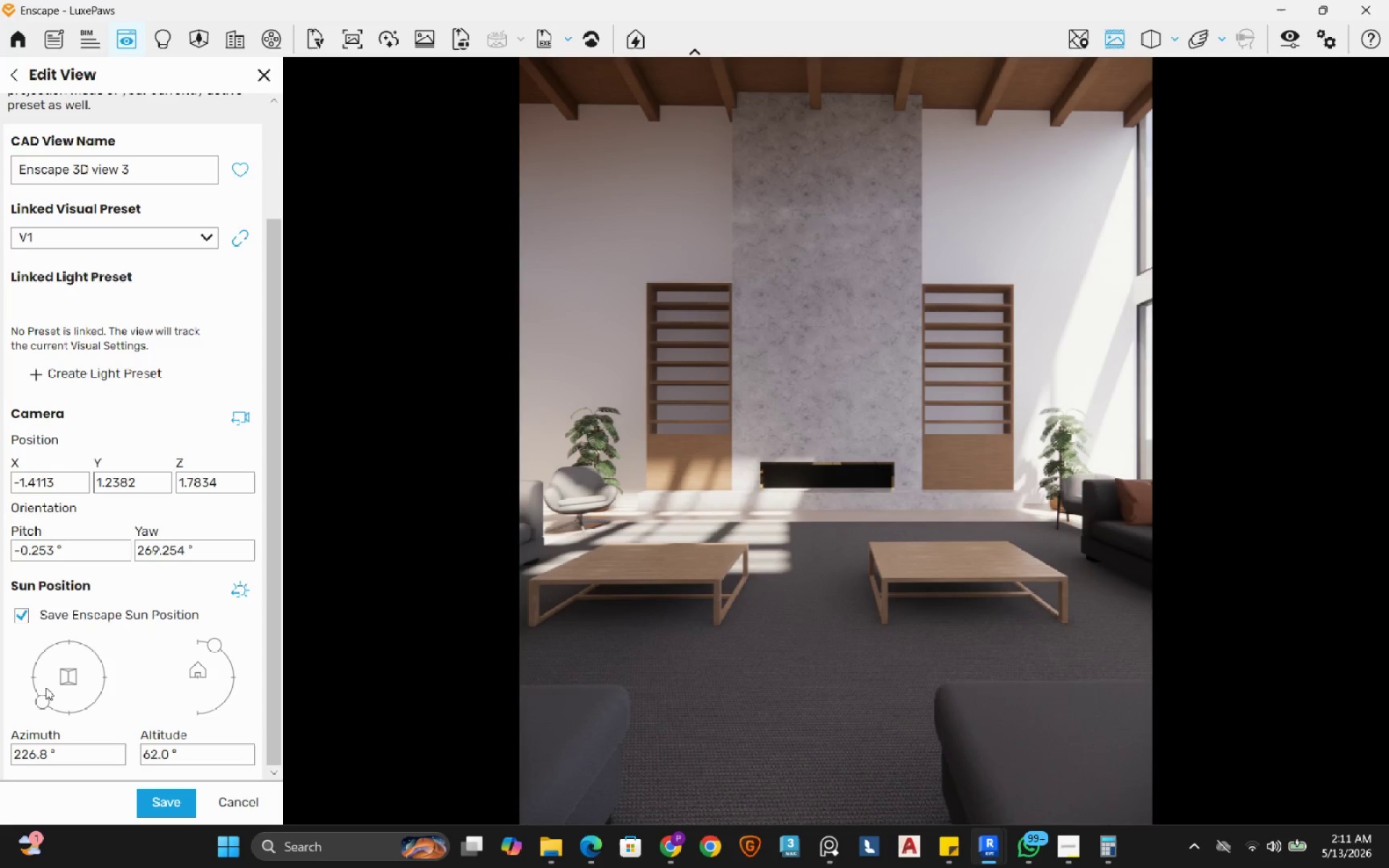 
wait(6.33)
 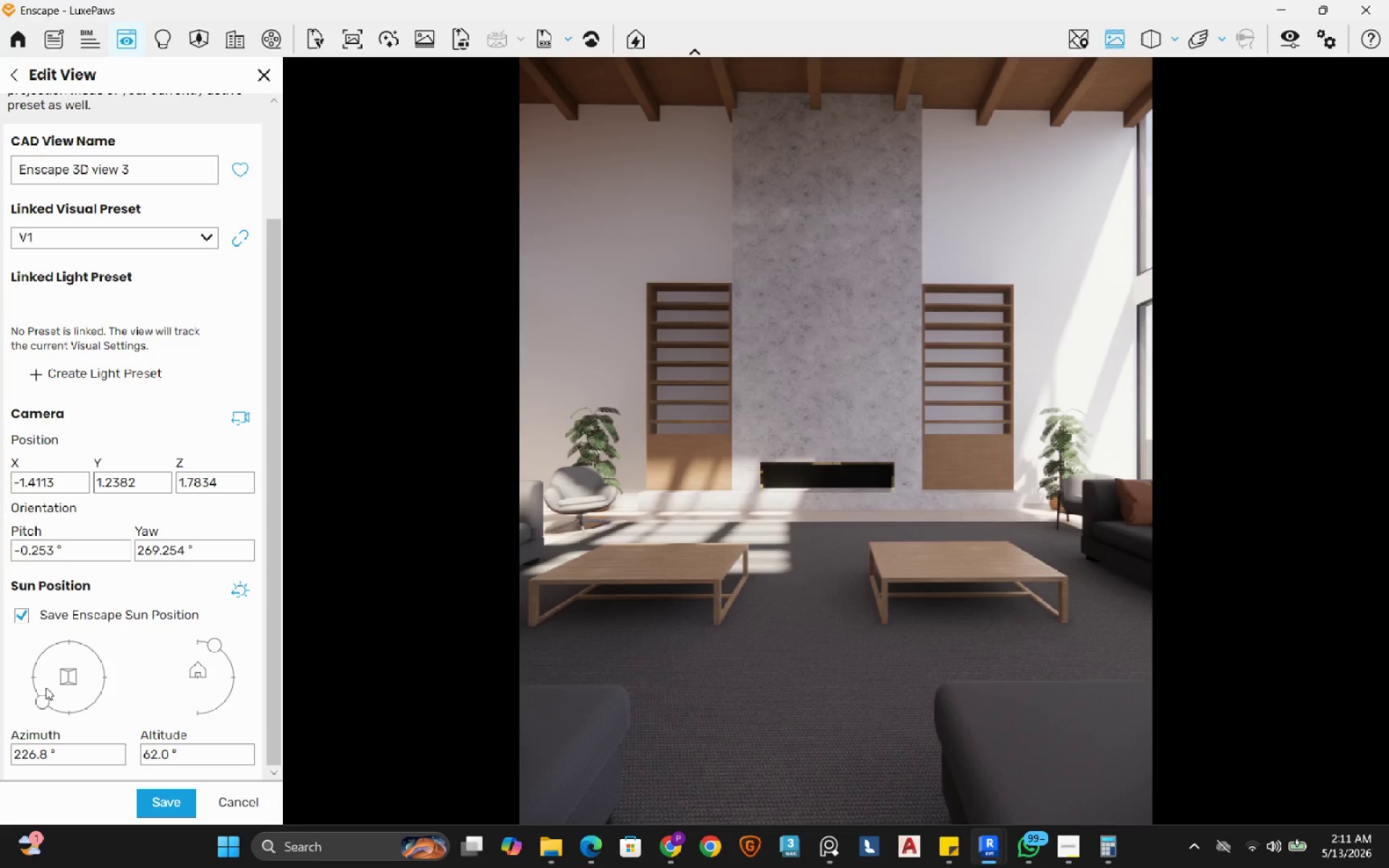 
left_click([156, 804])
 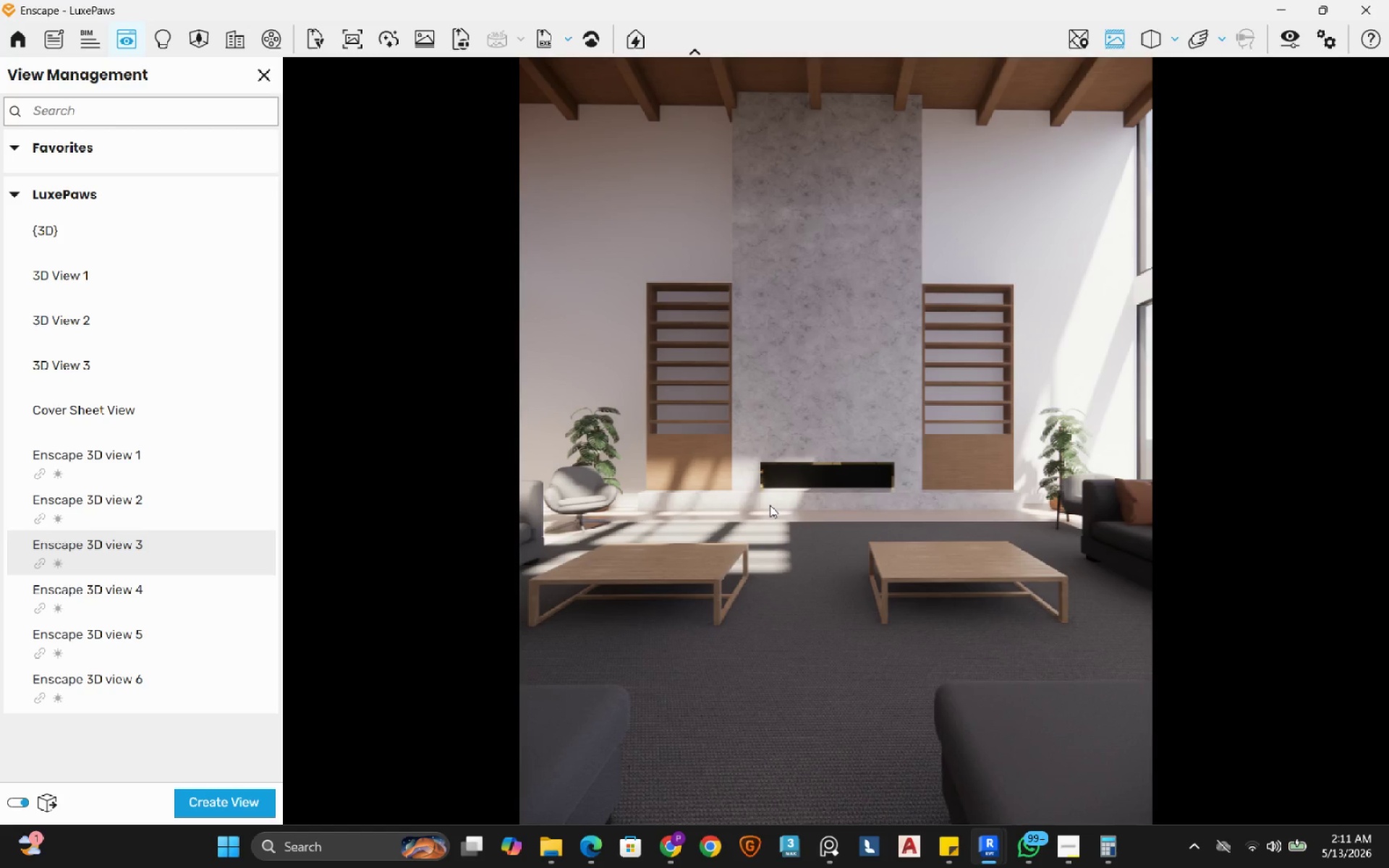 
wait(23.22)
 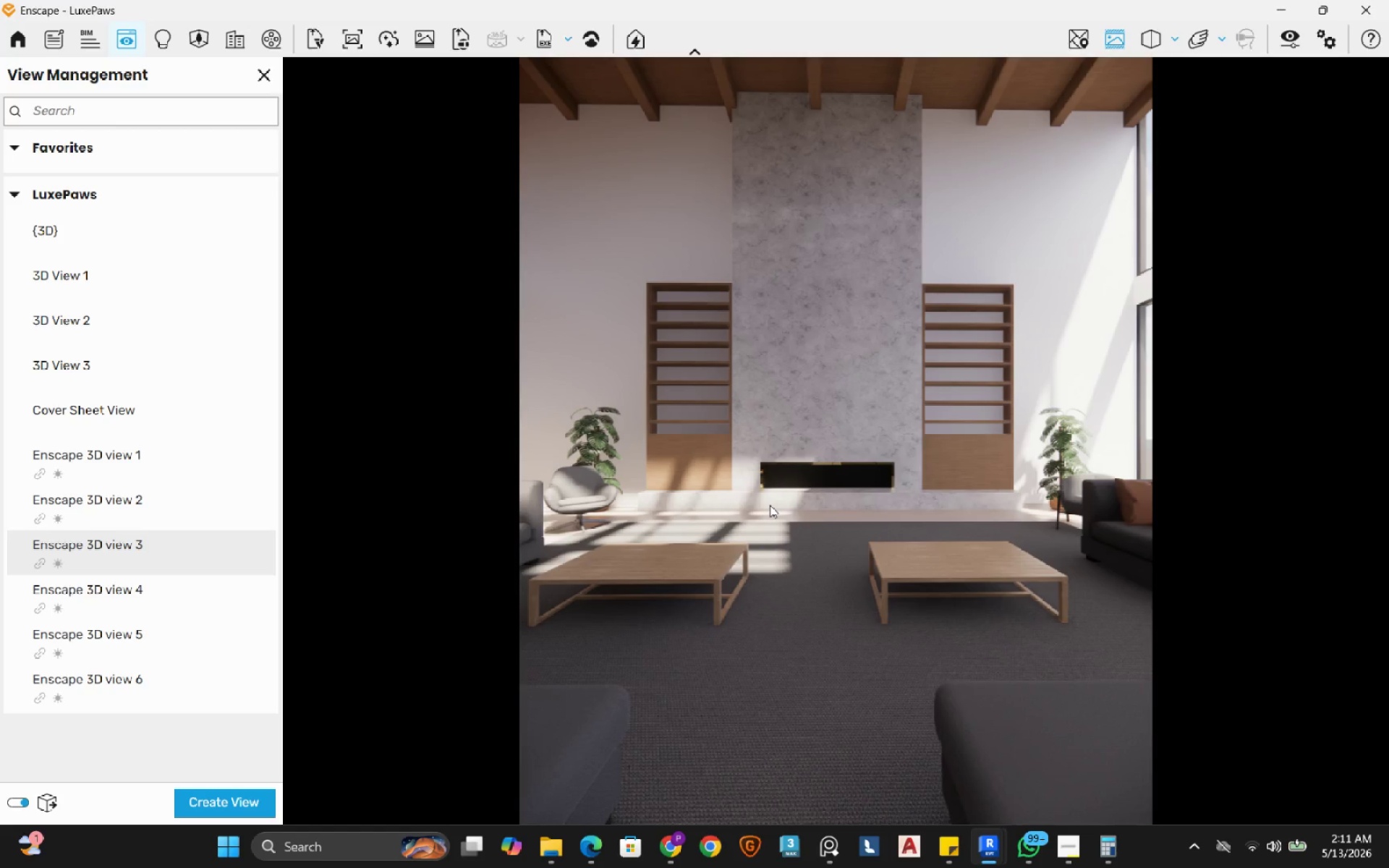 
left_click([1283, 4])
 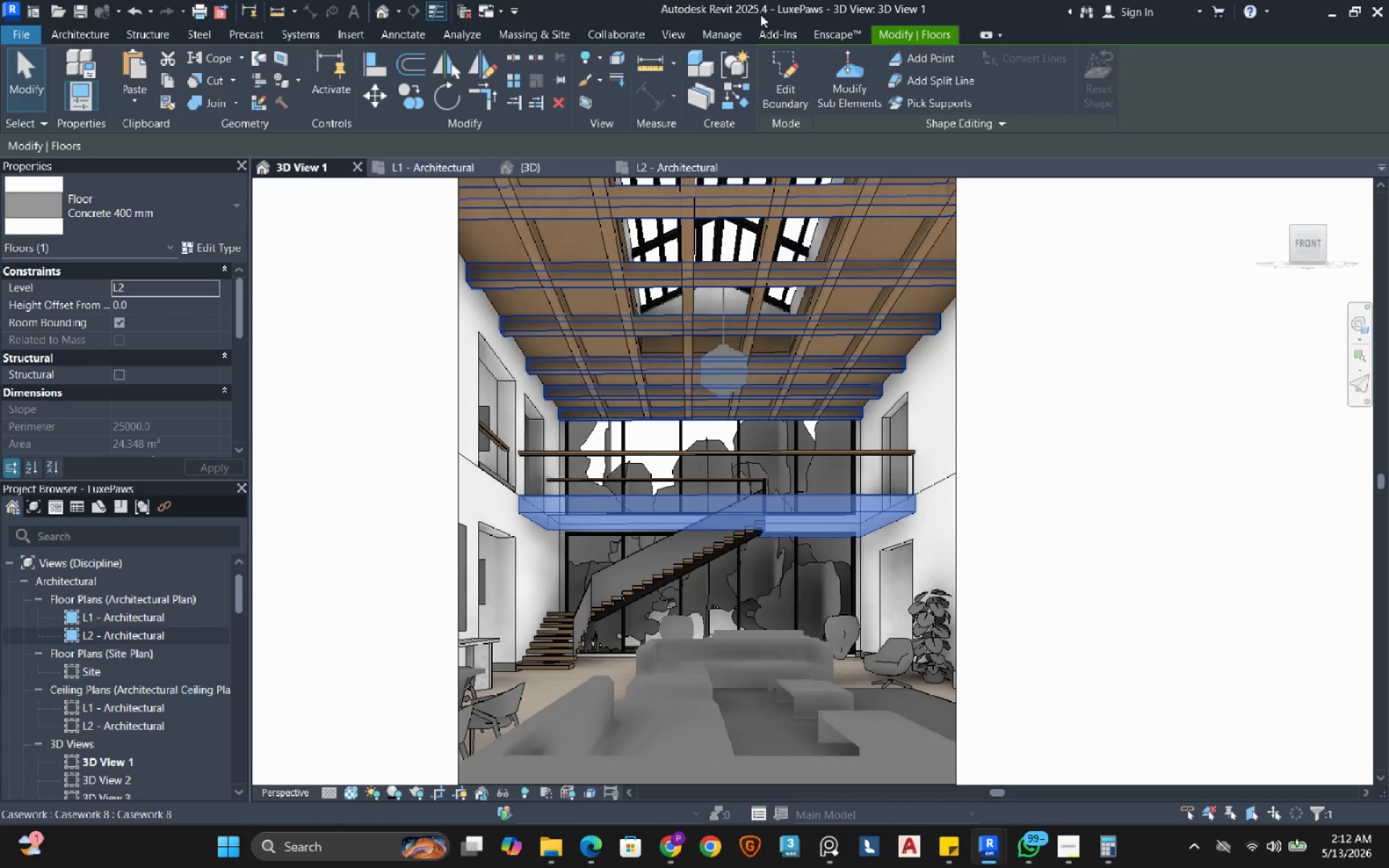 
wait(55.47)
 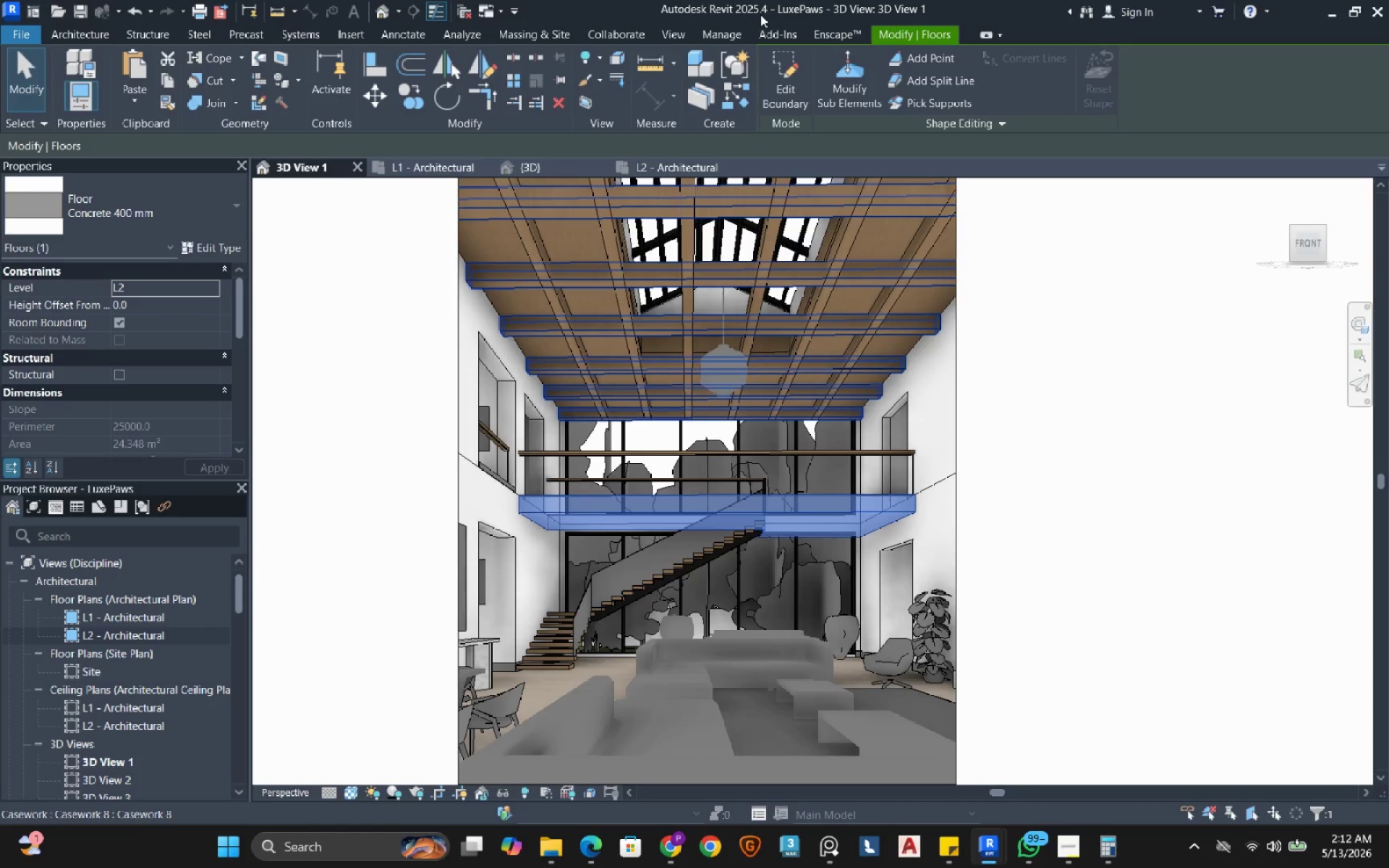 
scroll: coordinate [1026, 443], scroll_direction: down, amount: 3.0
 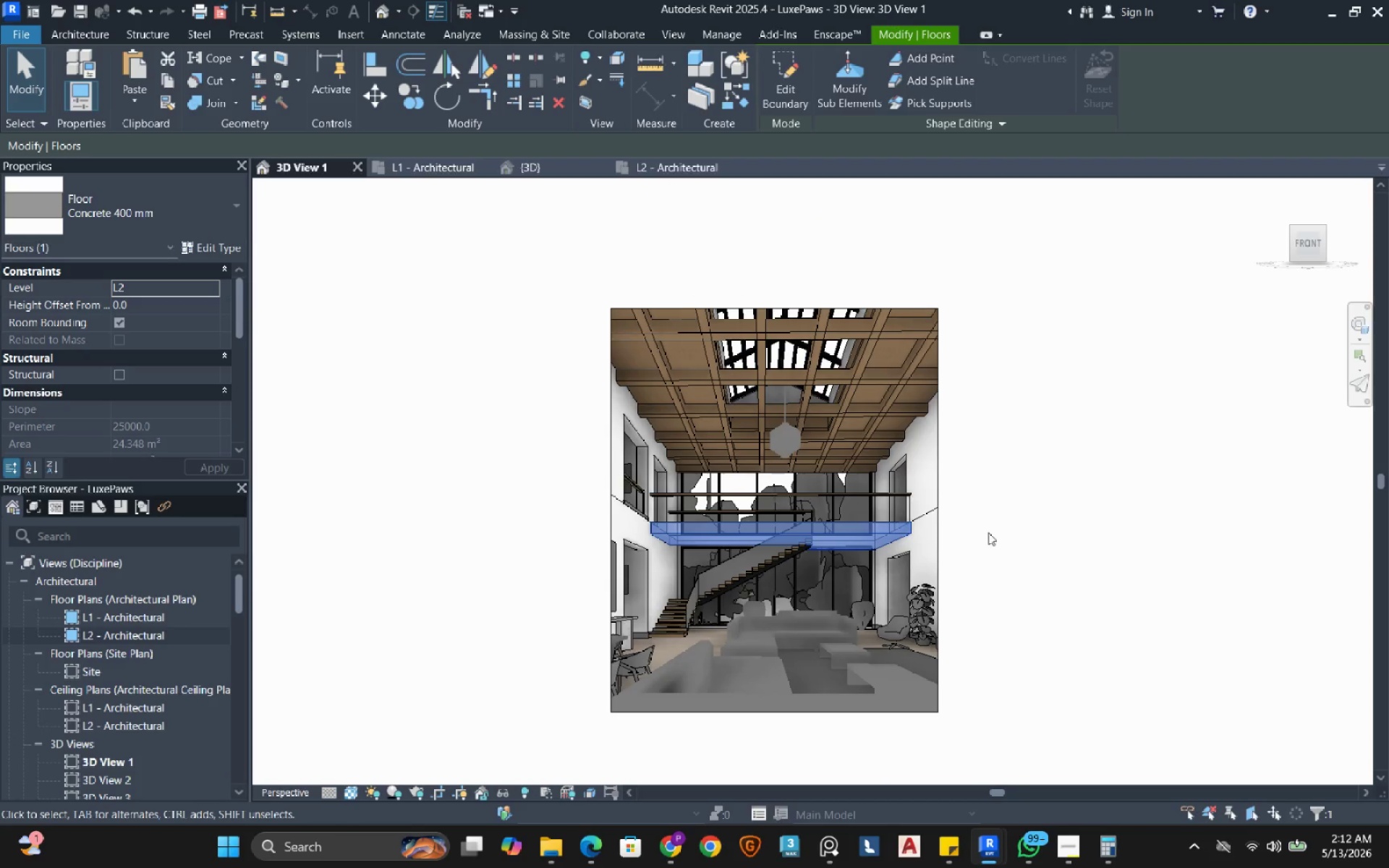 
scroll: coordinate [767, 582], scroll_direction: up, amount: 3.0
 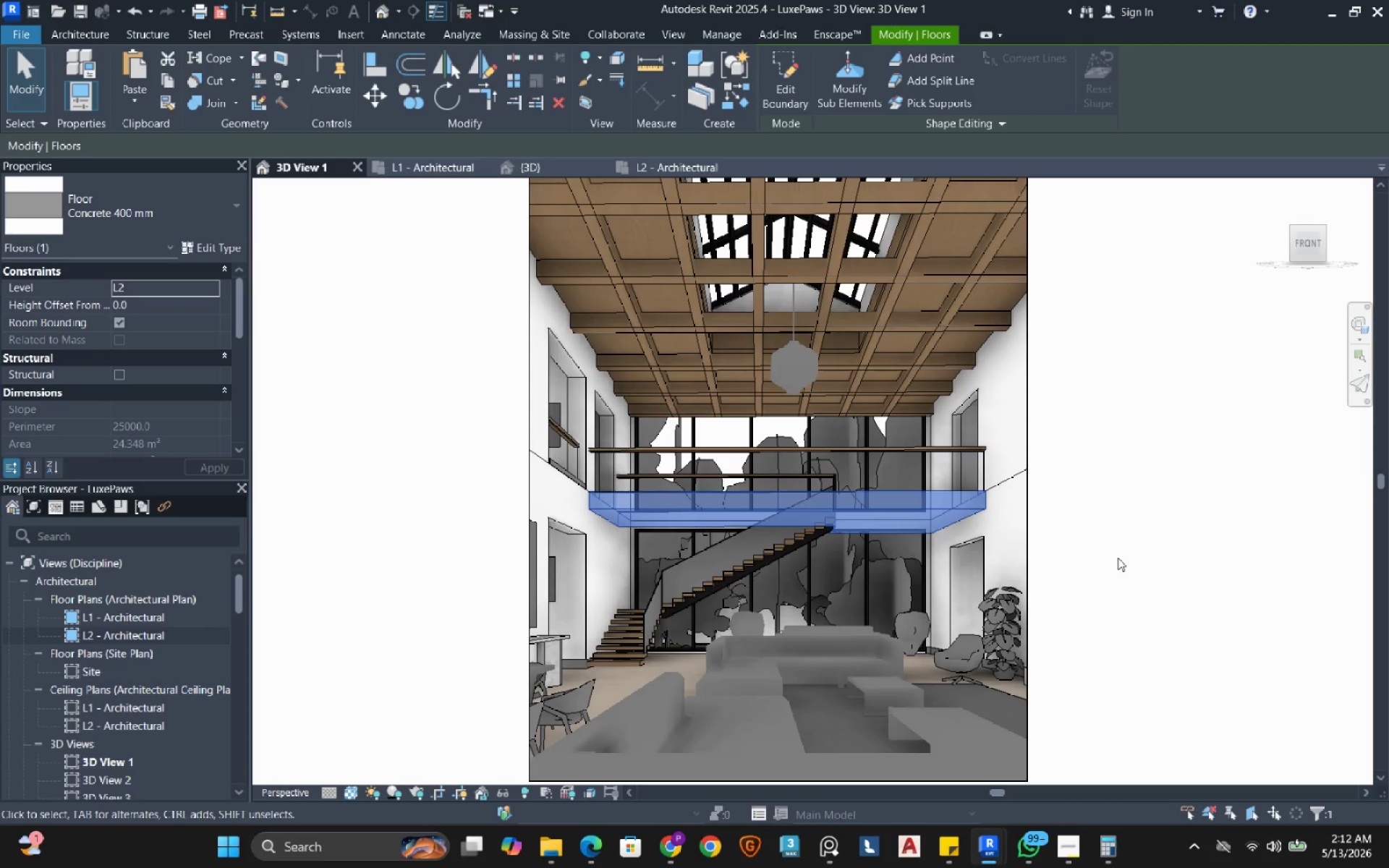 
wait(5.13)
 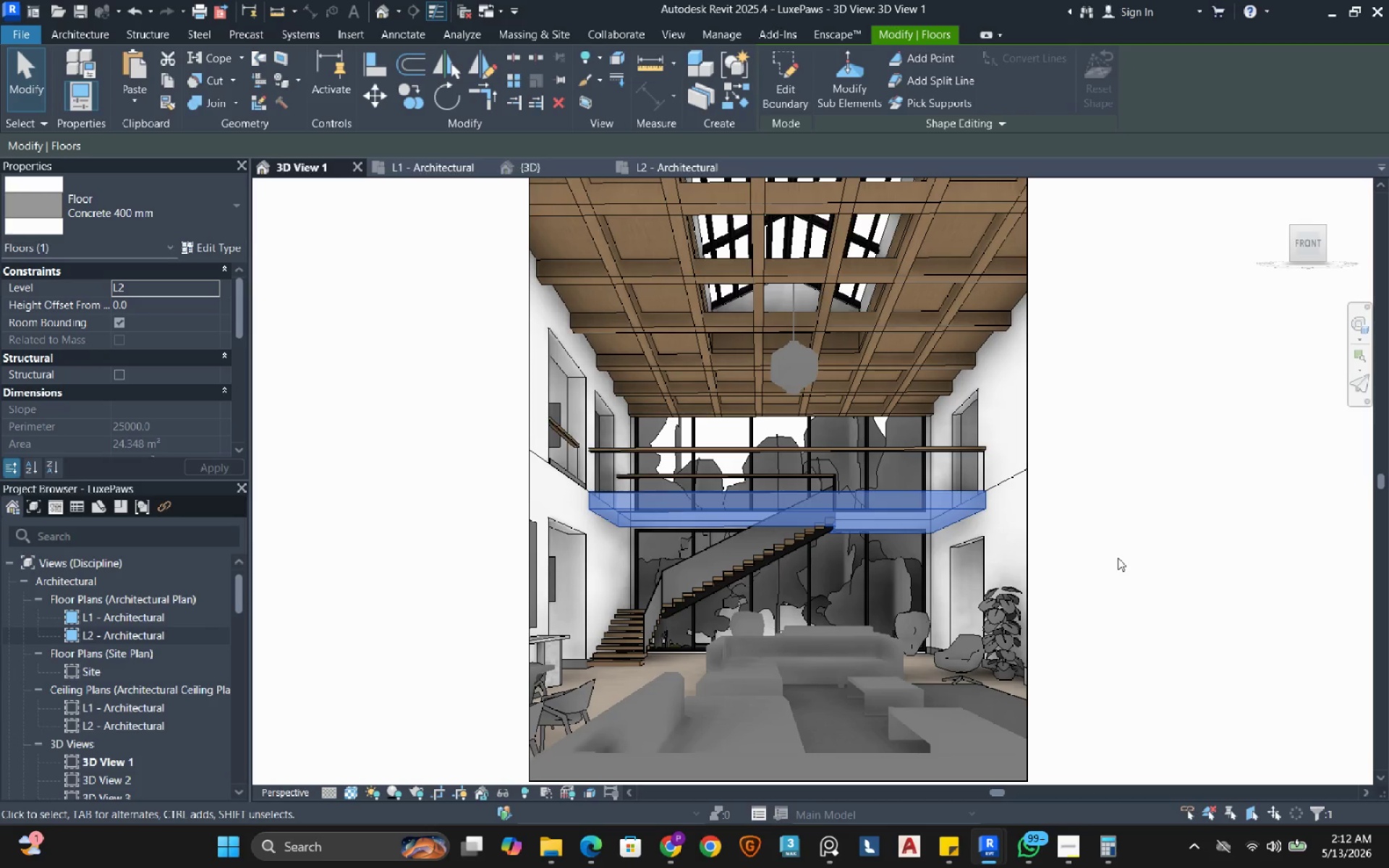 
left_click([1207, 558])
 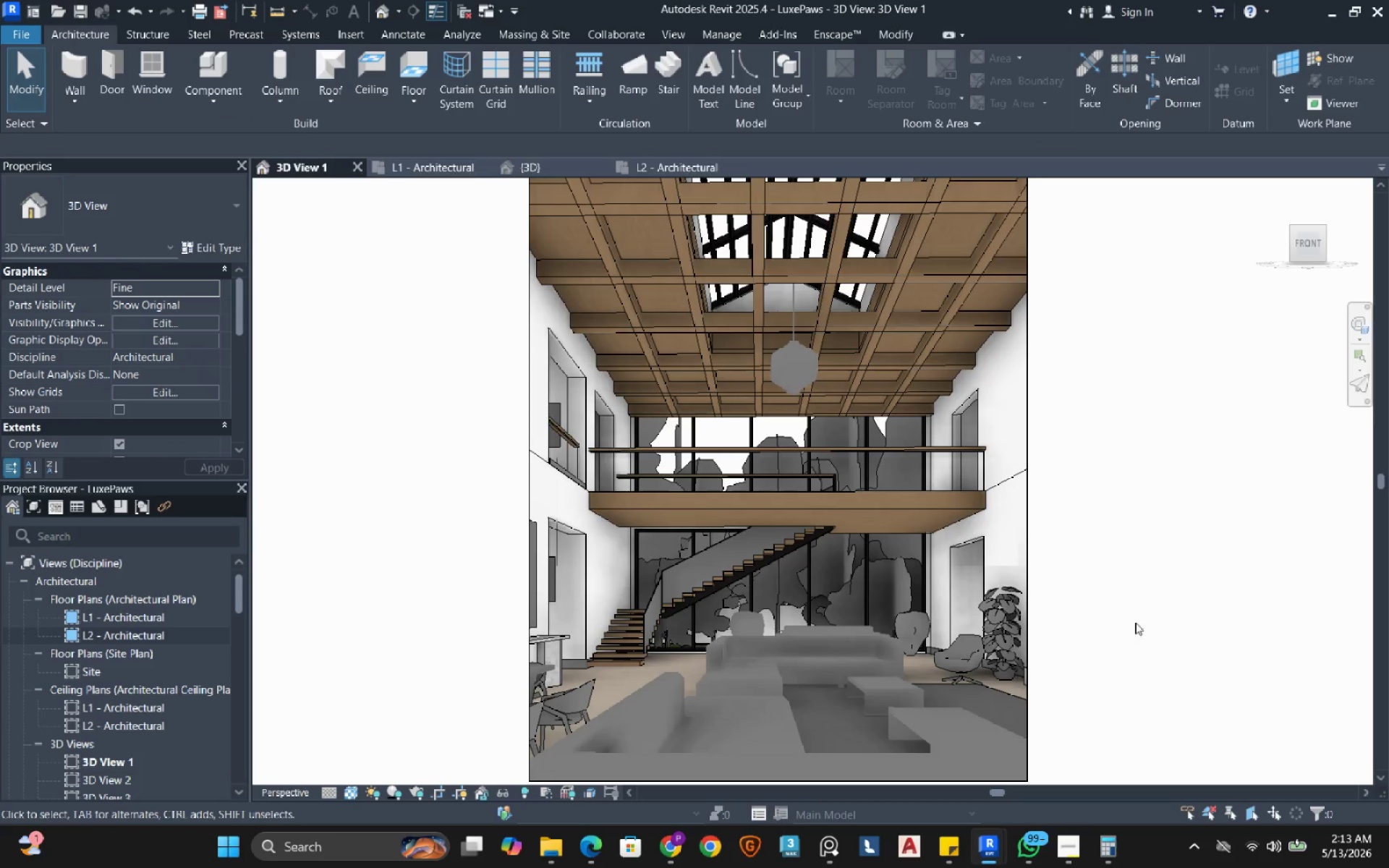 
wait(10.39)
 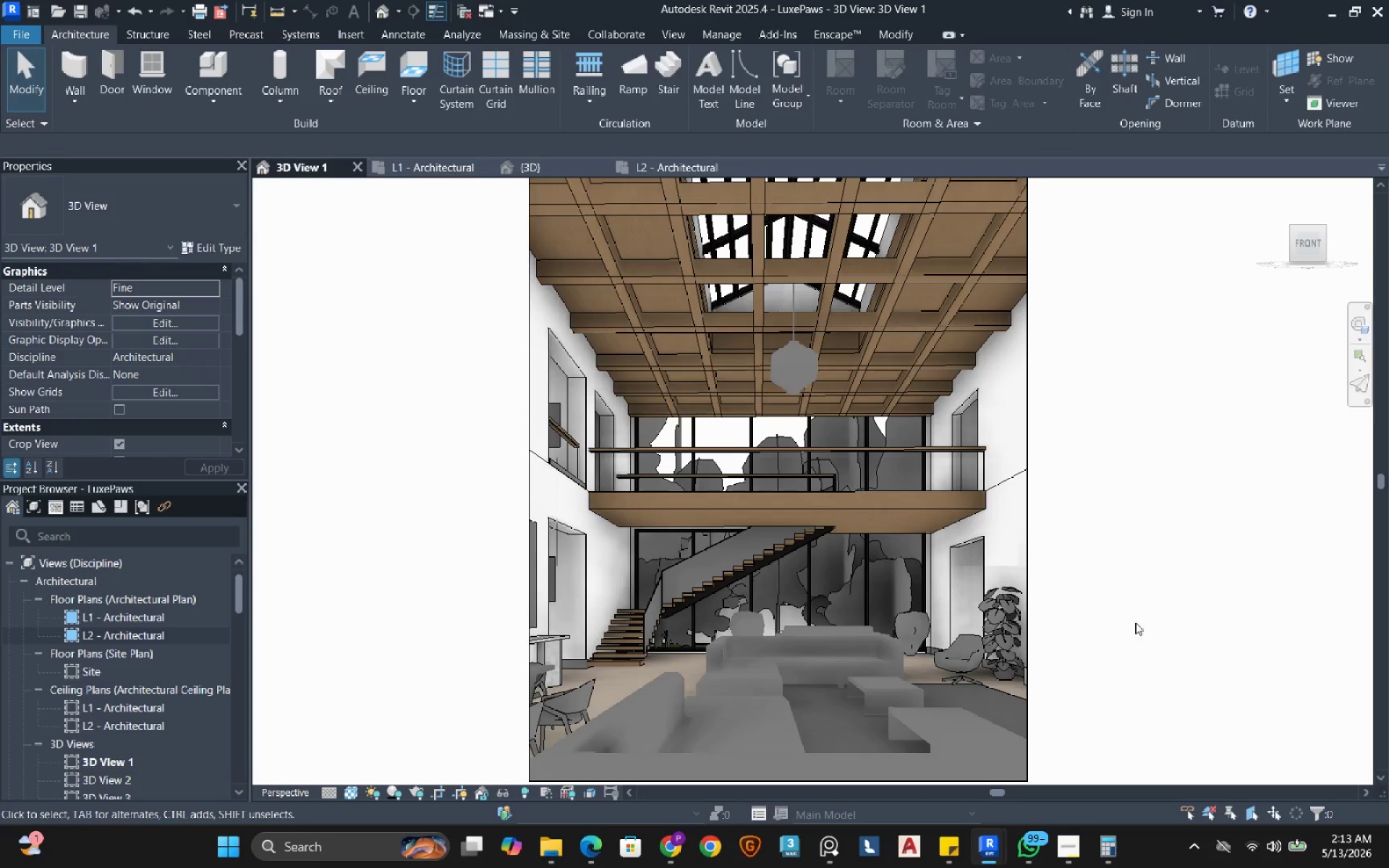 
left_click([1197, 506])
 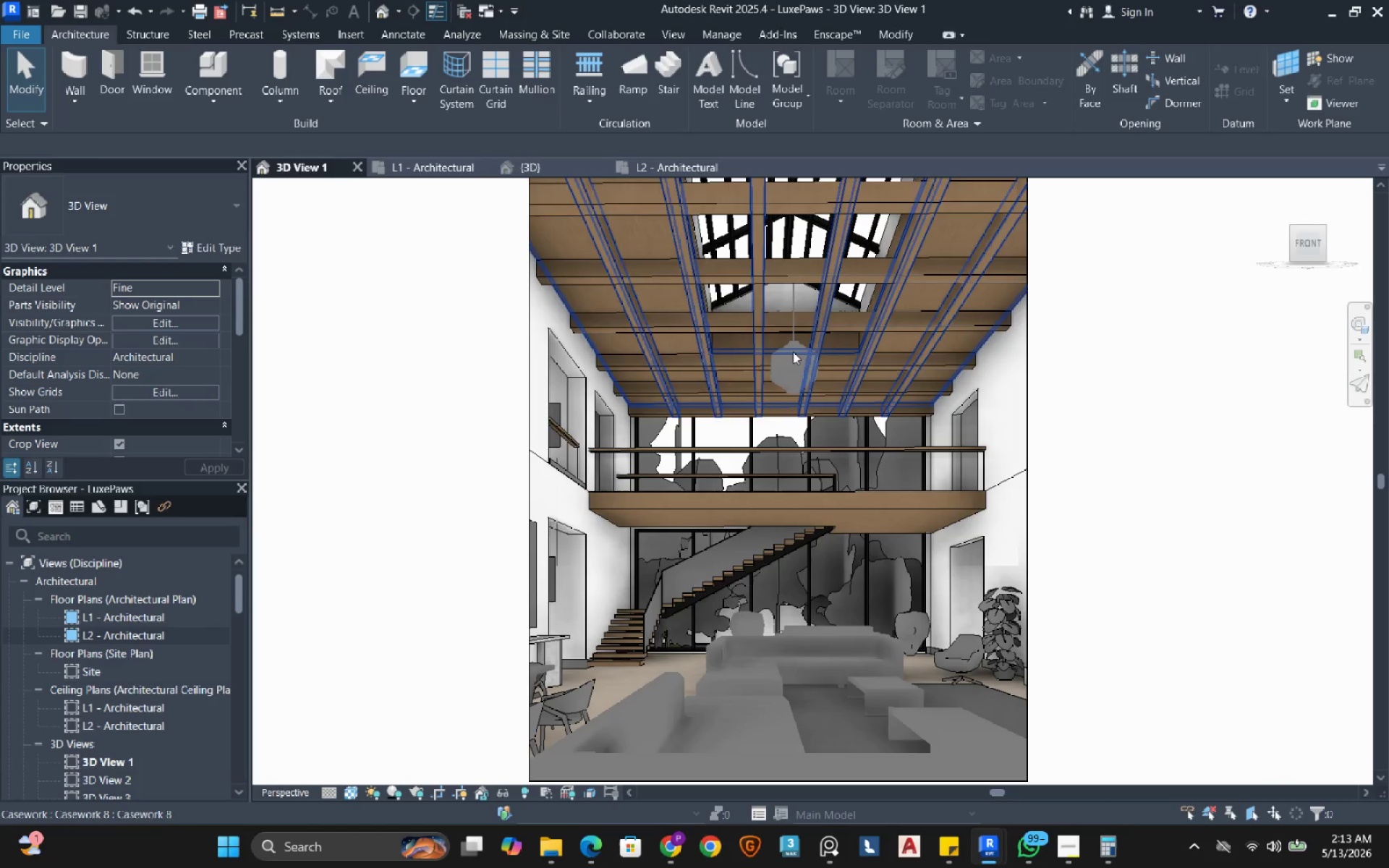 
left_click([388, 11])
 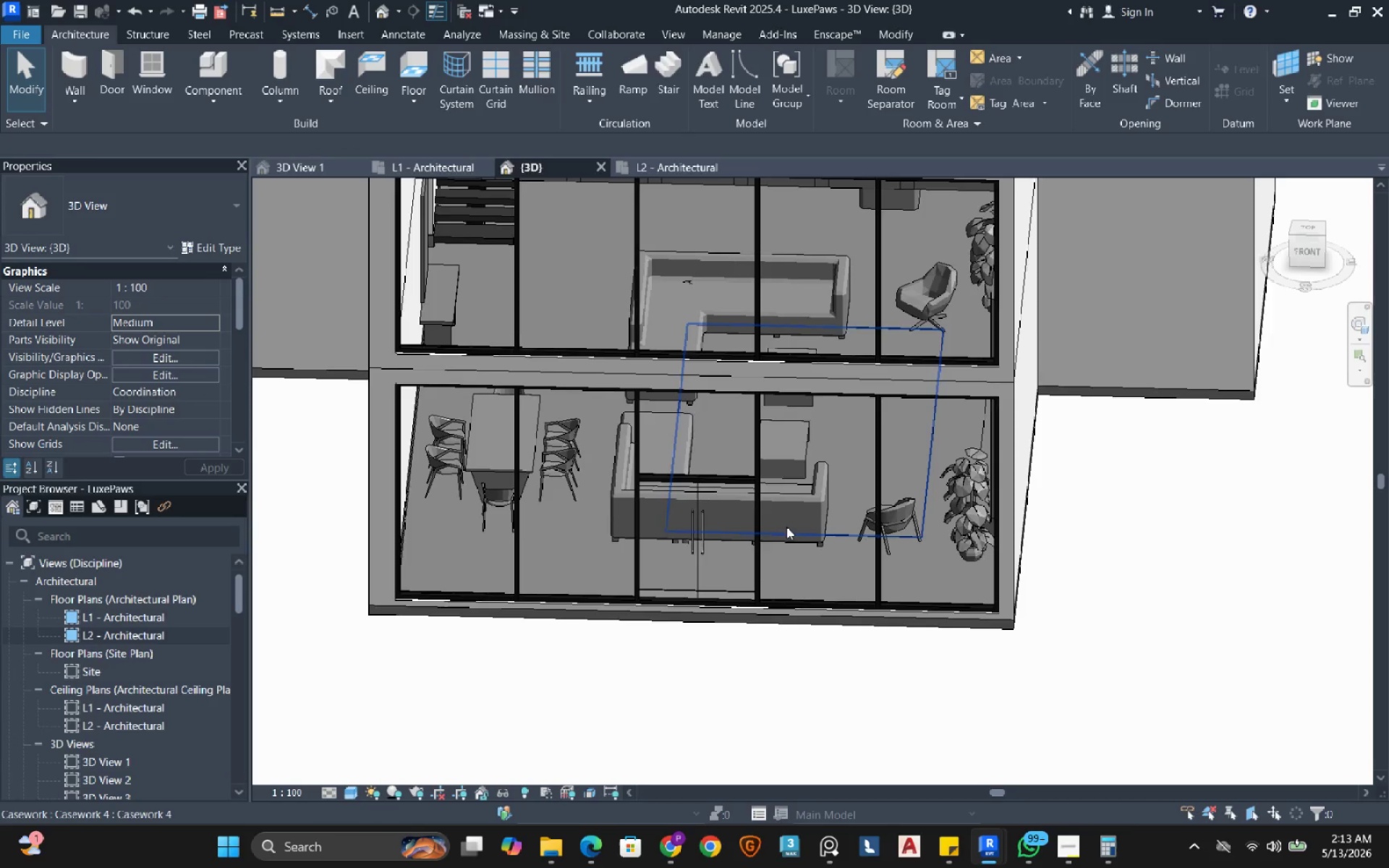 
scroll: coordinate [786, 527], scroll_direction: down, amount: 4.0
 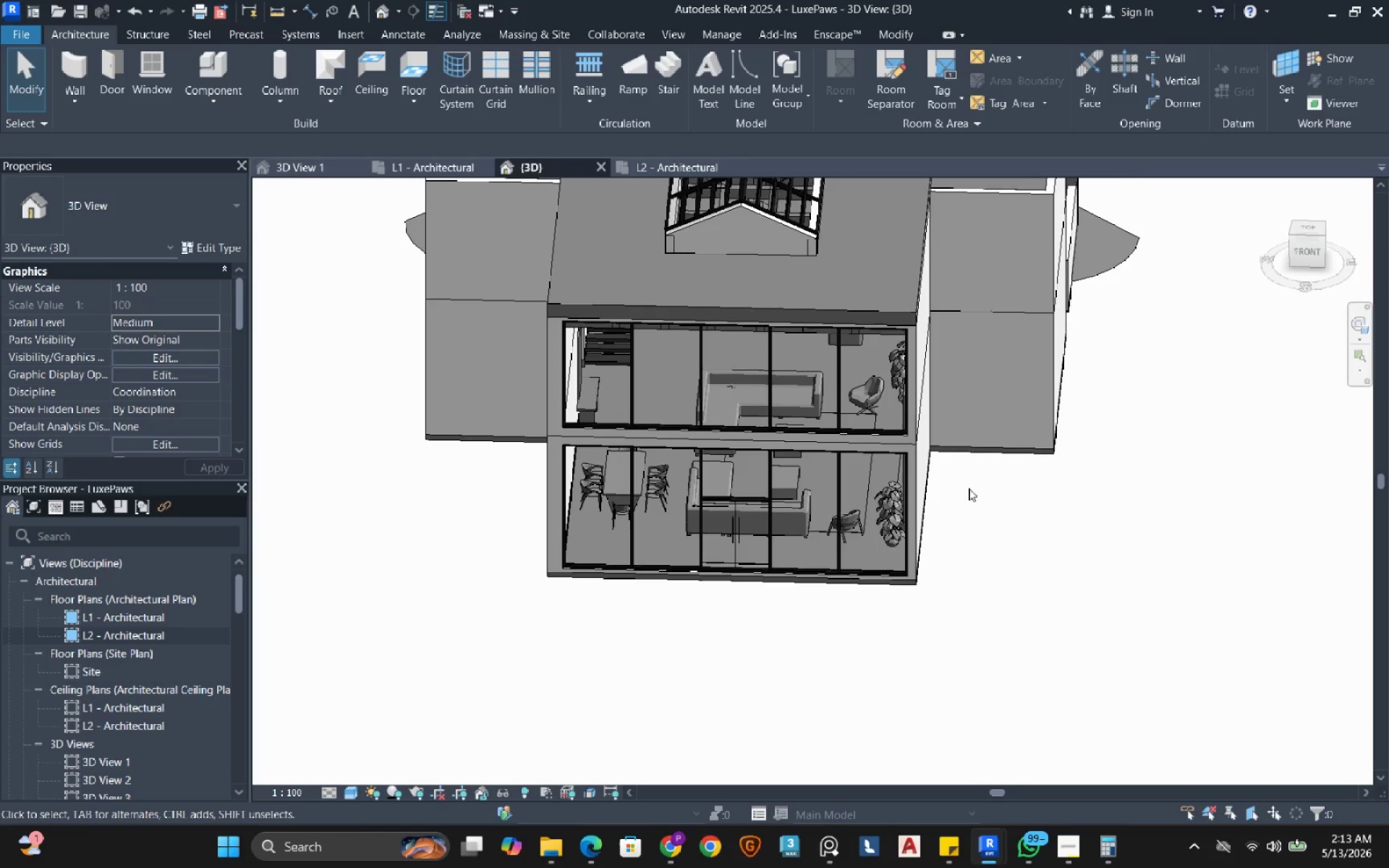 
hold_key(key=ShiftLeft, duration=0.8)
 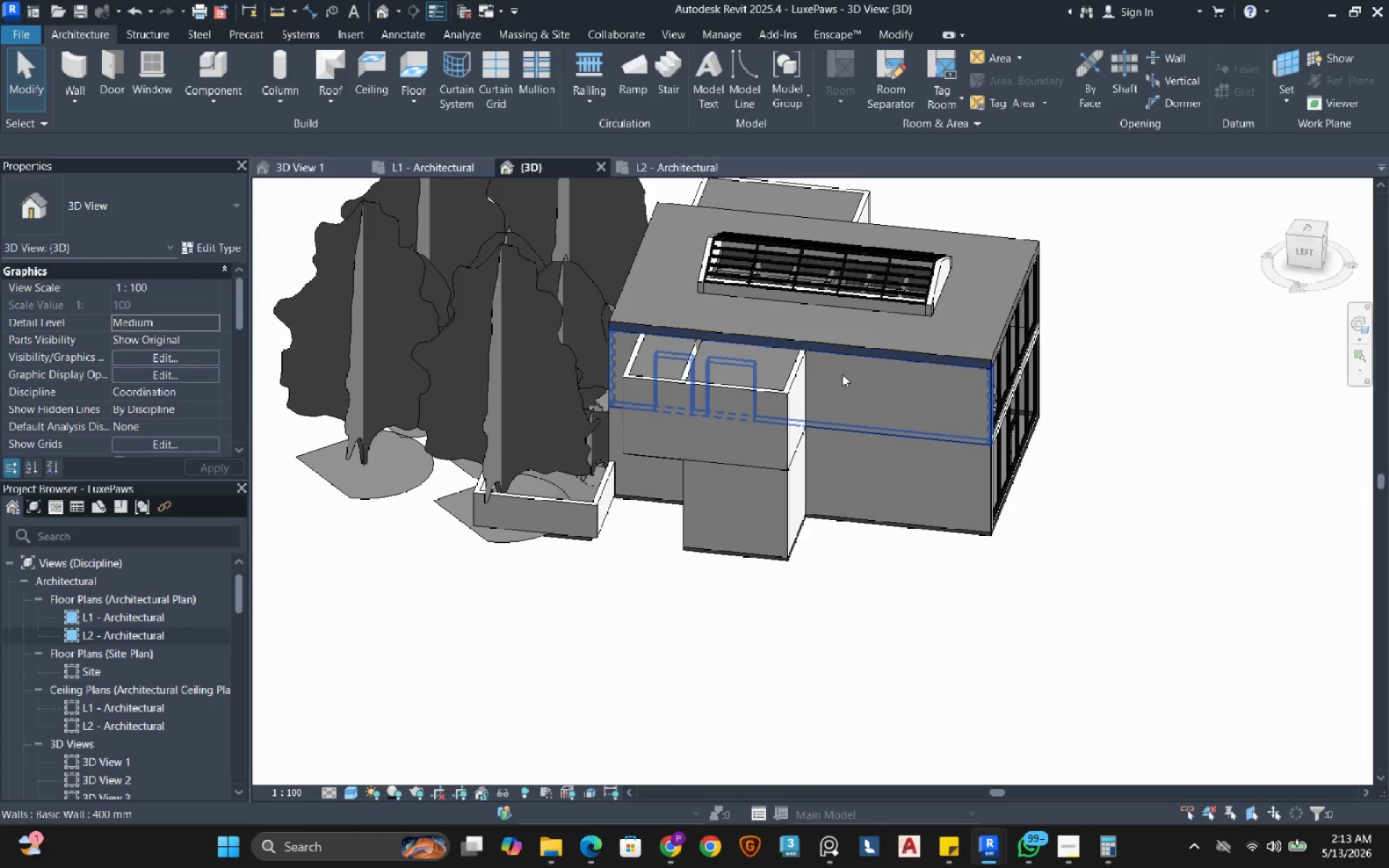 
scroll: coordinate [969, 489], scroll_direction: down, amount: 3.0
 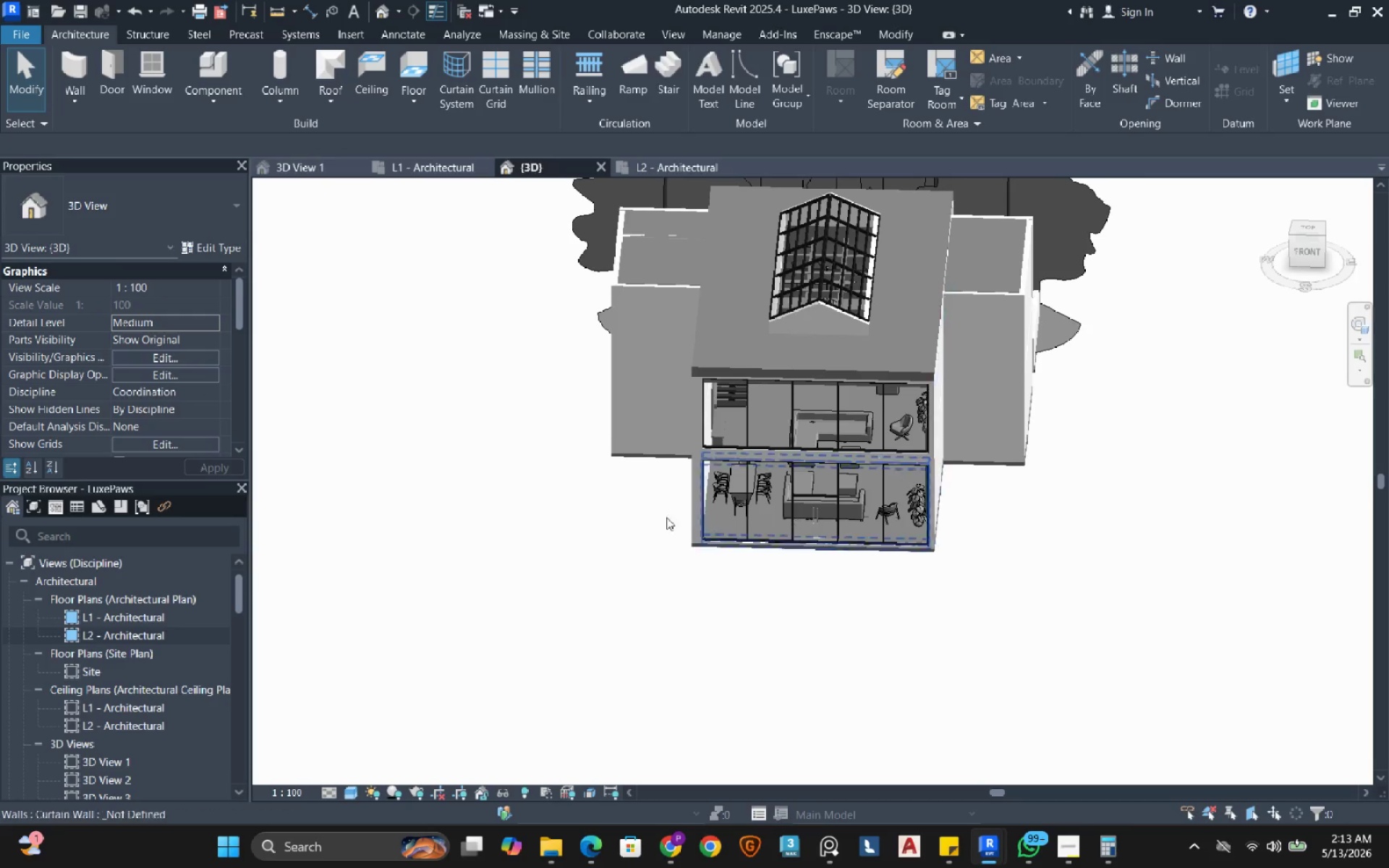 
scroll: coordinate [831, 387], scroll_direction: up, amount: 4.0
 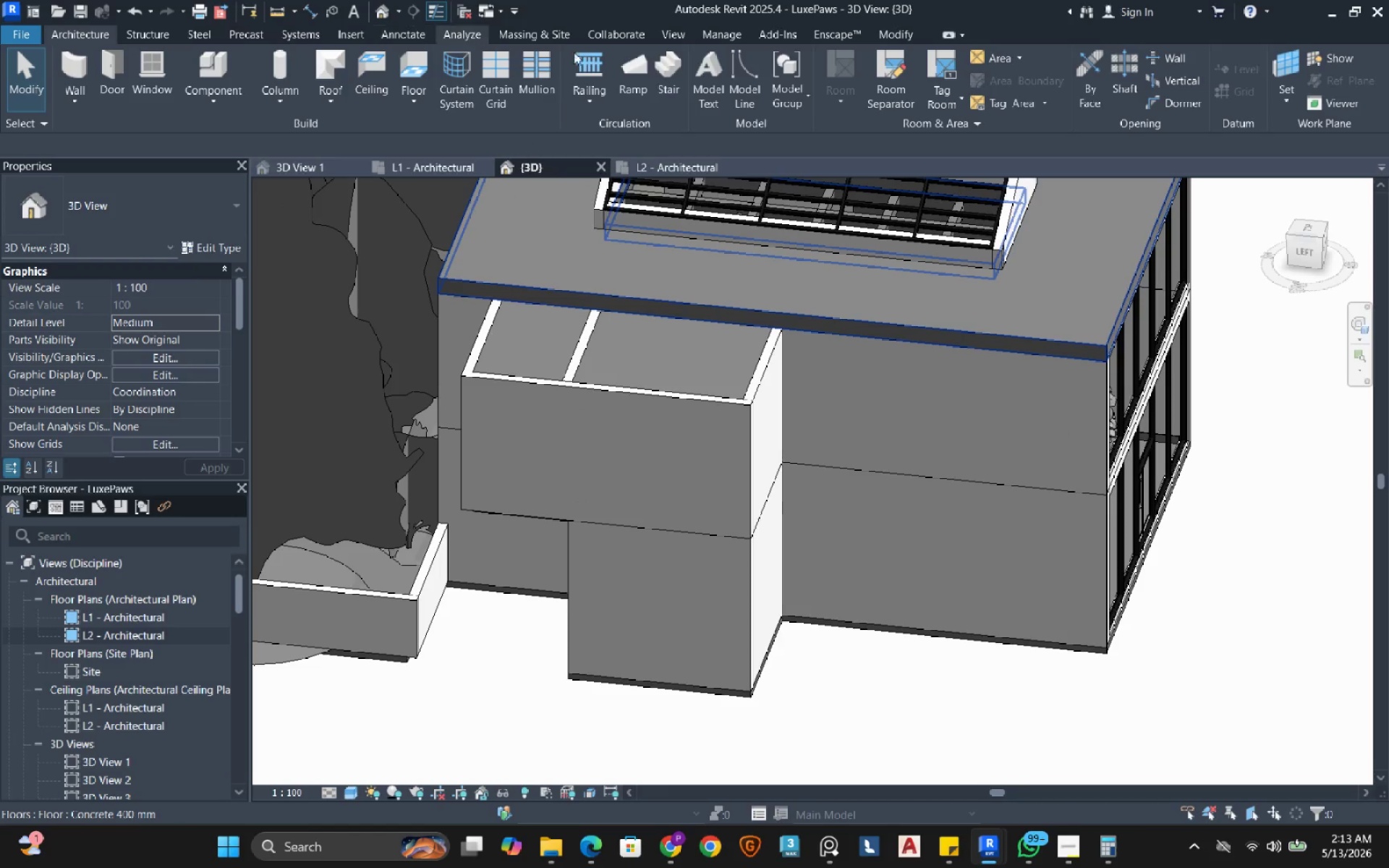 
left_click([897, 33])
 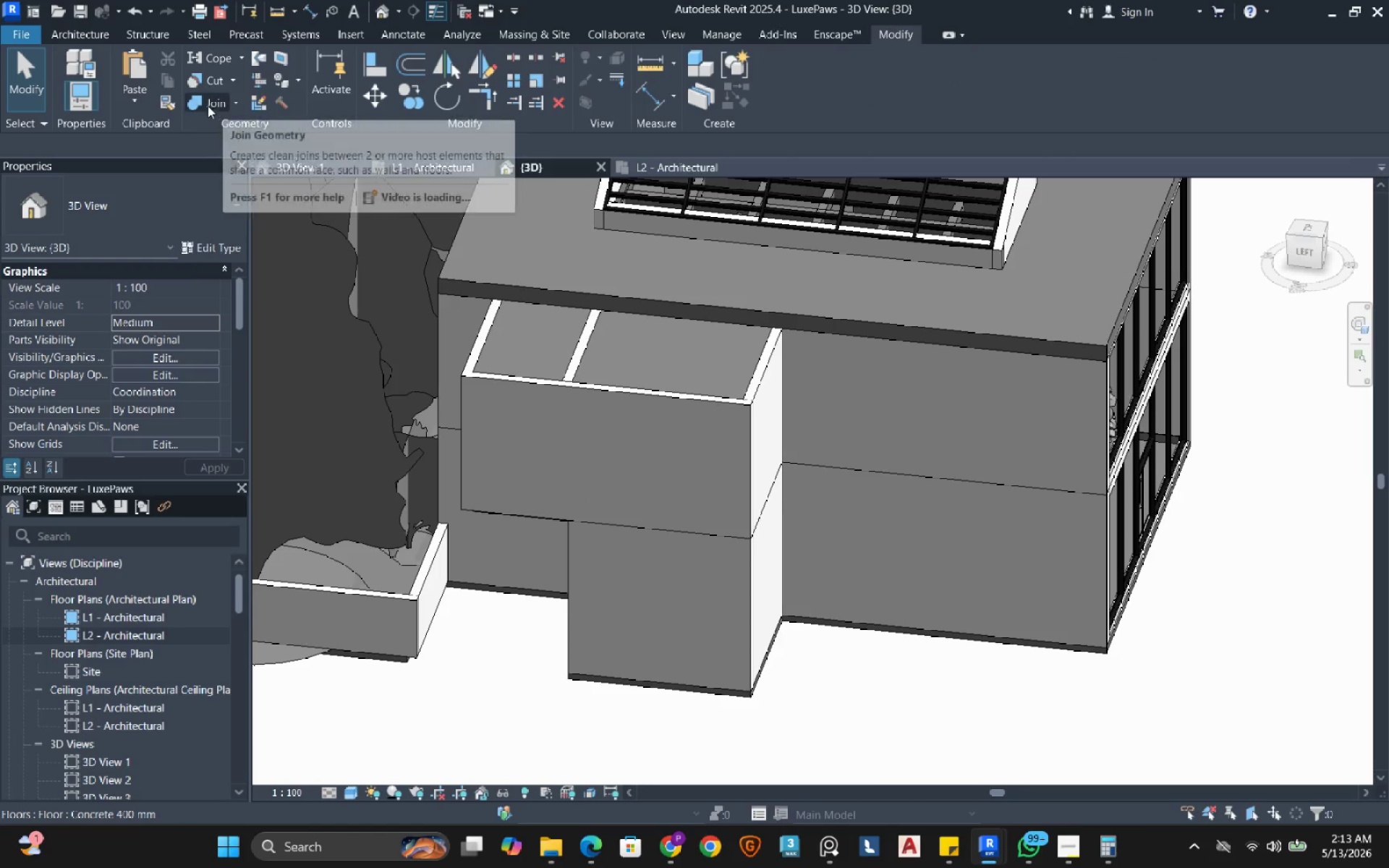 
left_click([203, 101])
 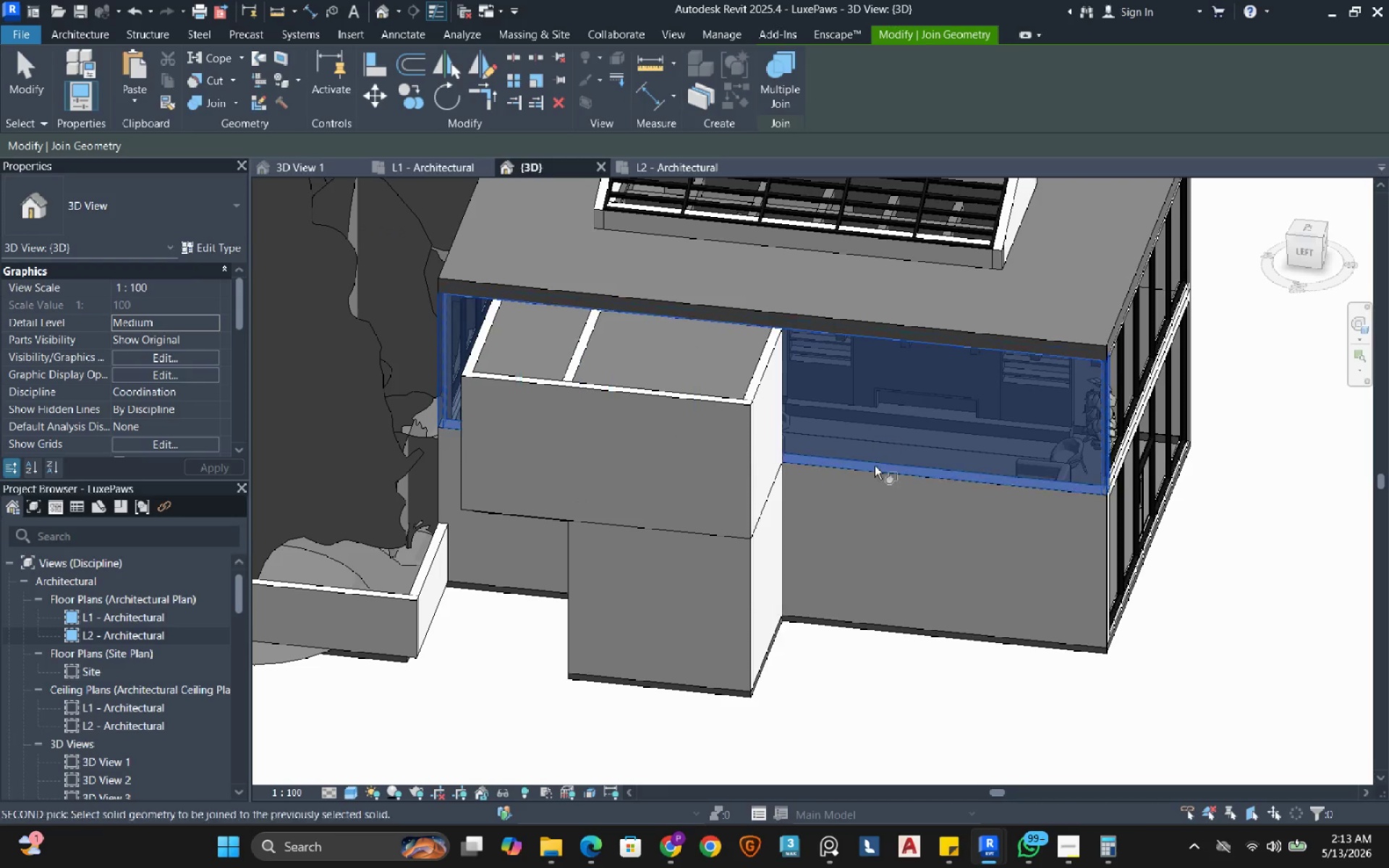 
double_click([875, 501])
 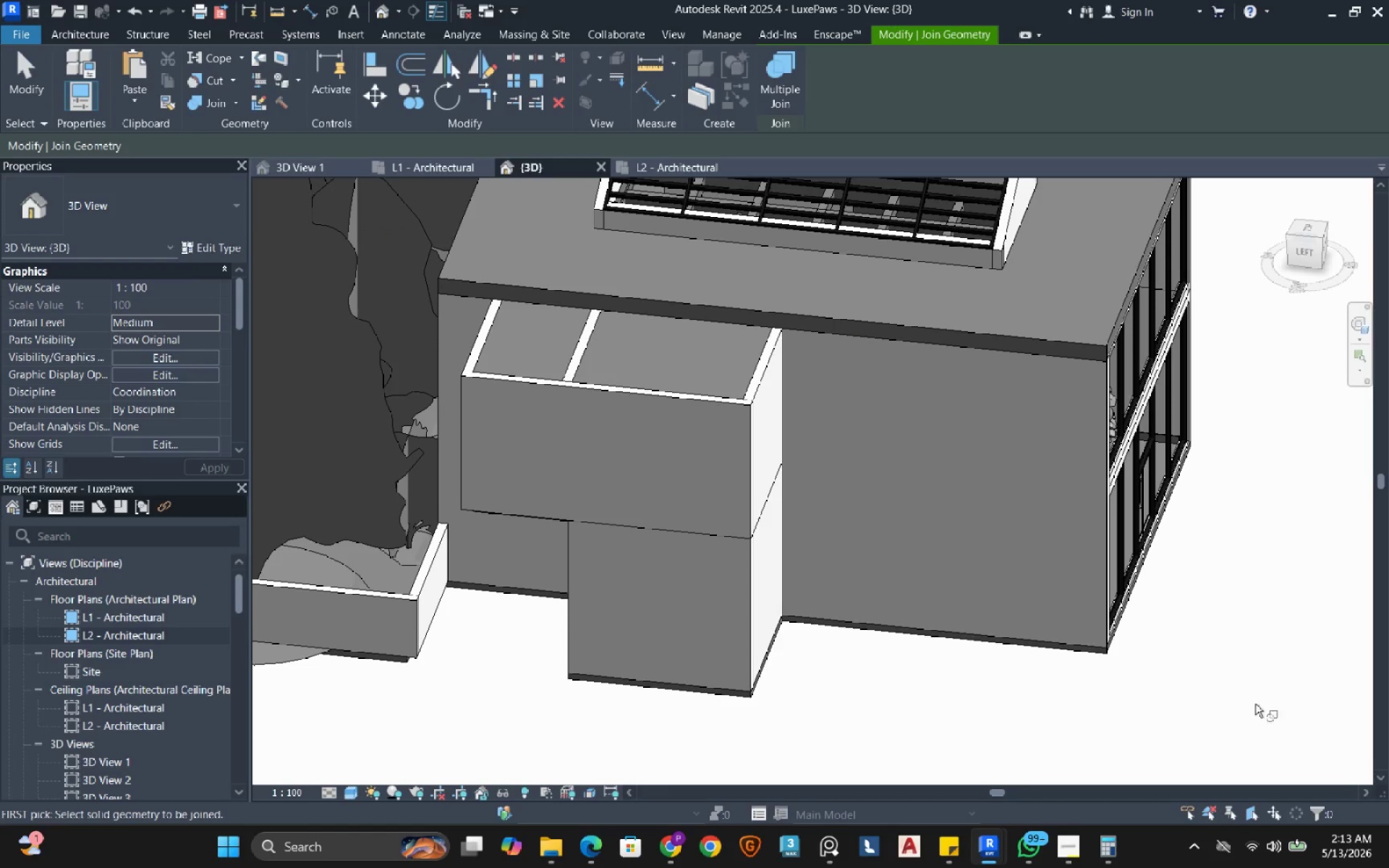 
left_click([1211, 706])
 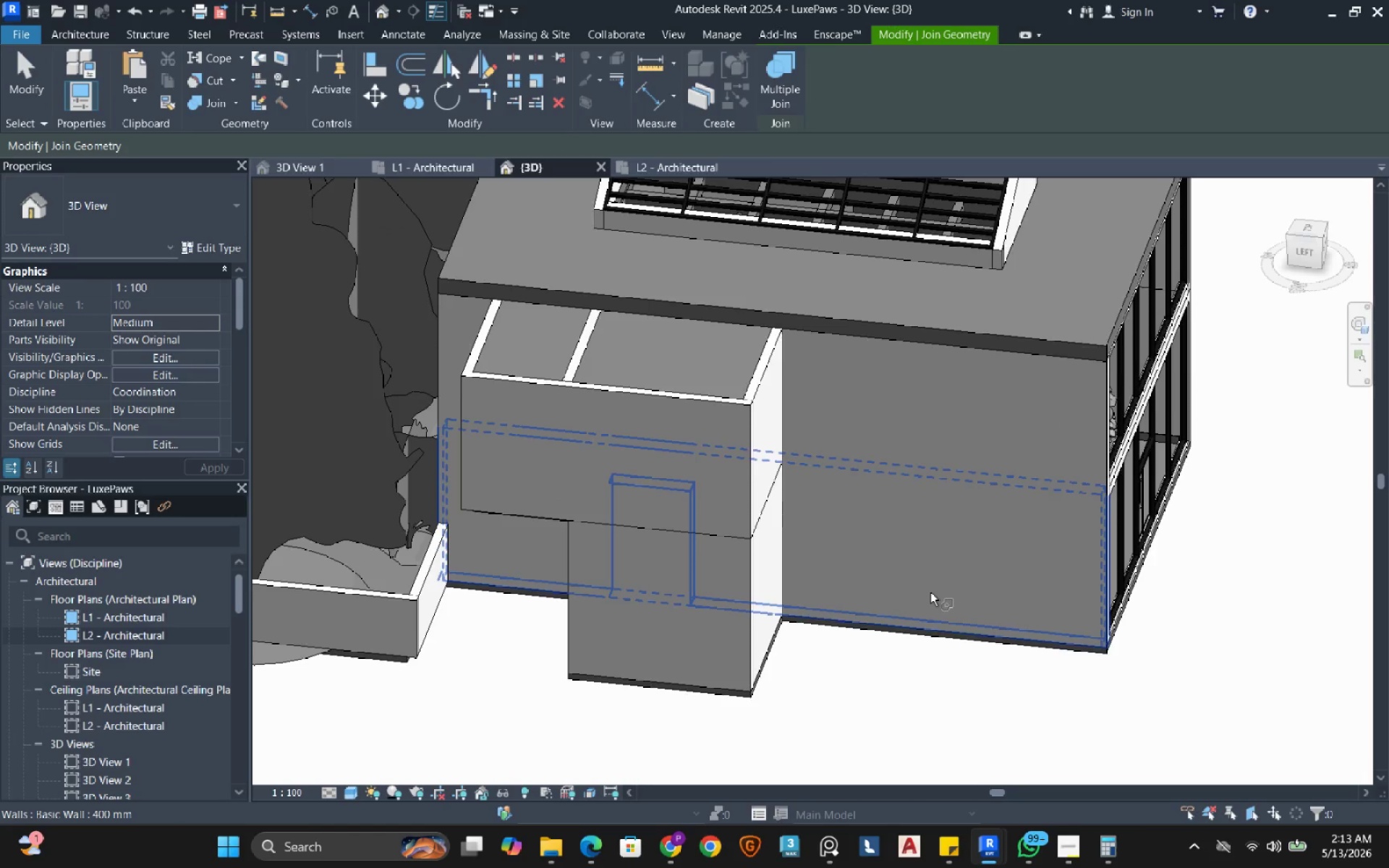 
hold_key(key=ShiftLeft, duration=2.41)
 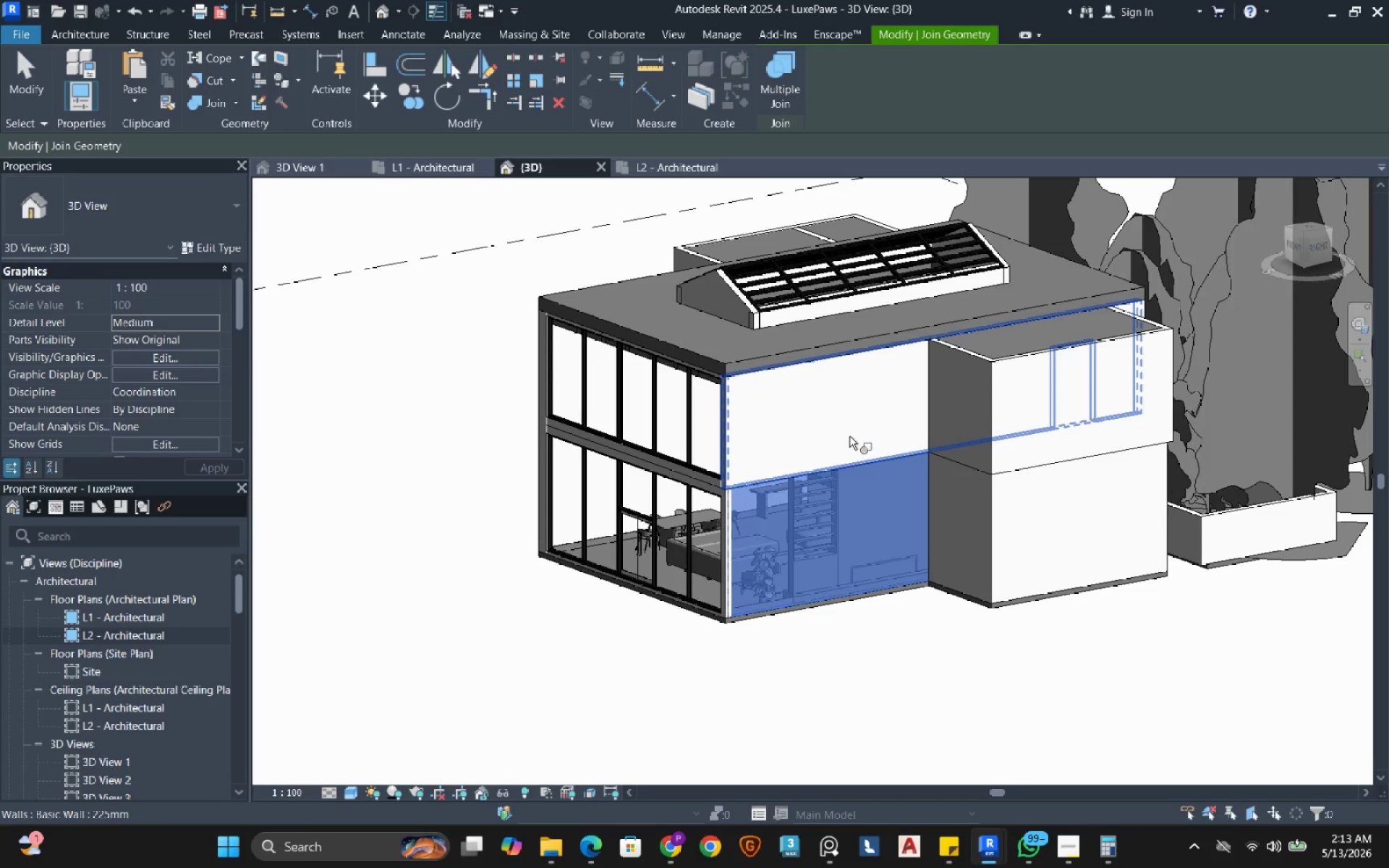 
scroll: coordinate [930, 588], scroll_direction: down, amount: 2.0
 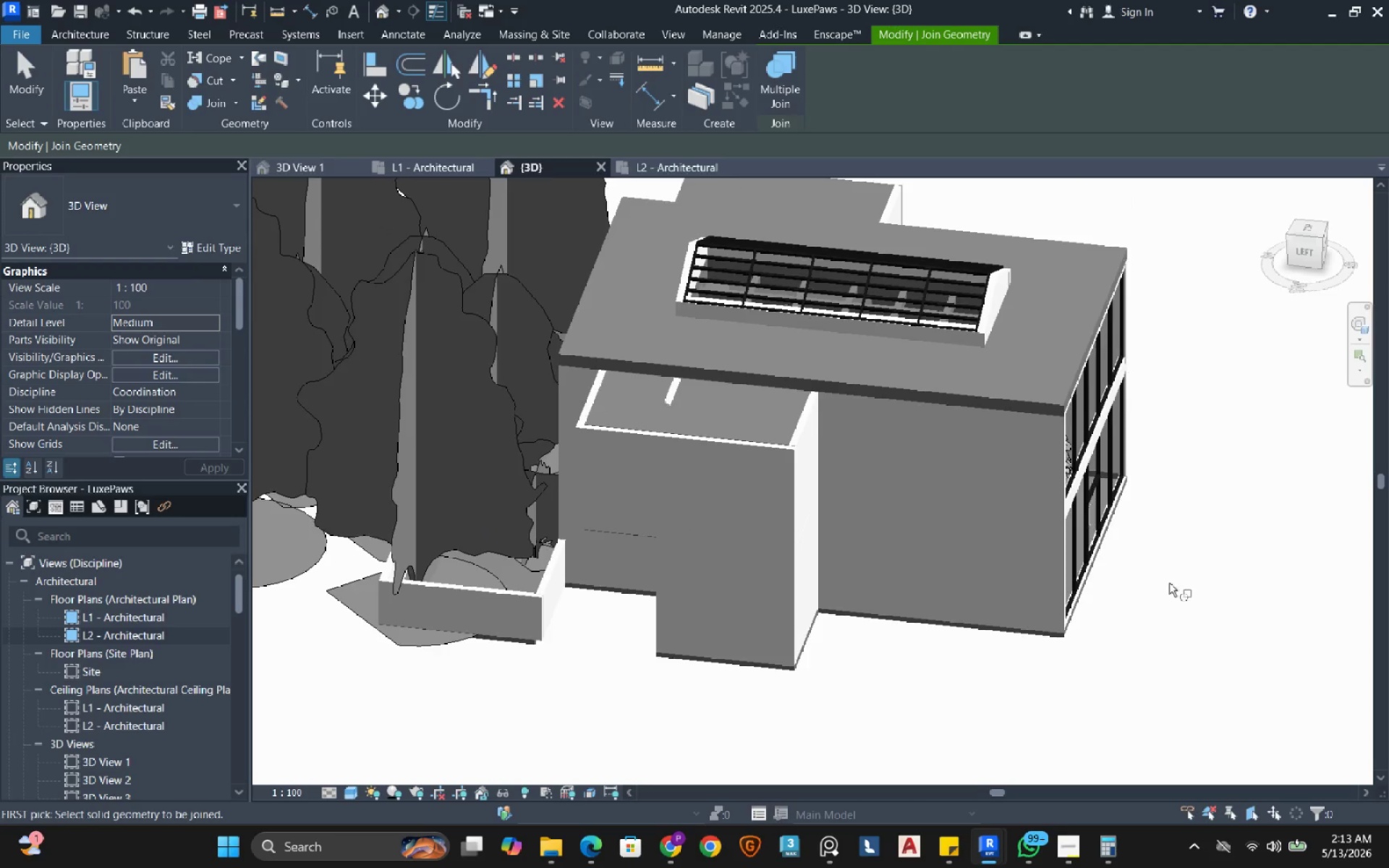 
double_click([849, 431])
 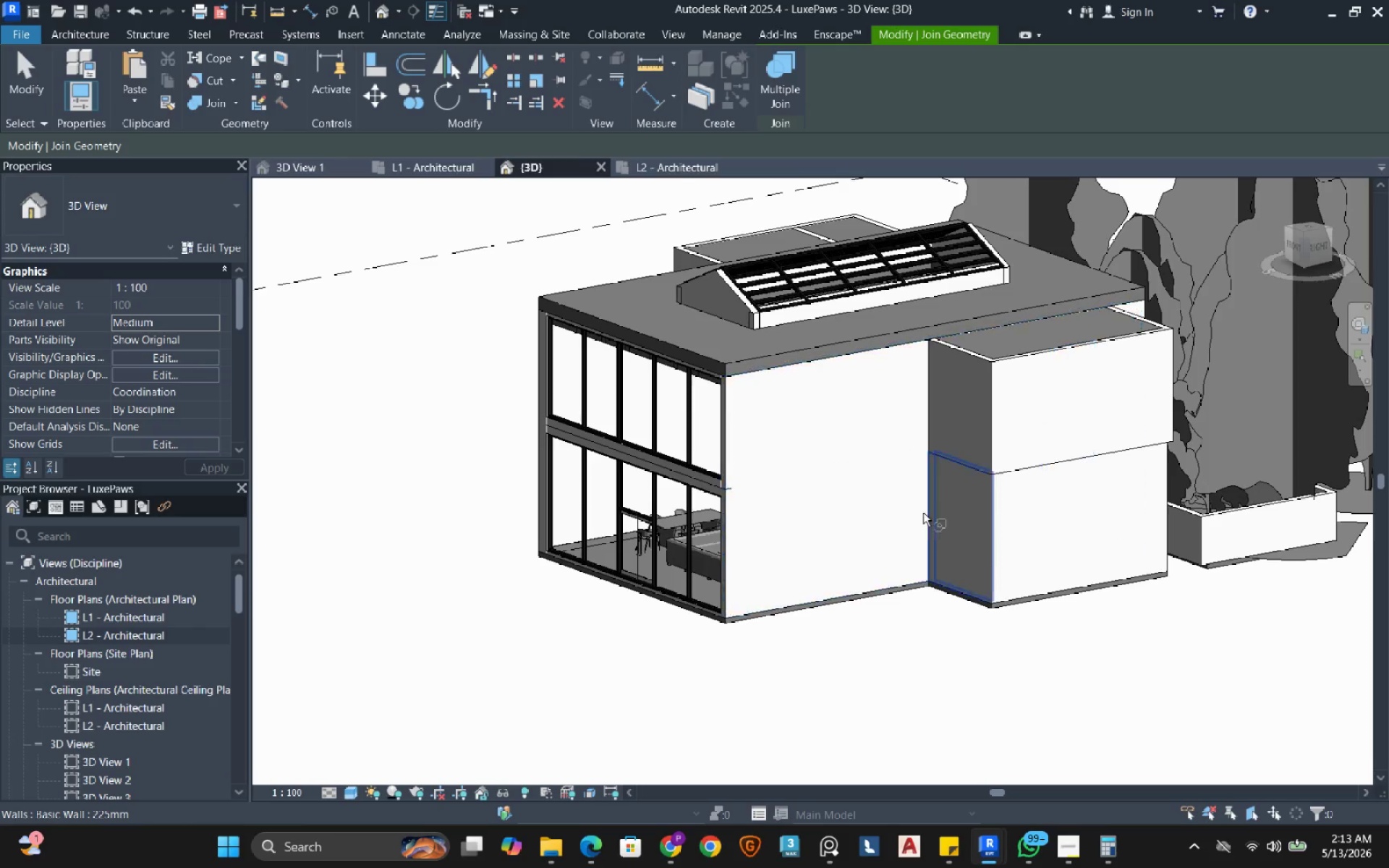 
hold_key(key=ShiftLeft, duration=1.08)
 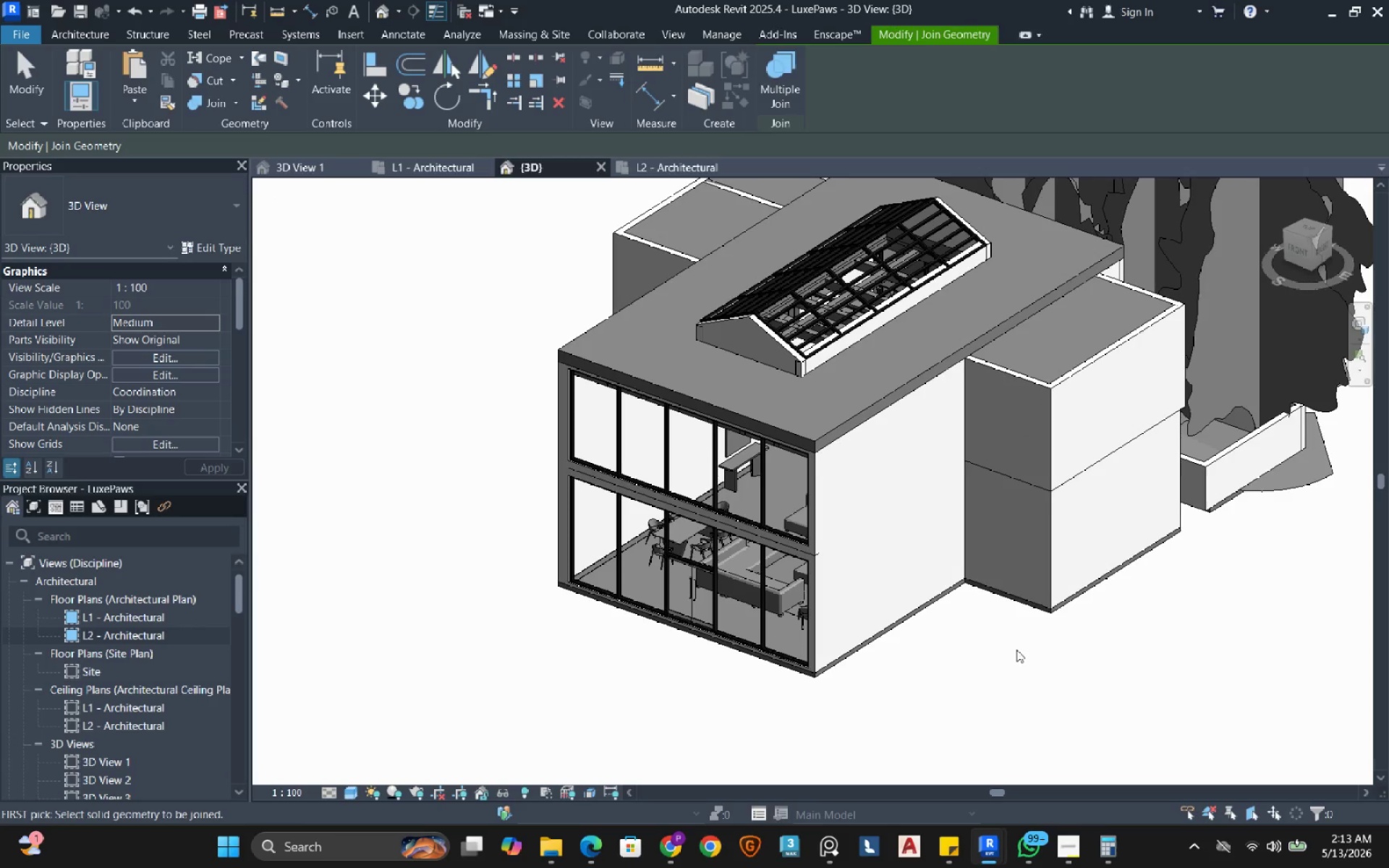 
key(Shift+Escape)
 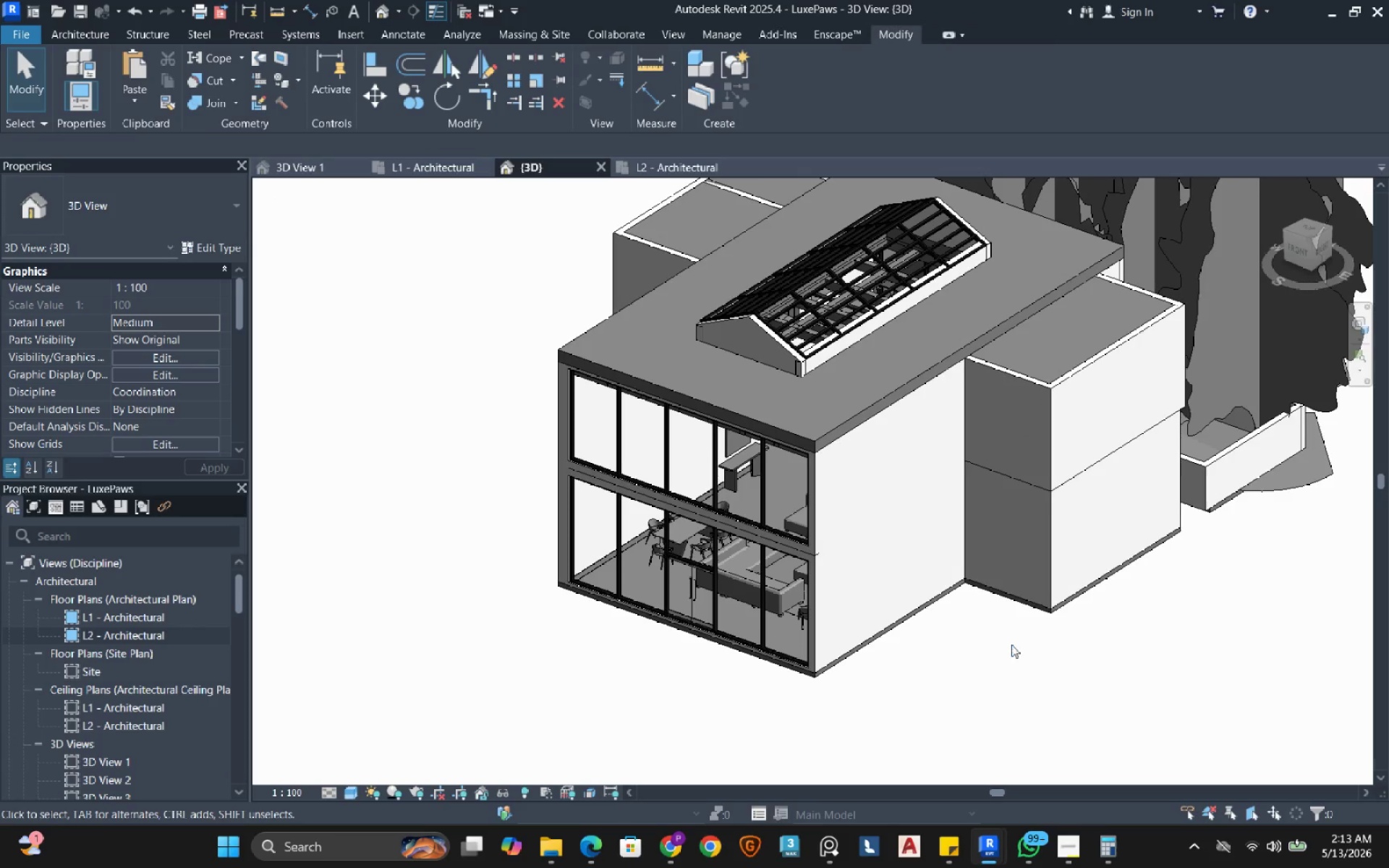 
key(Escape)
 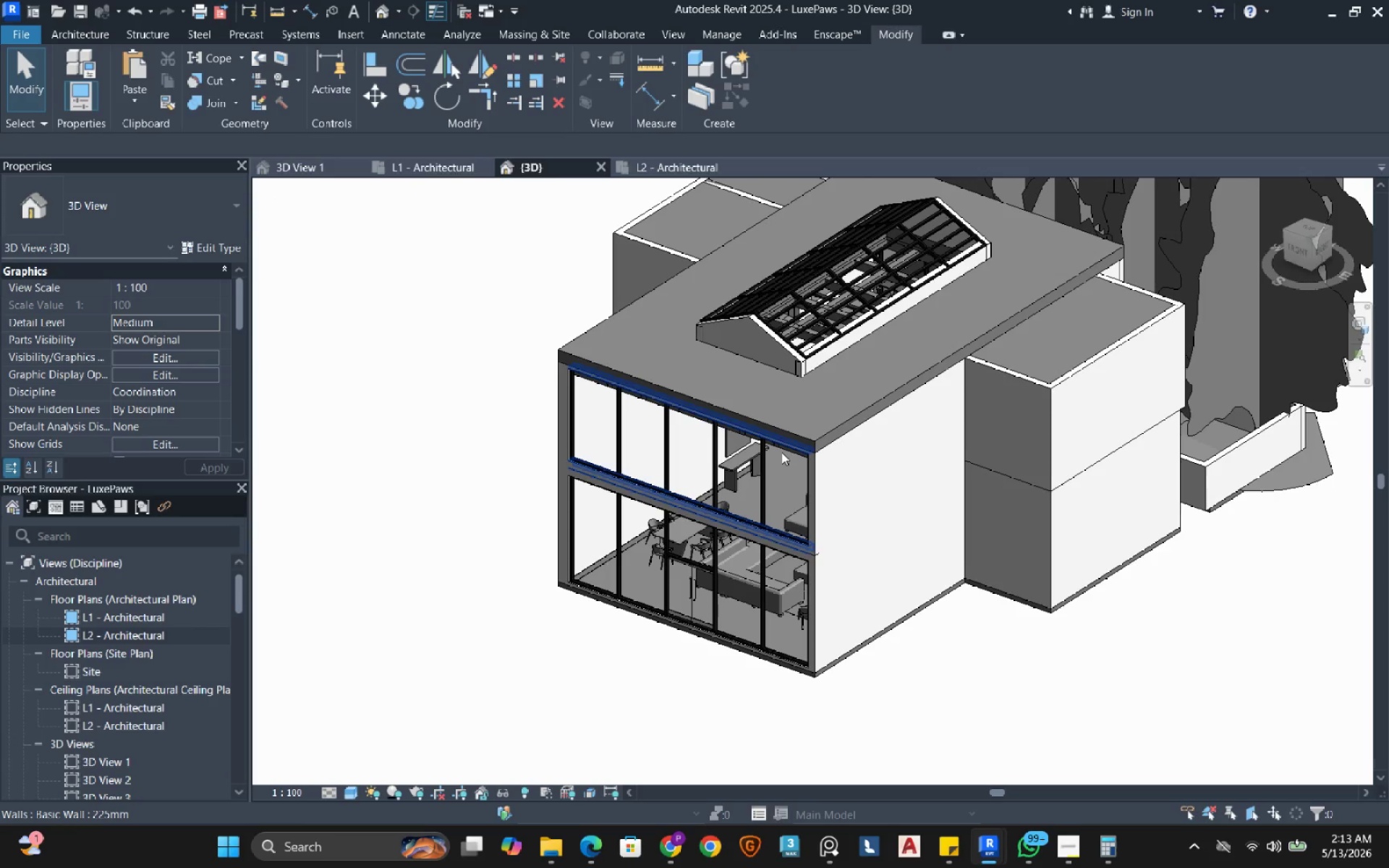 
wait(9.8)
 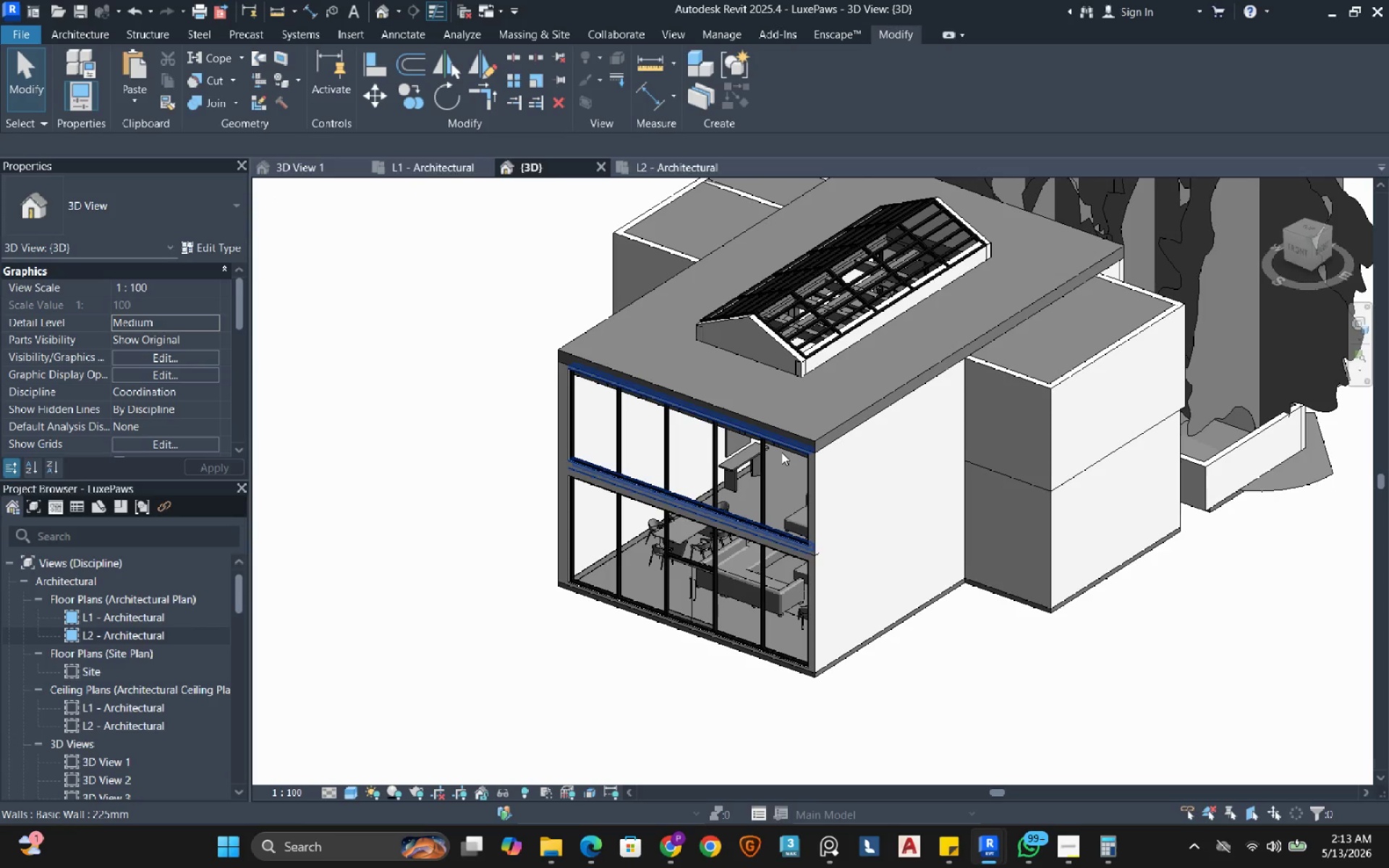 
scroll: coordinate [619, 521], scroll_direction: down, amount: 1.0
 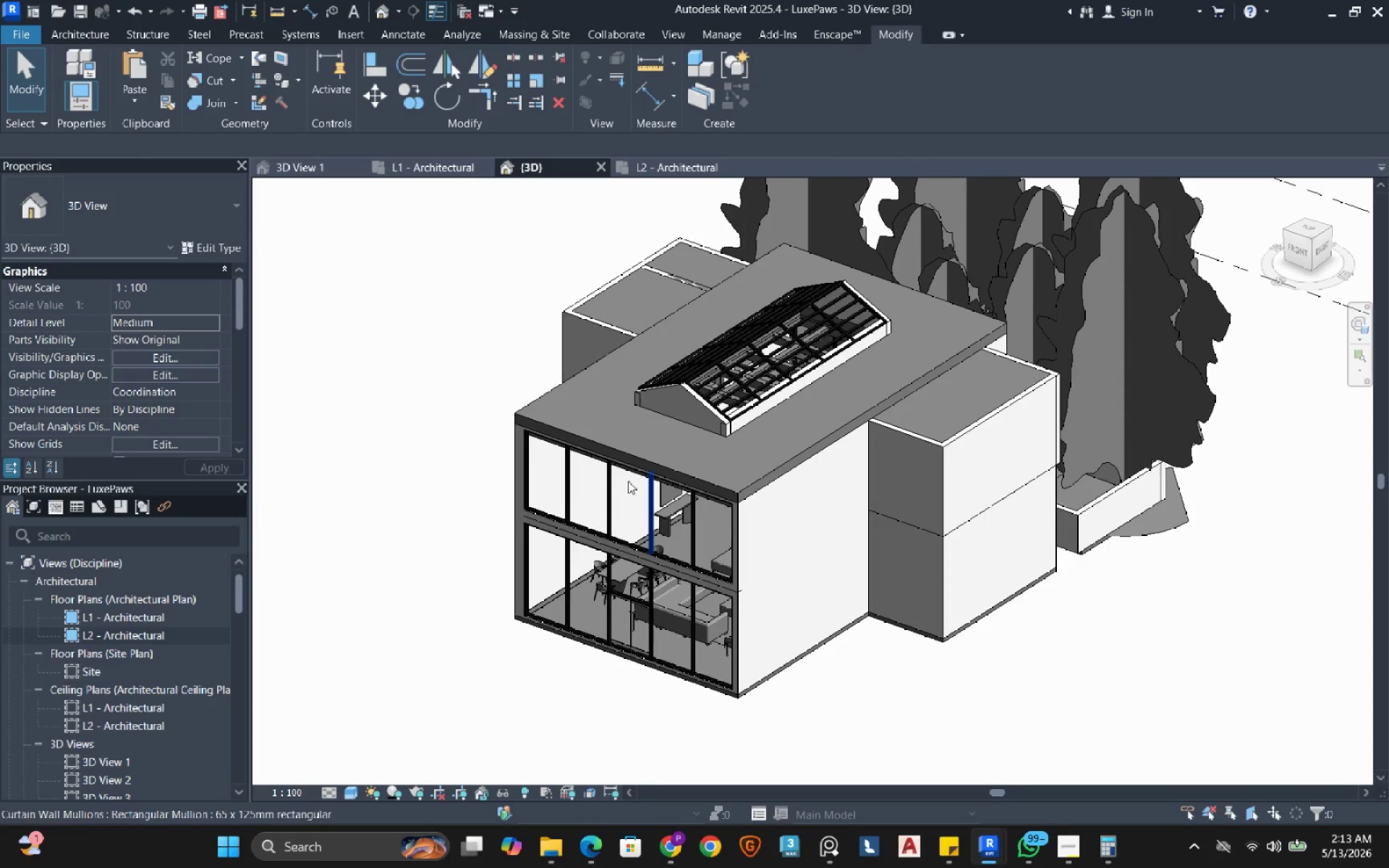 
mouse_move([544, 427])
 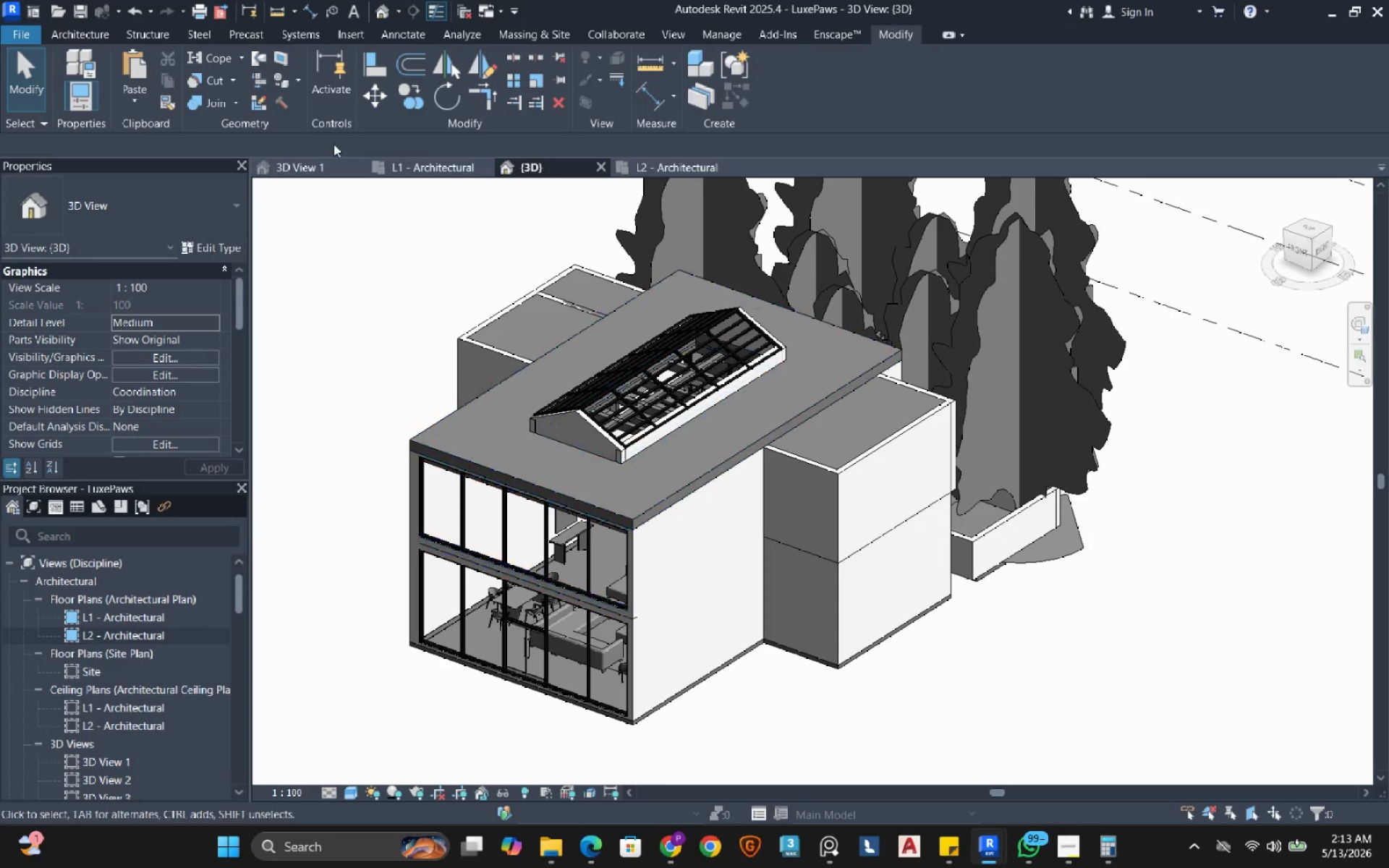 
left_click([71, 11])
 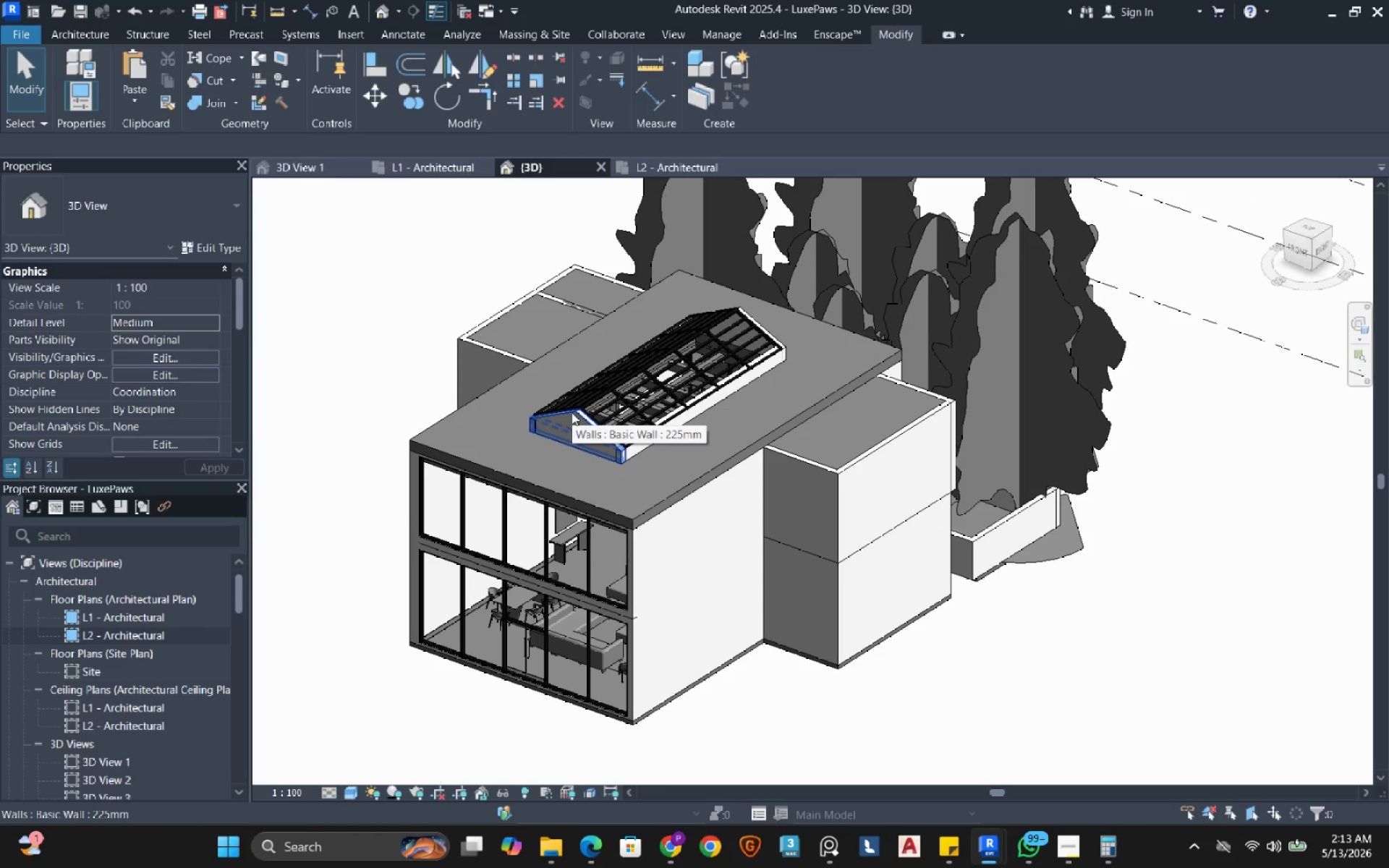 
wait(11.03)
 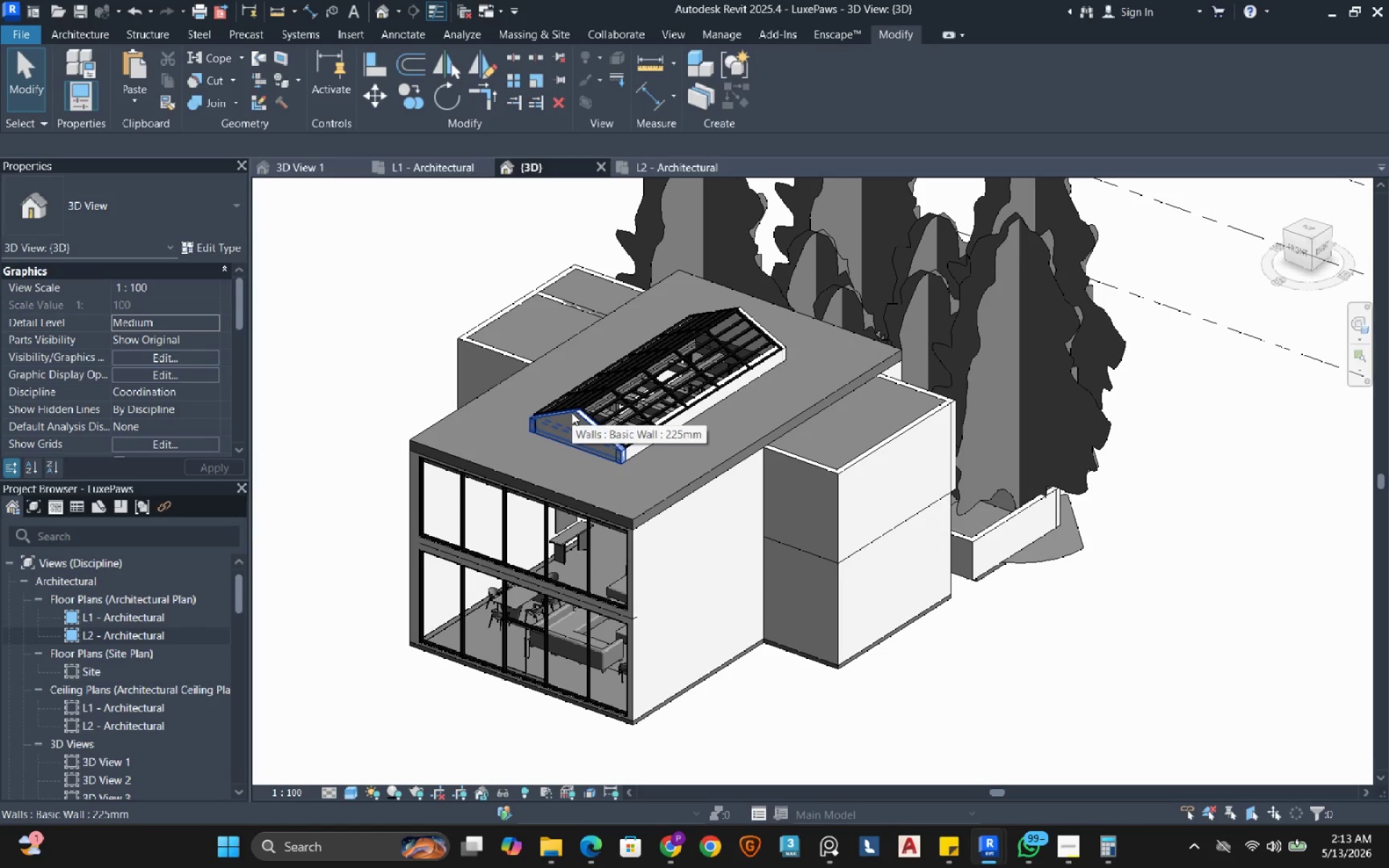 
left_click([27, 31])
 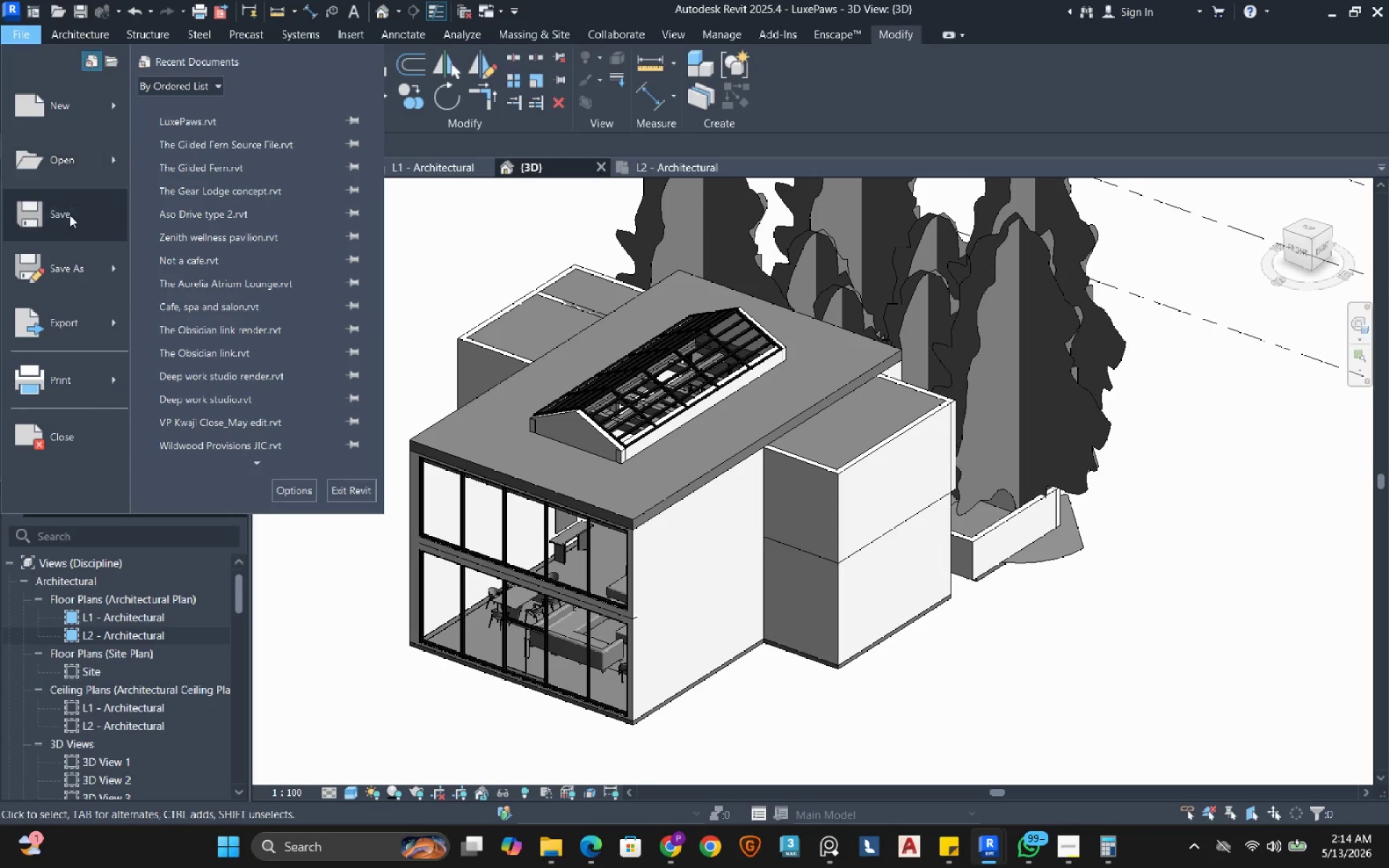 
left_click([59, 262])
 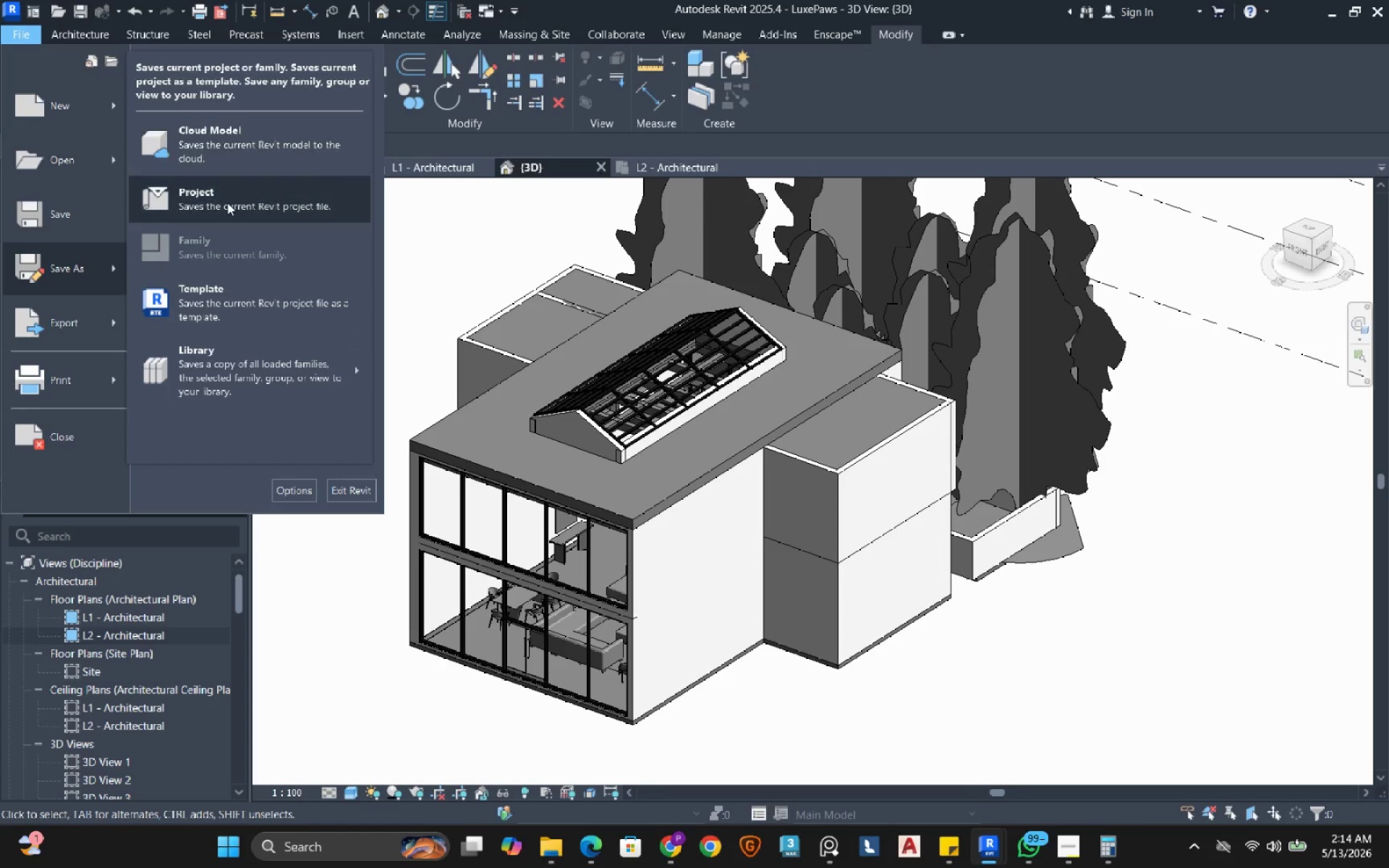 
left_click([227, 203])
 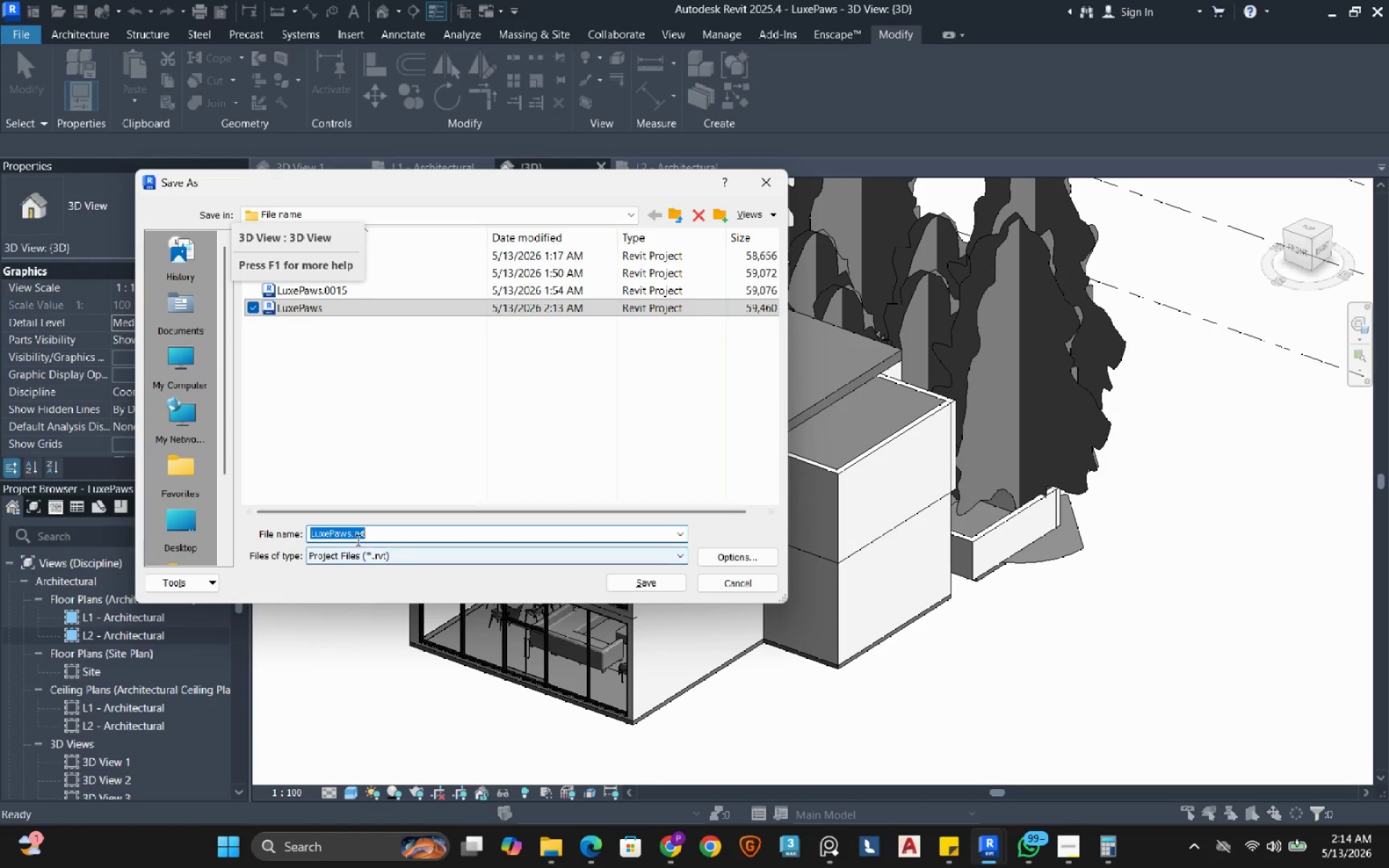 
left_click([351, 535])
 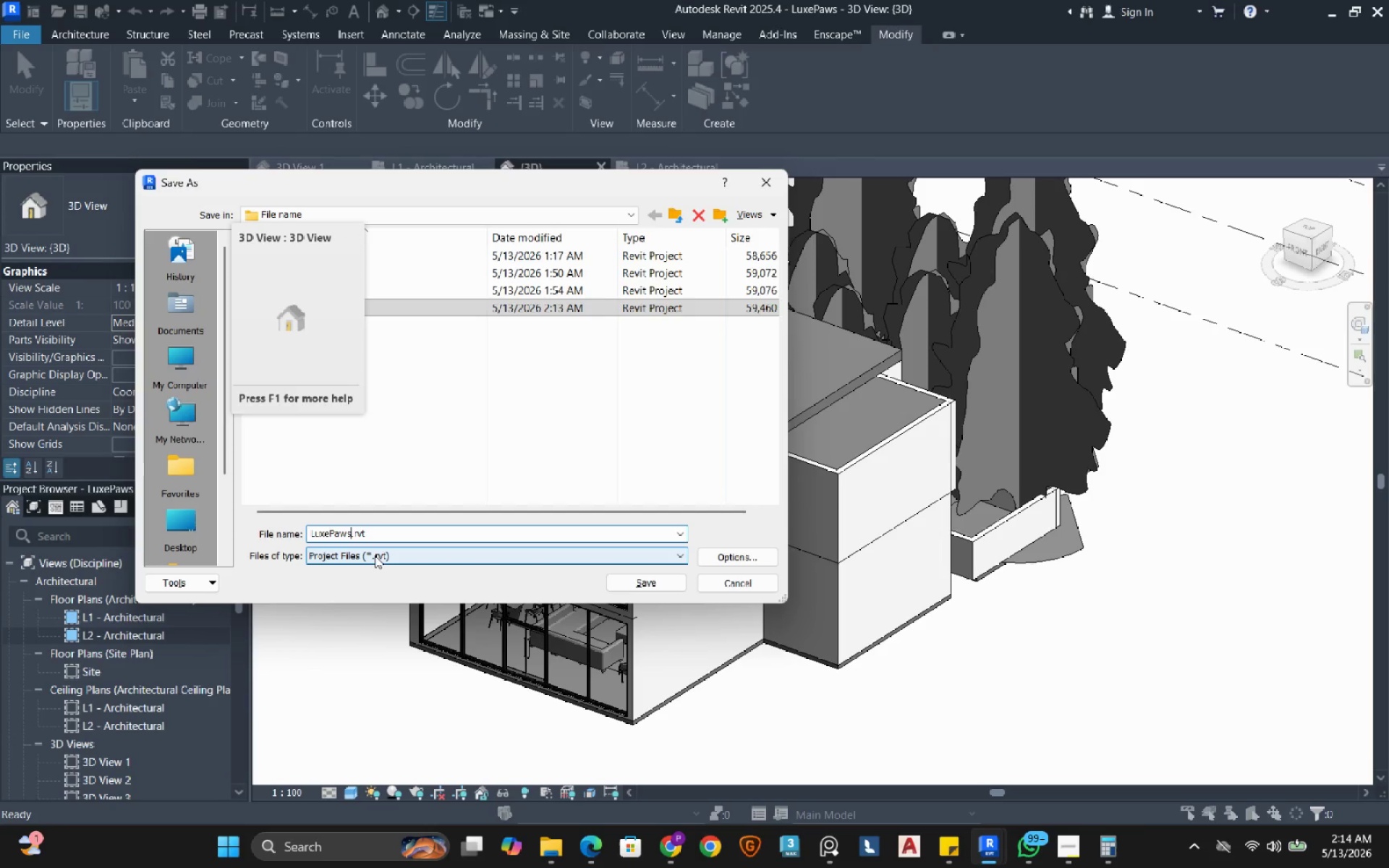 
type( source file)
 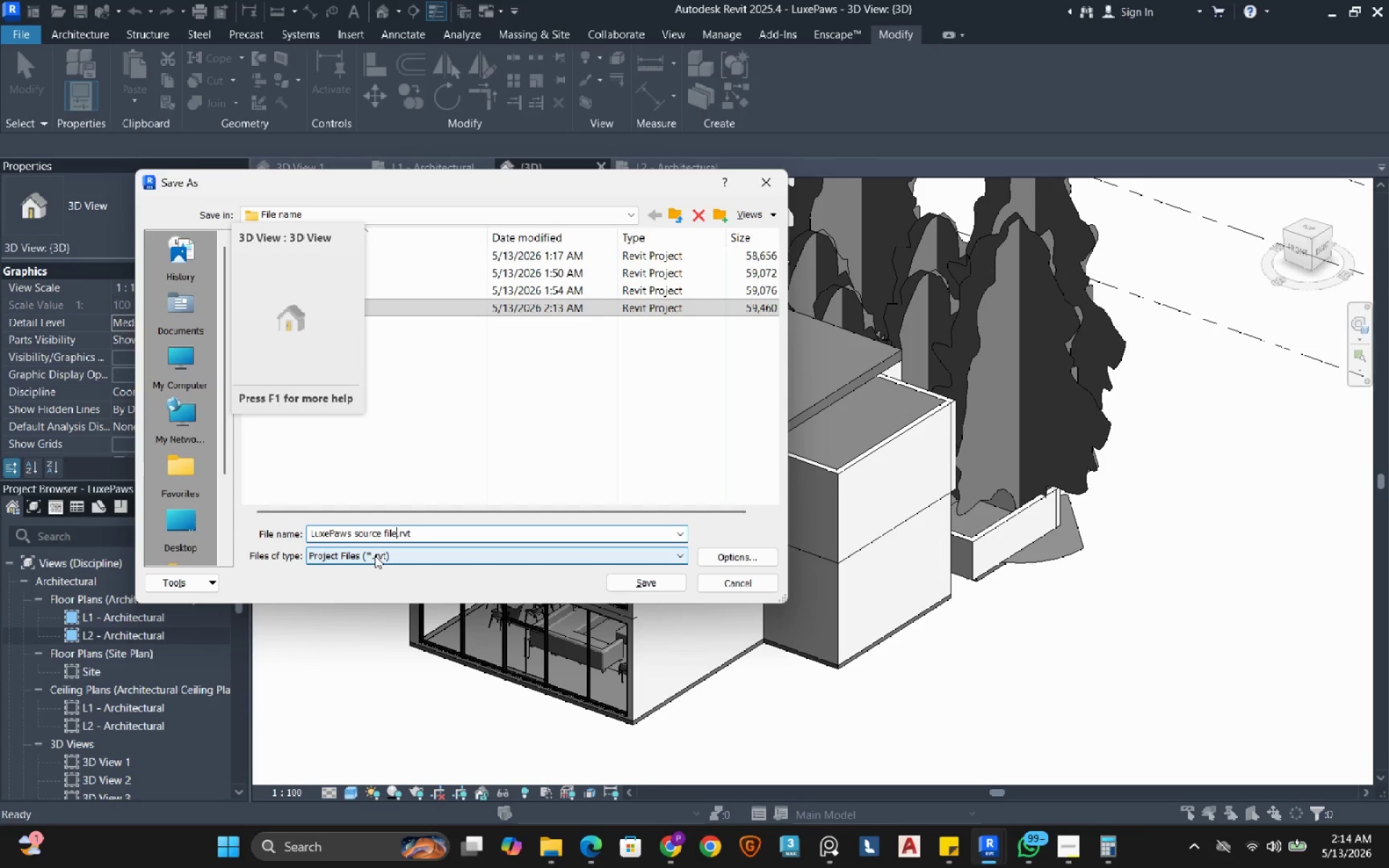 
key(Enter)
 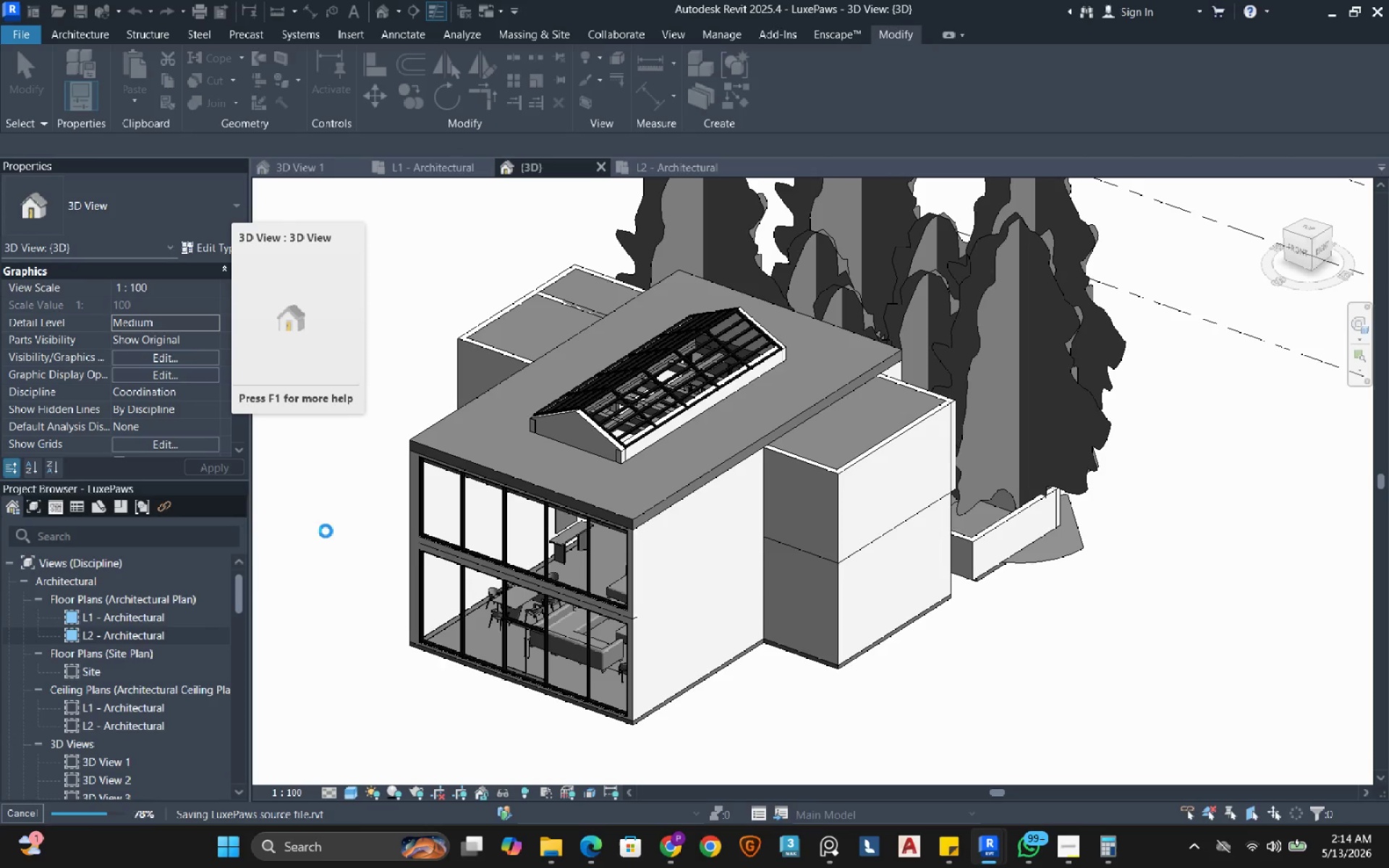 
wait(10.74)
 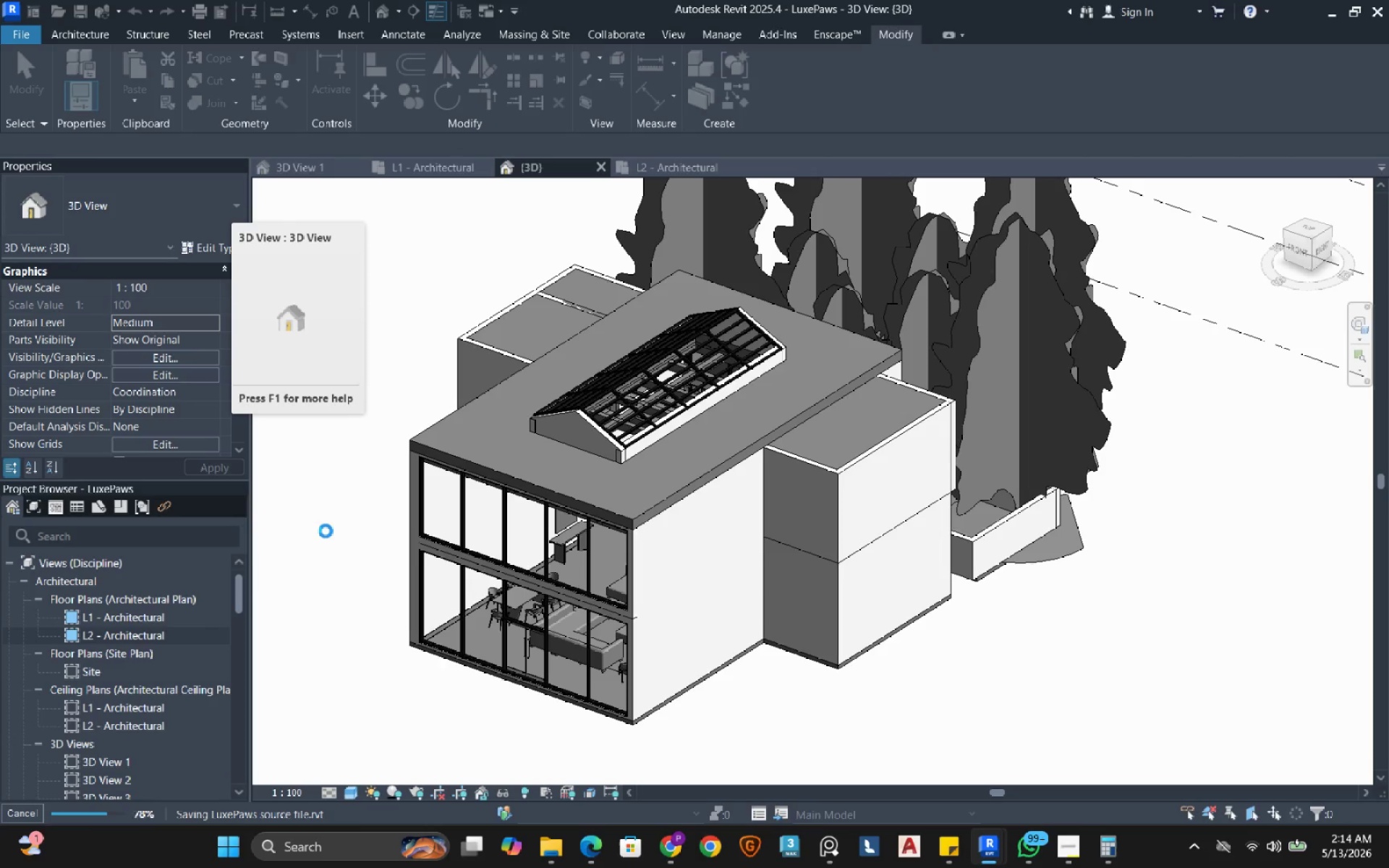 
scroll: coordinate [506, 549], scroll_direction: down, amount: 2.0
 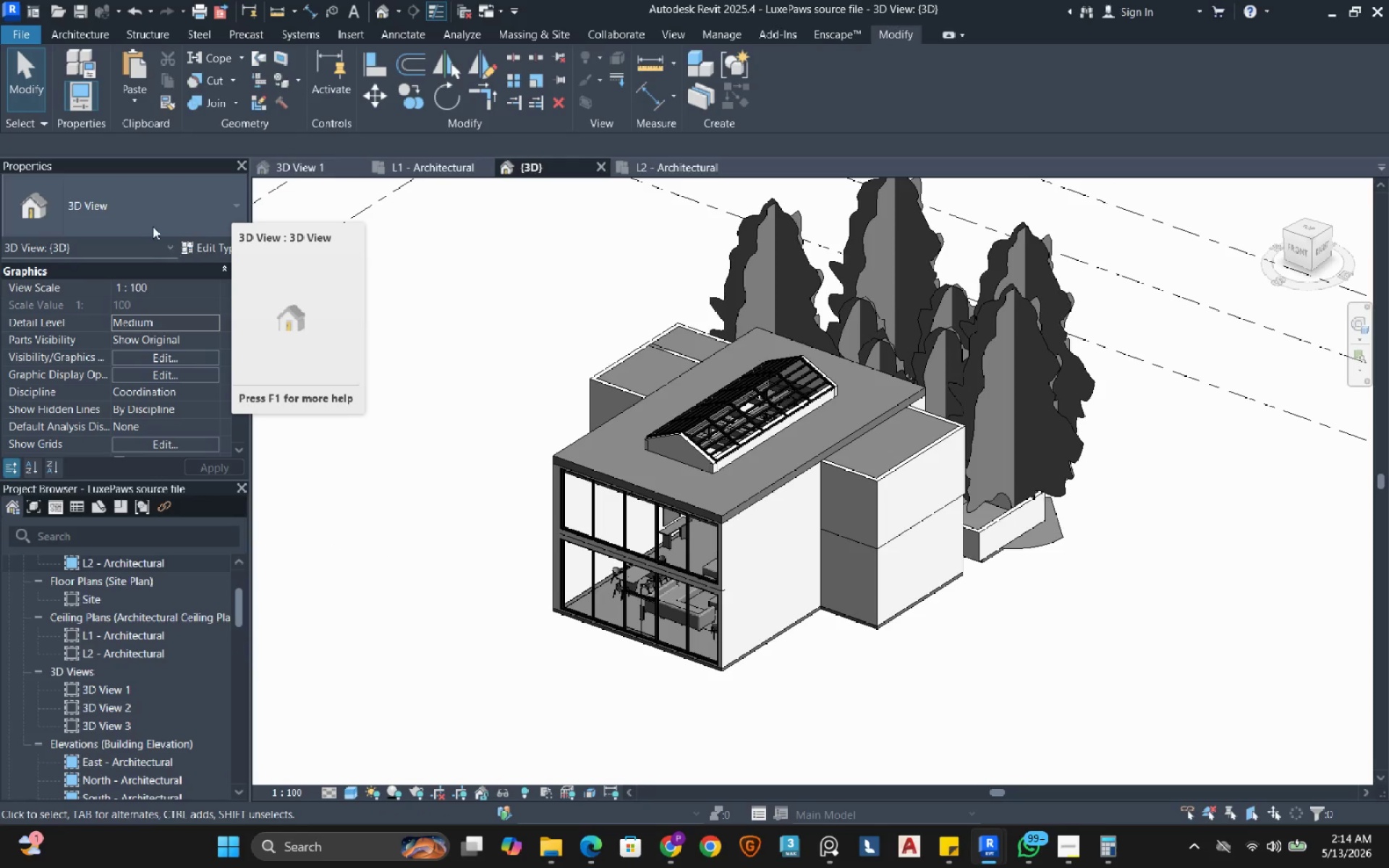 
left_click_drag(start_coordinate=[143, 206], to_coordinate=[148, 206])
 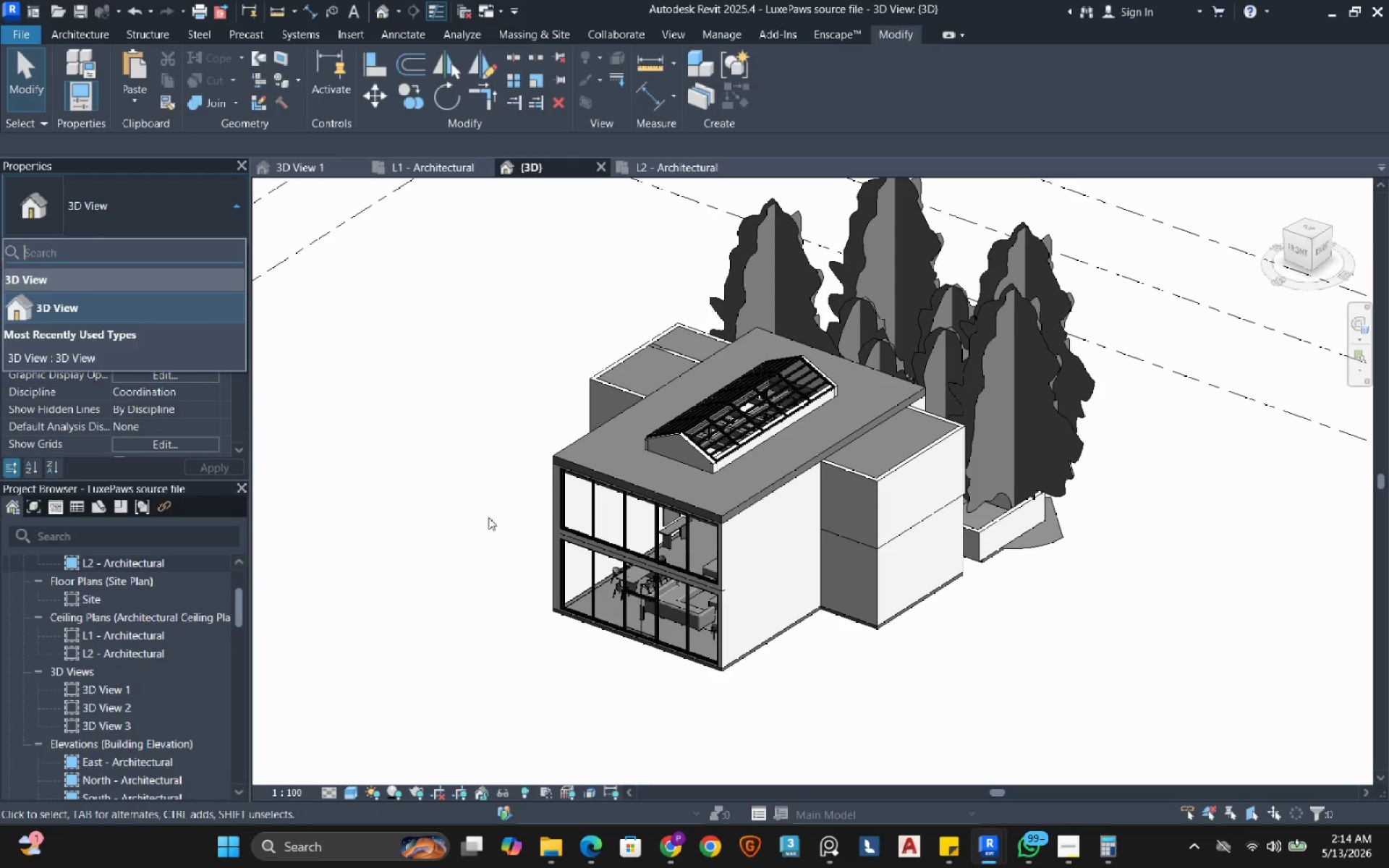 
left_click([493, 529])
 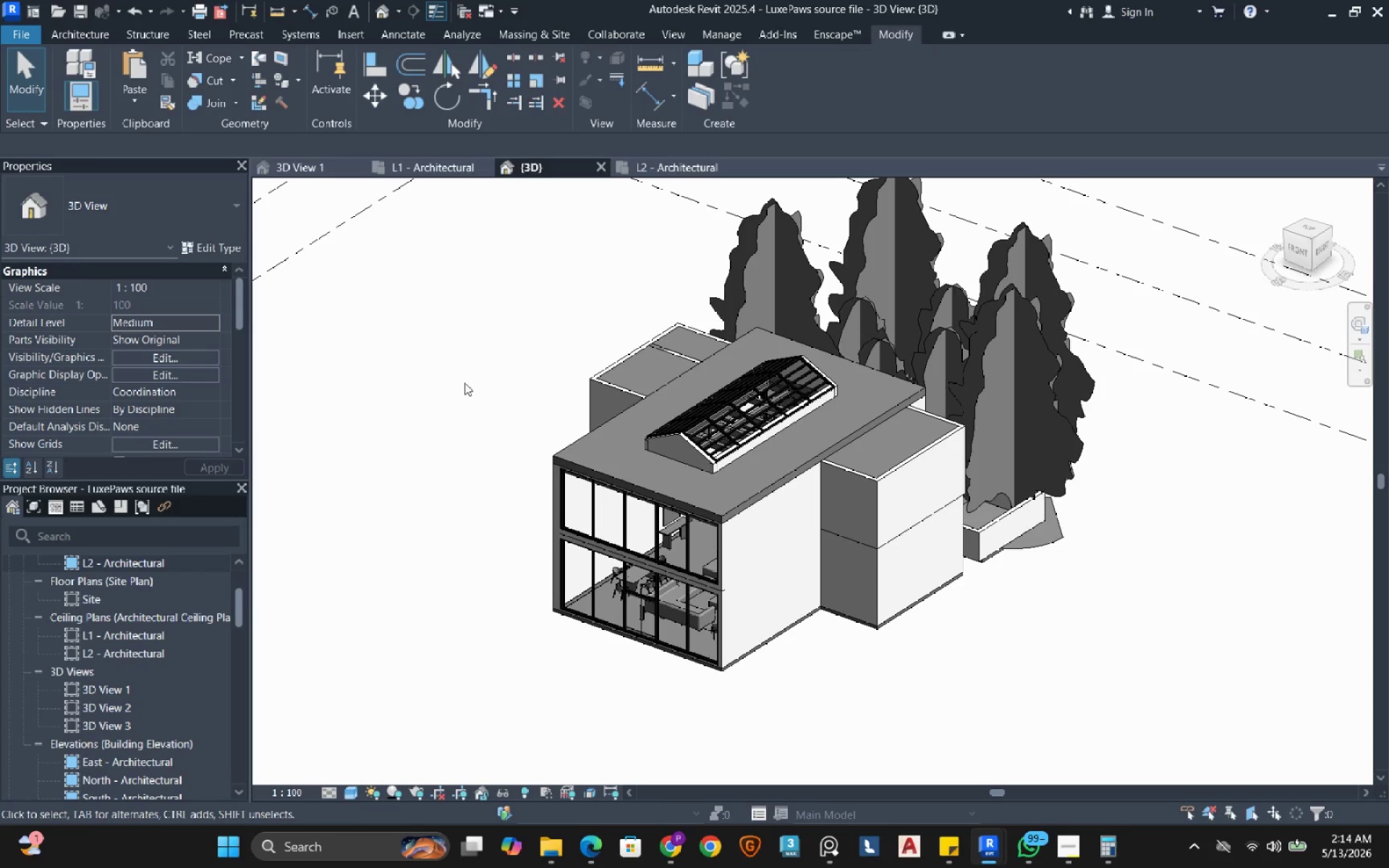 
wait(18.88)
 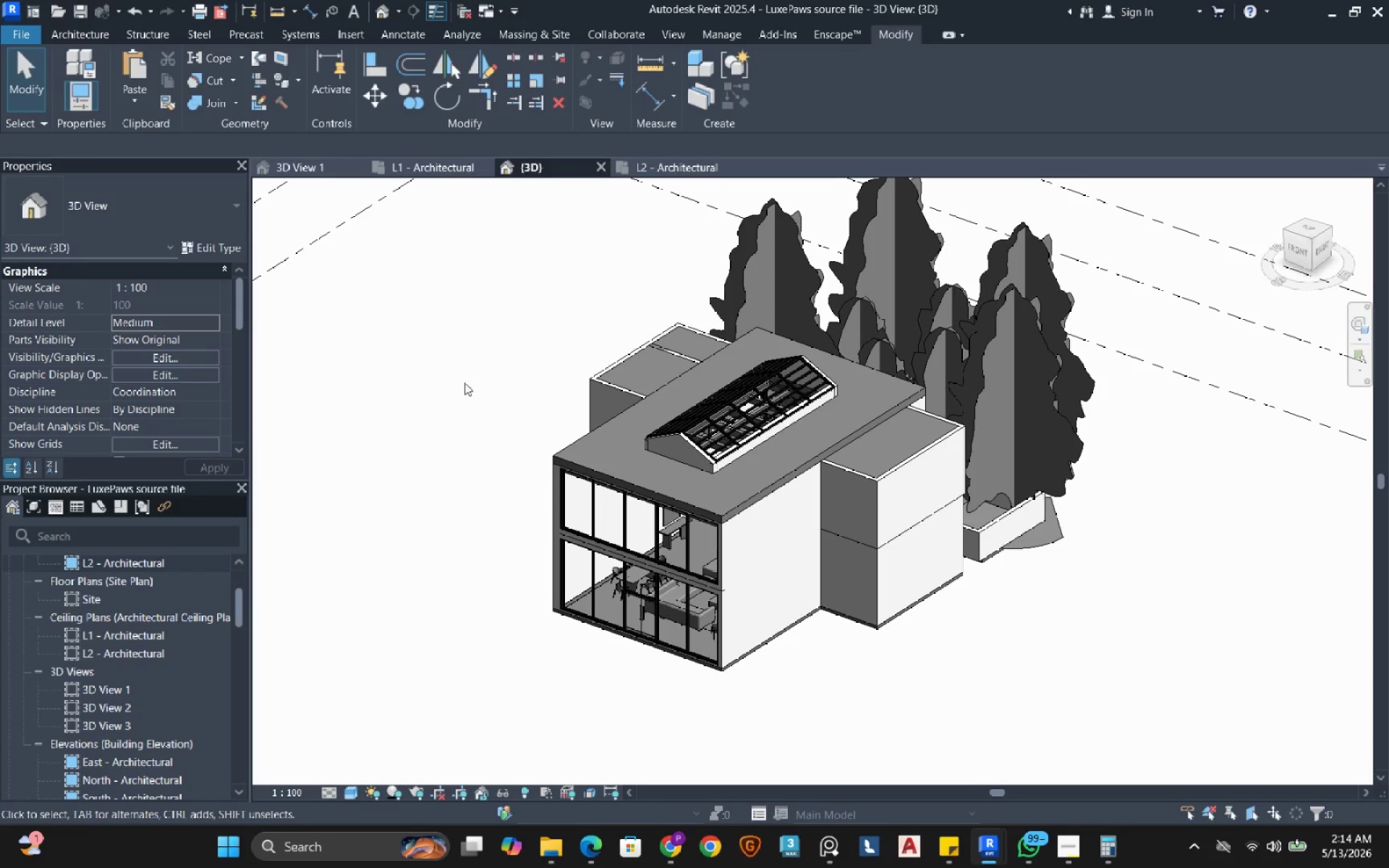 
left_click([24, 31])
 